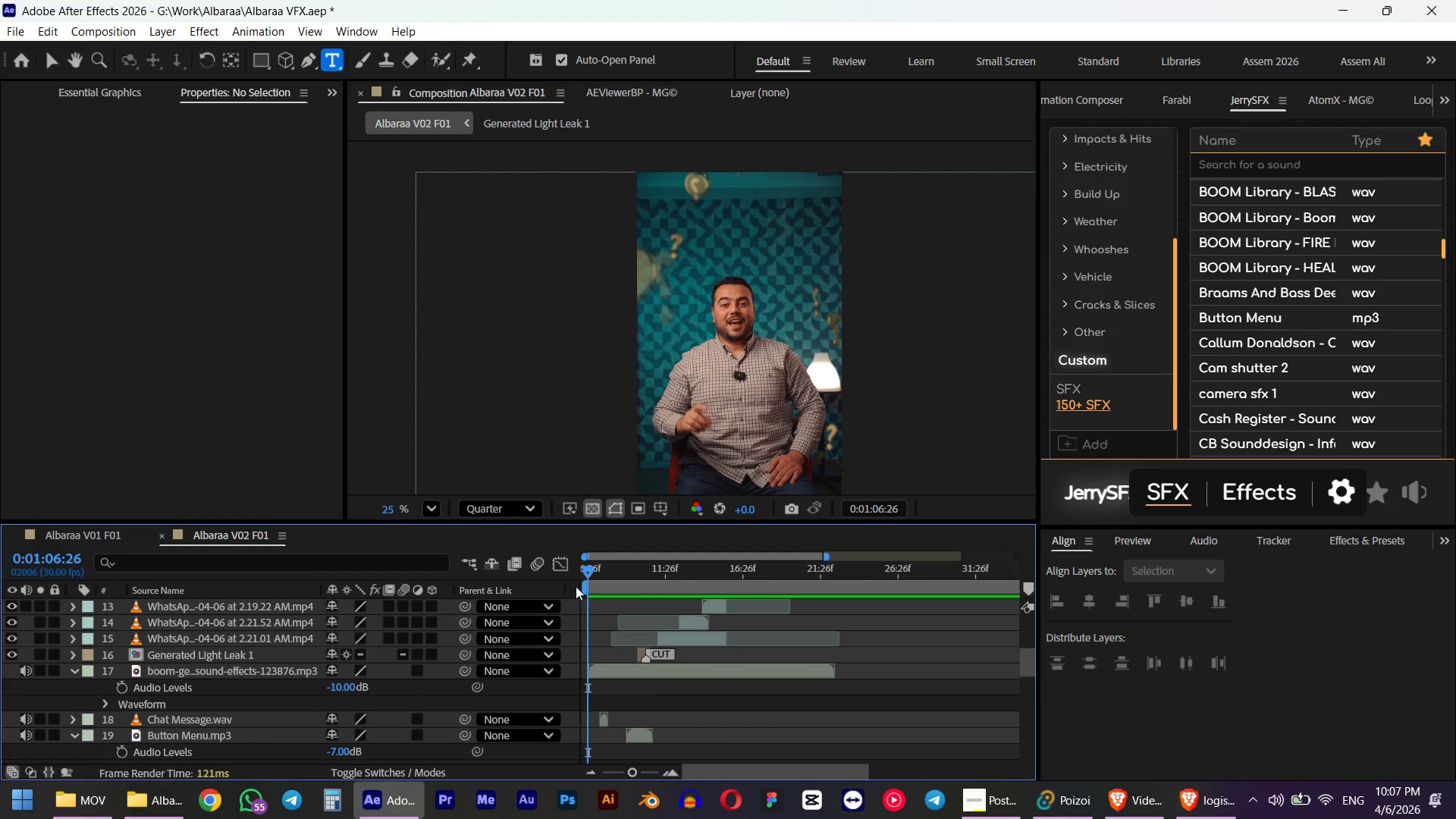 
key(Space)
 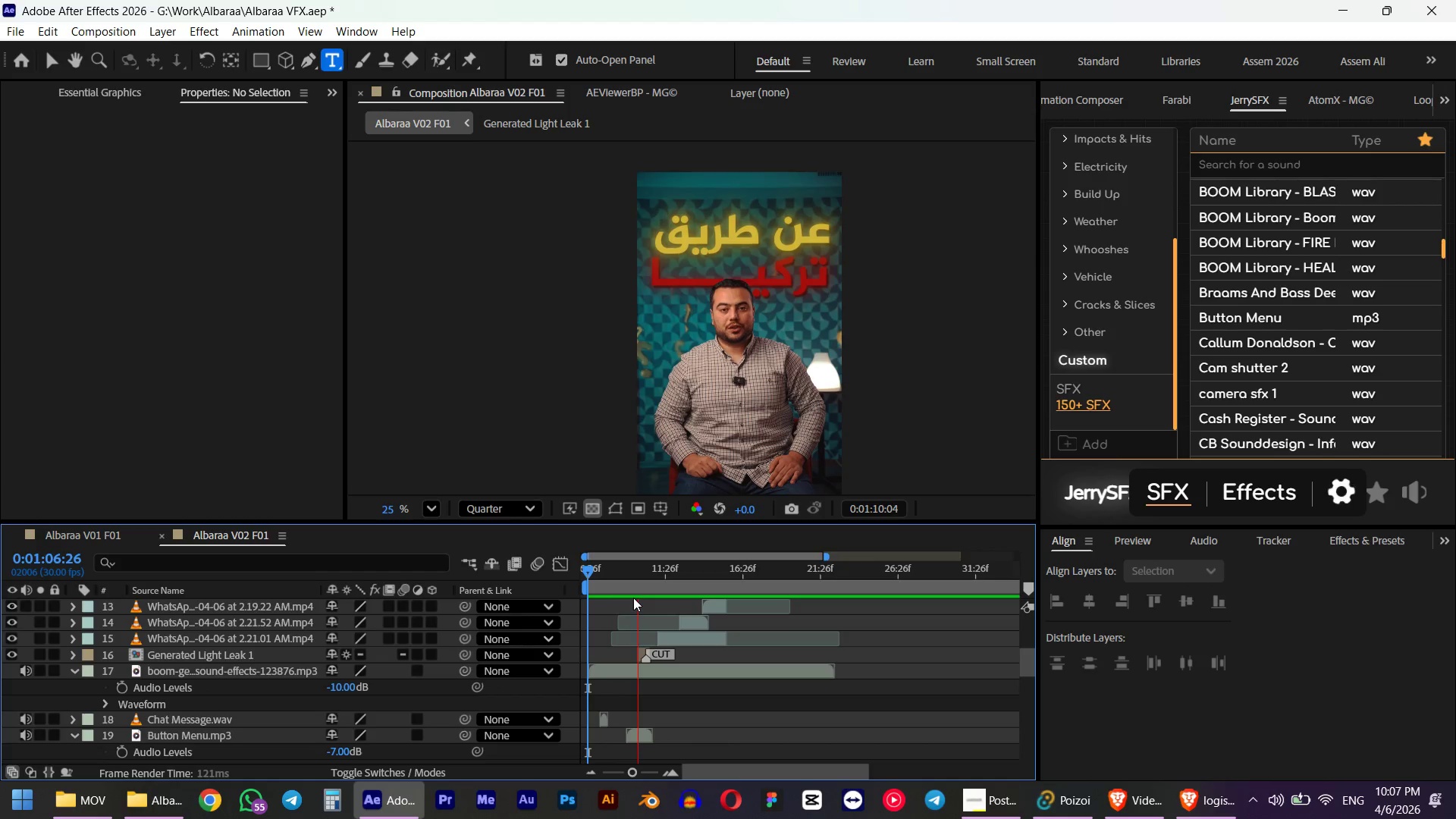 
wait(6.42)
 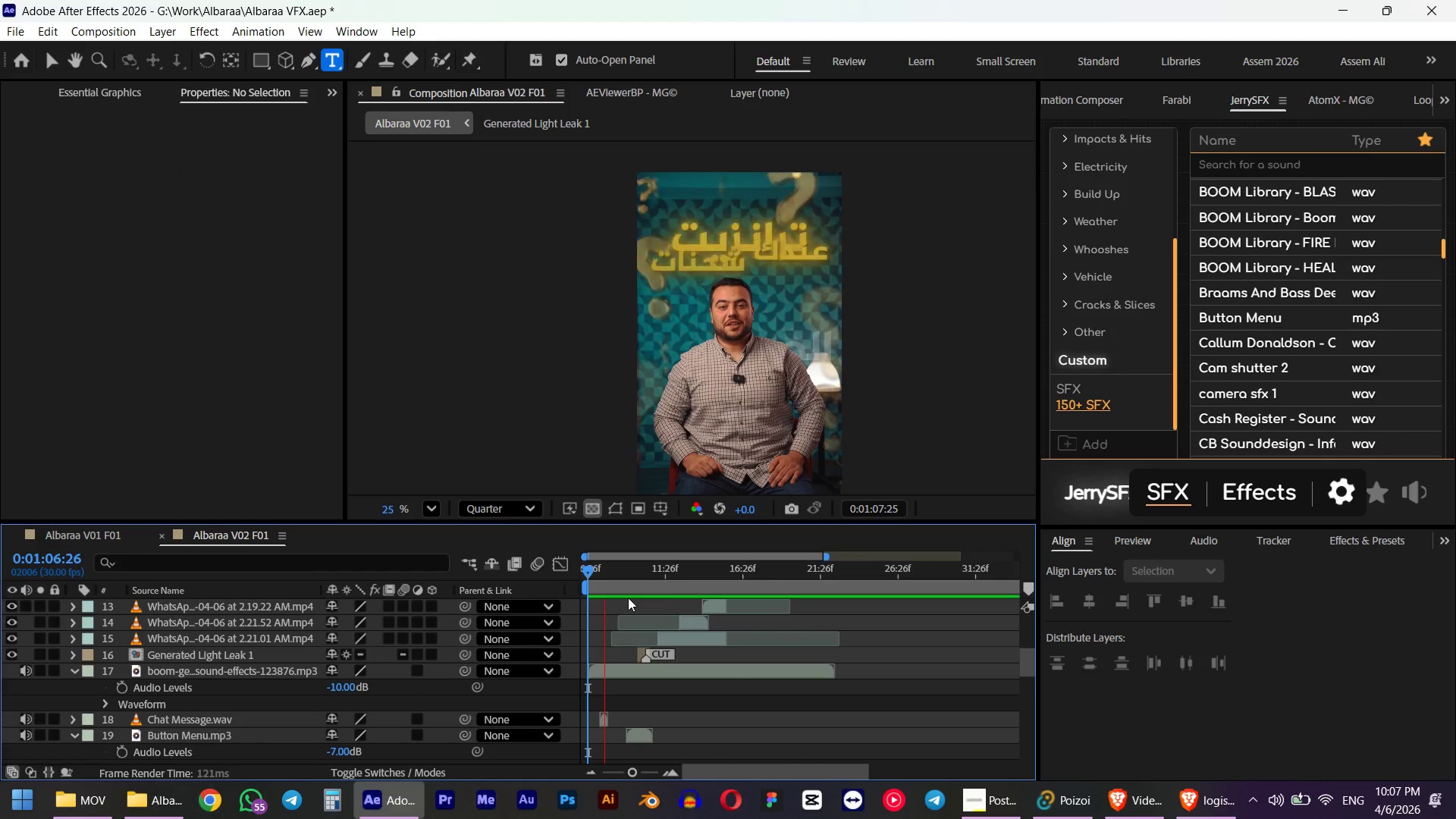 
key(Space)
 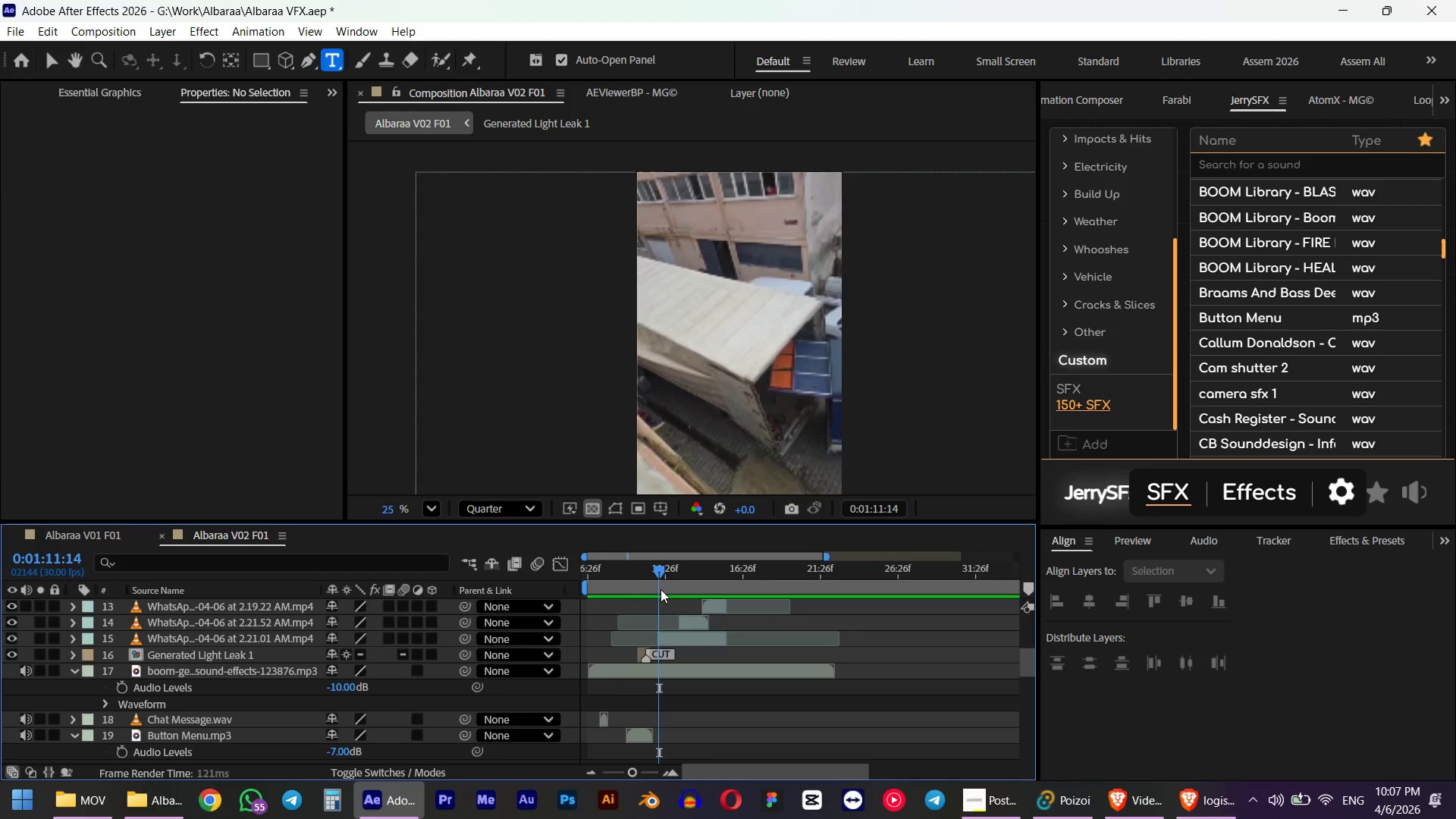 
key(Numpad0)
 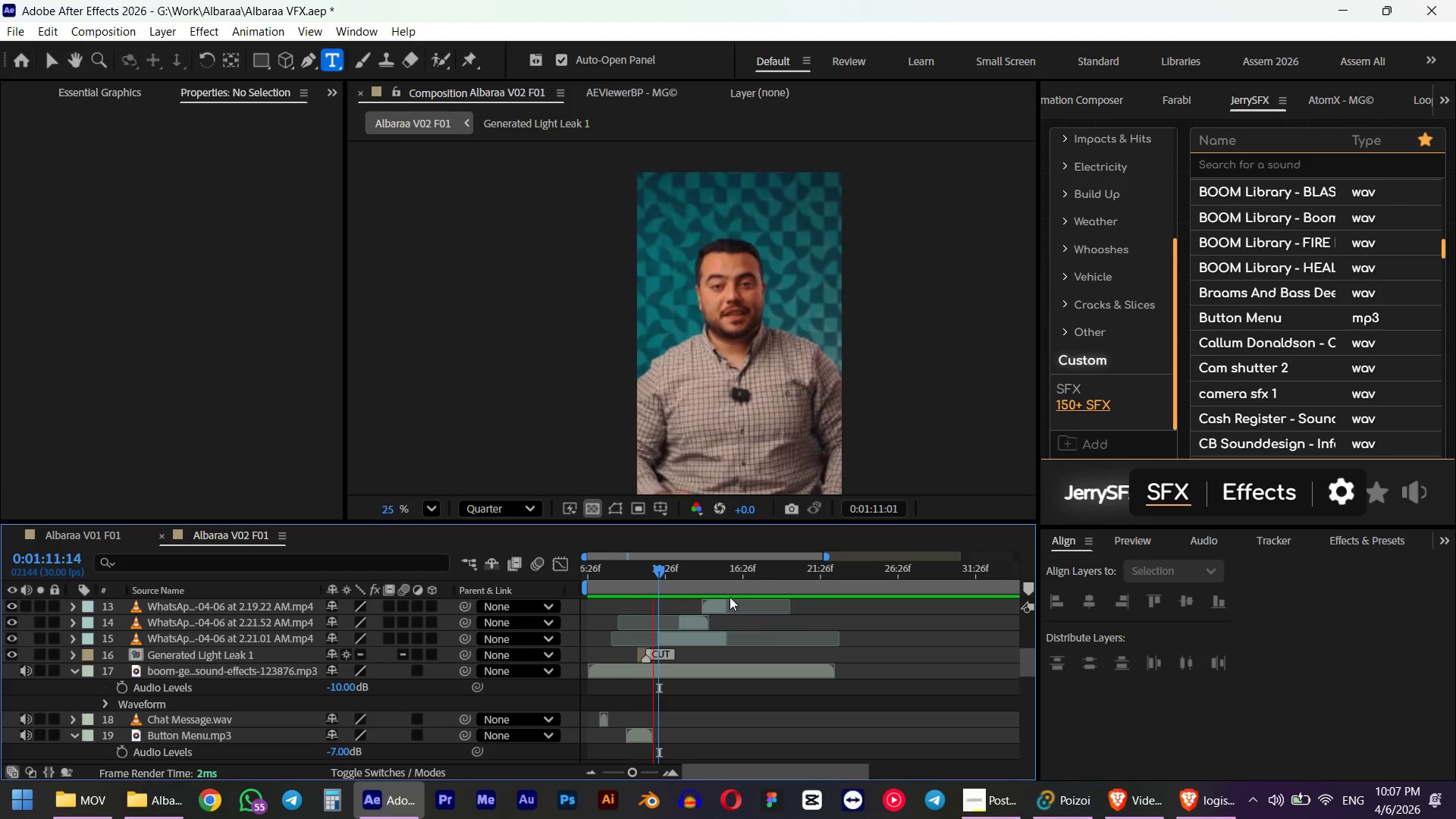 
wait(6.11)
 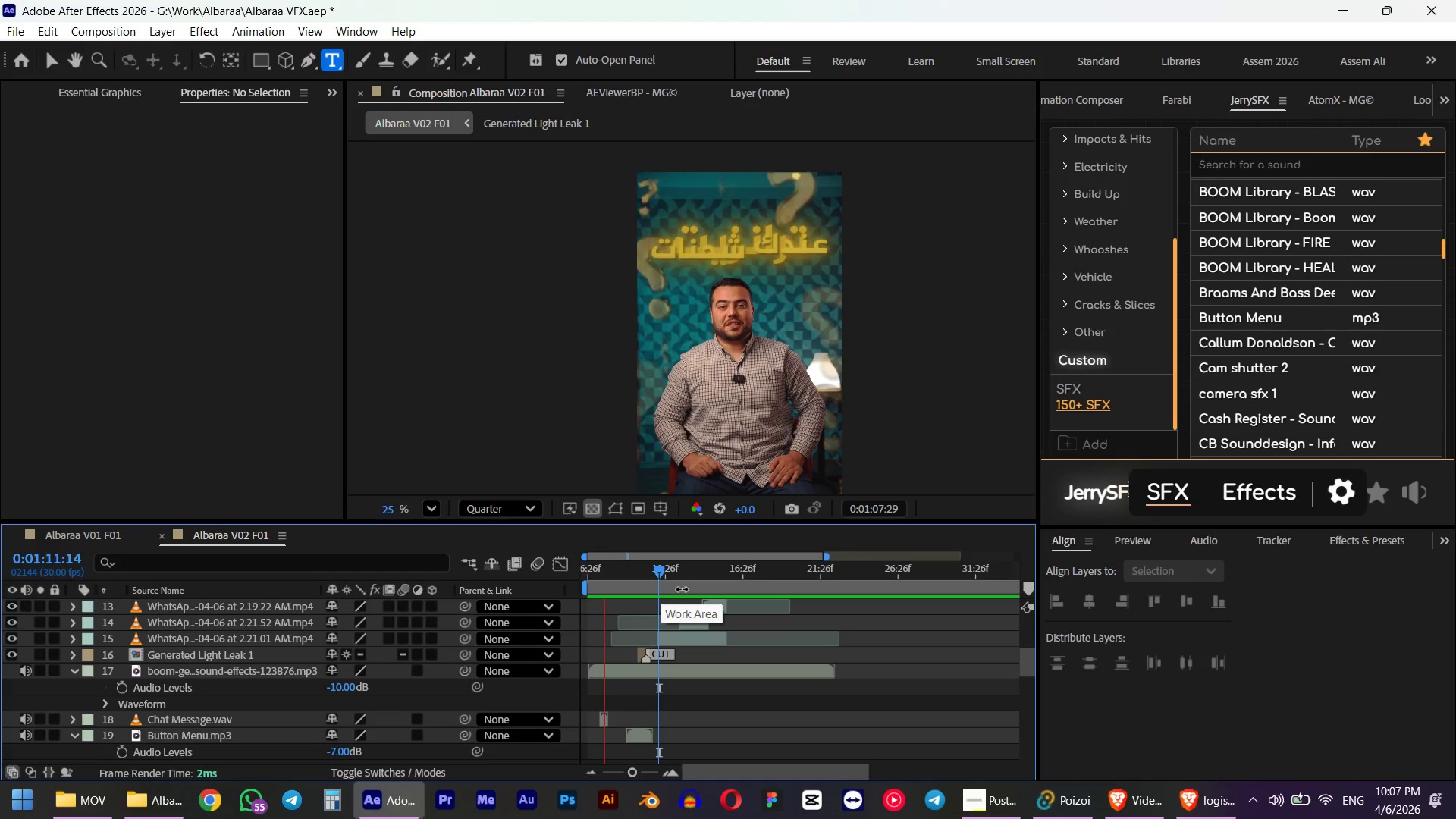 
key(Space)
 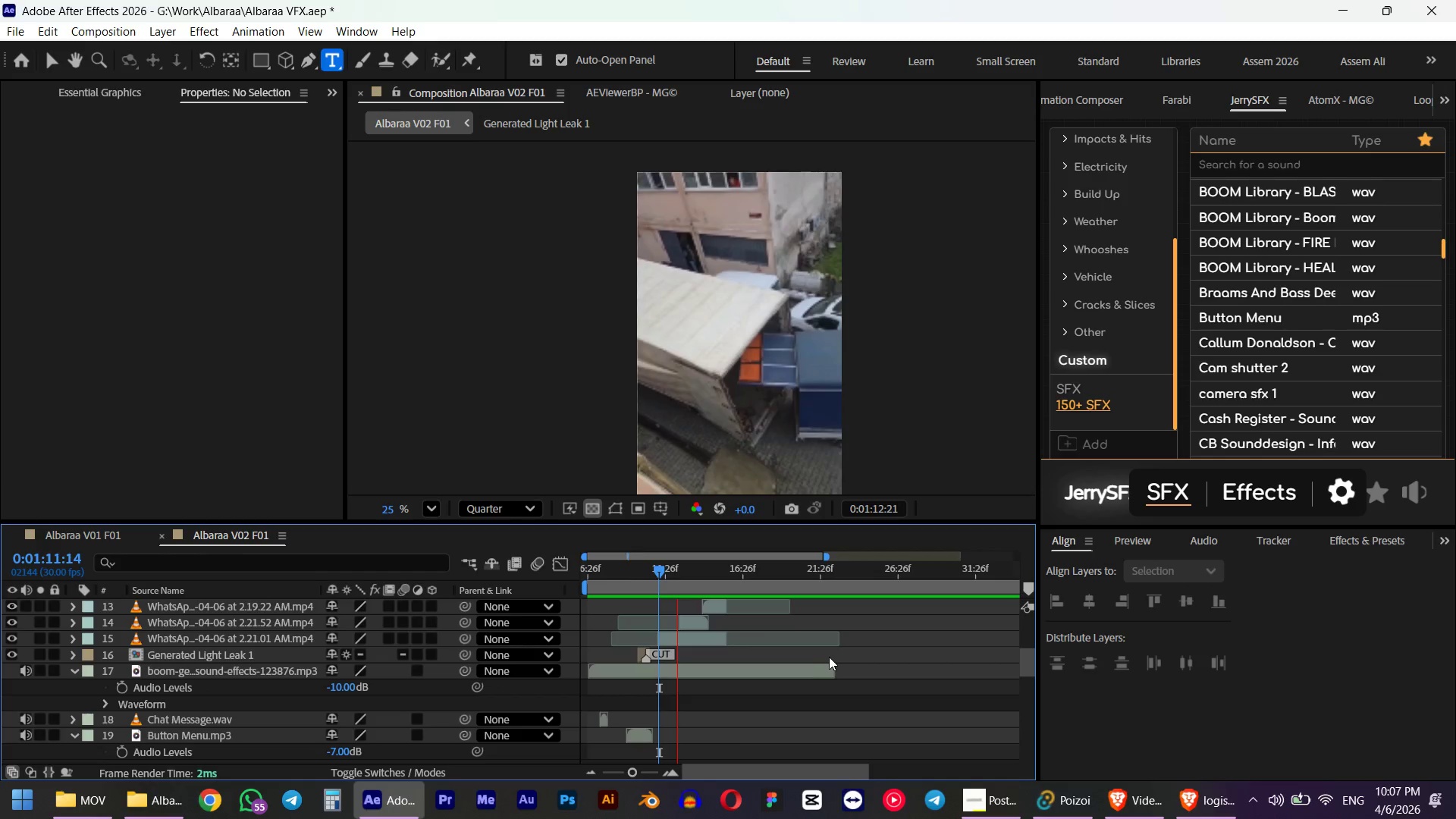 
hold_key(key=AltLeft, duration=0.48)
scroll: coordinate [817, 655], scroll_direction: down, amount: 5.0
 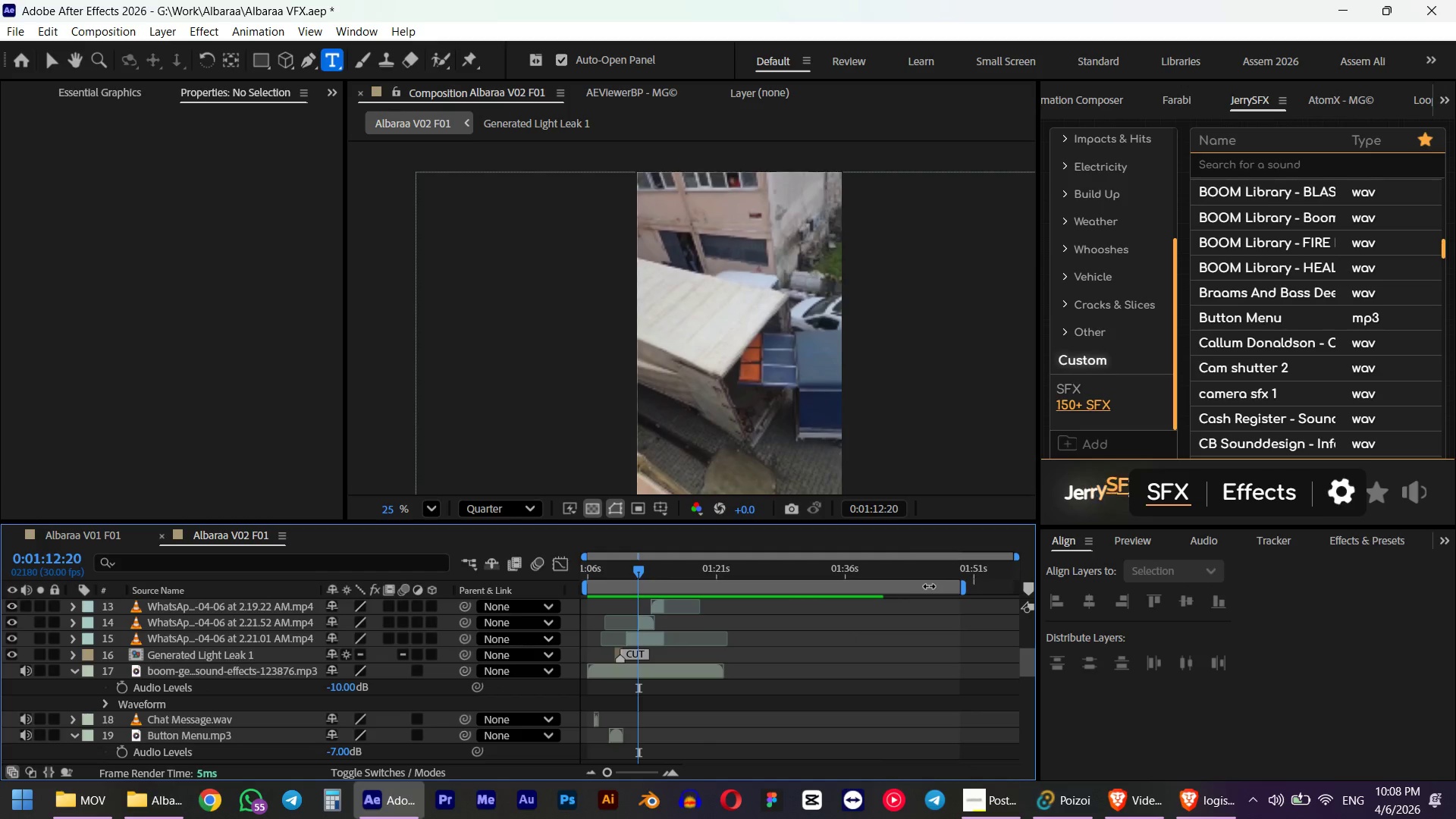 
right_click([916, 591])
 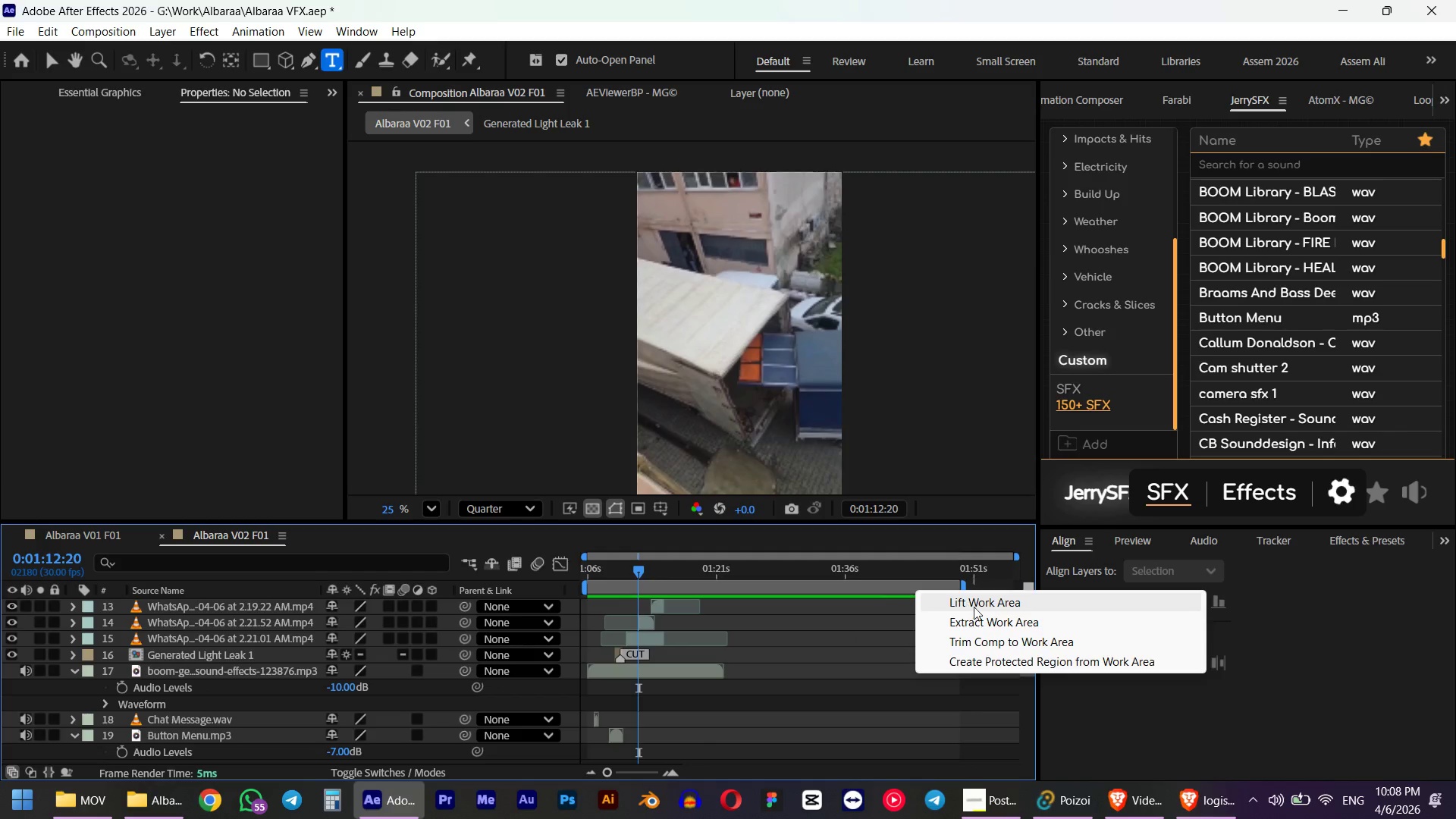 
left_click([991, 646])
 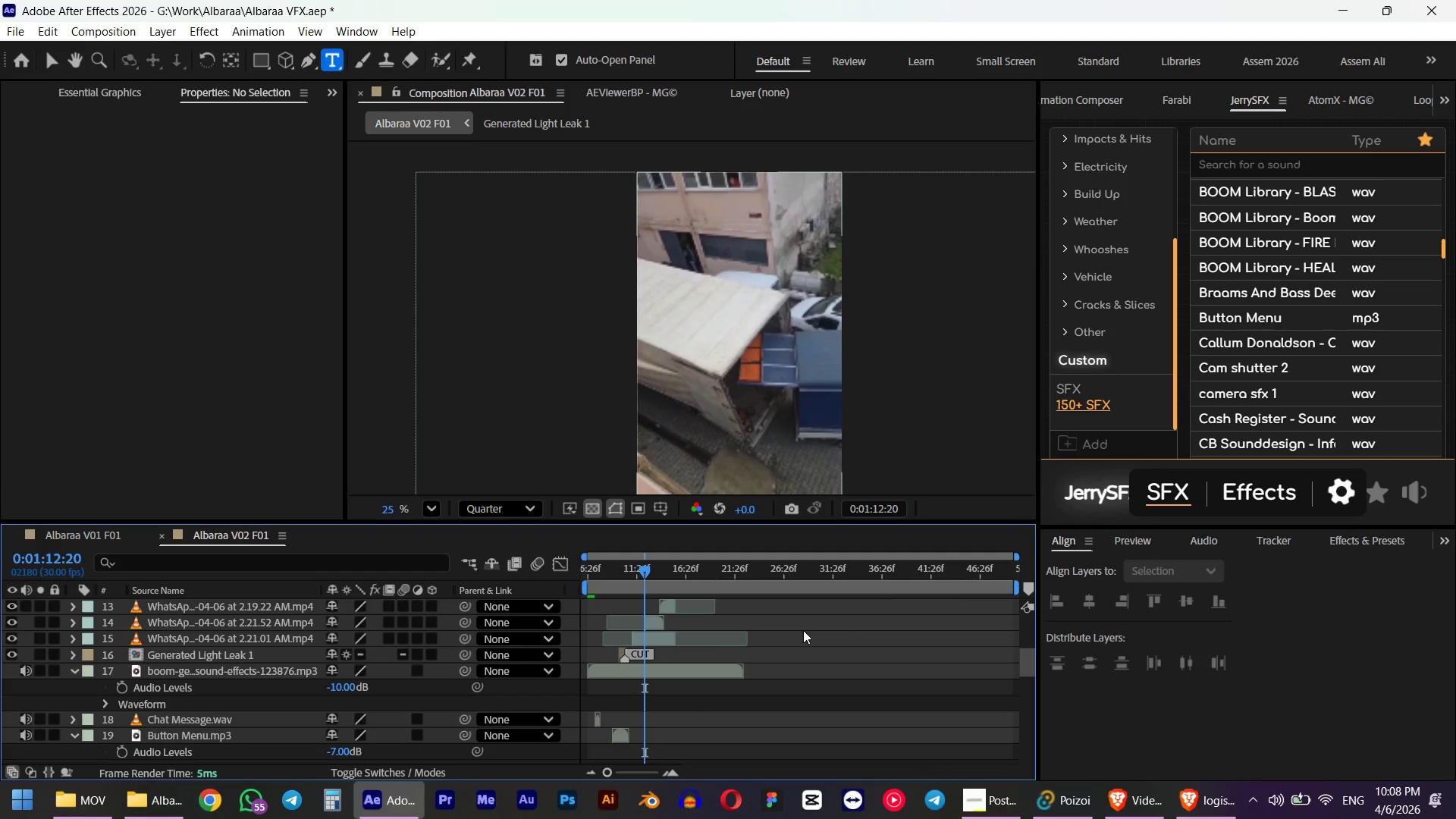 
key(Numpad0)
 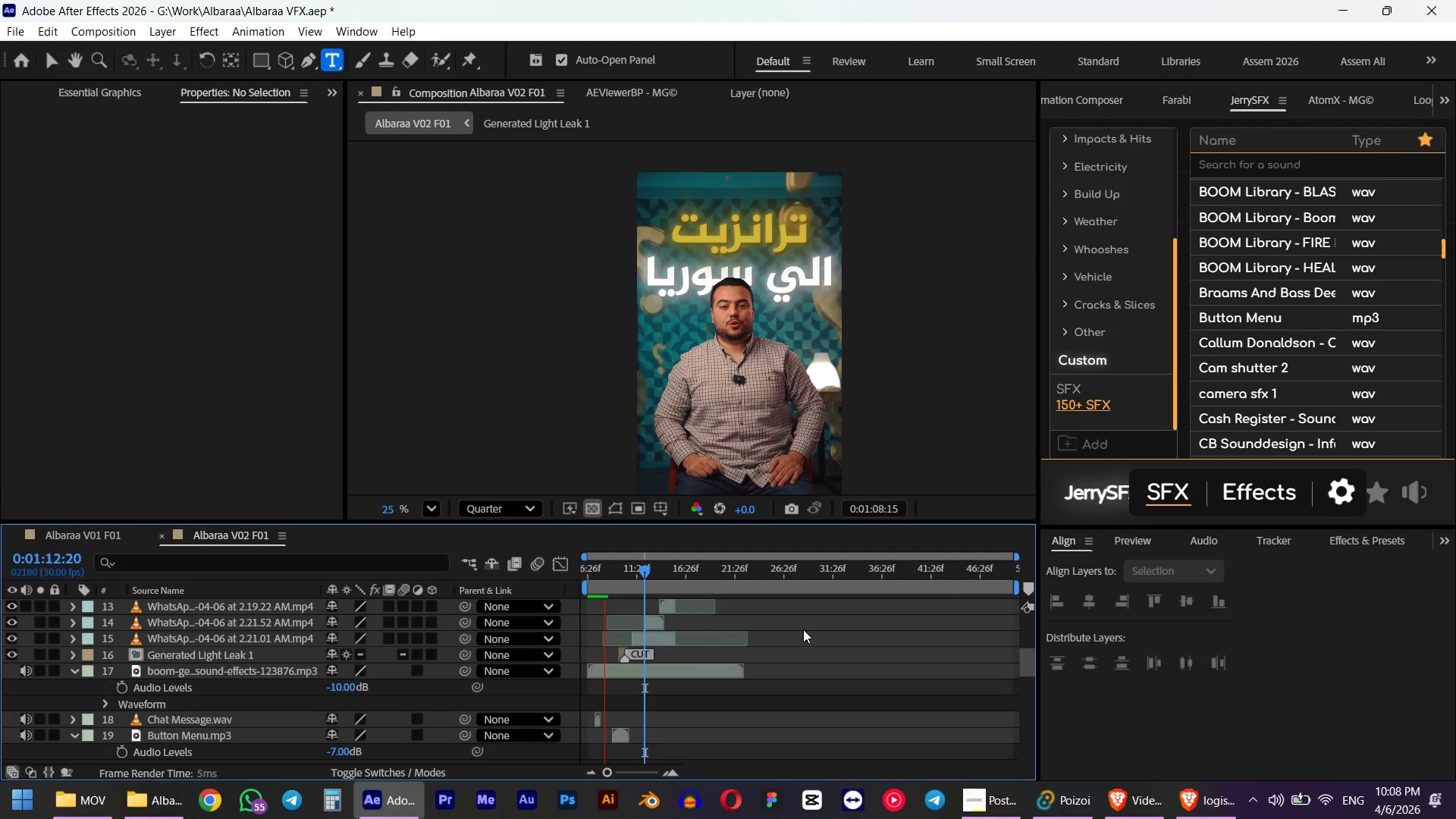 
wait(5.58)
 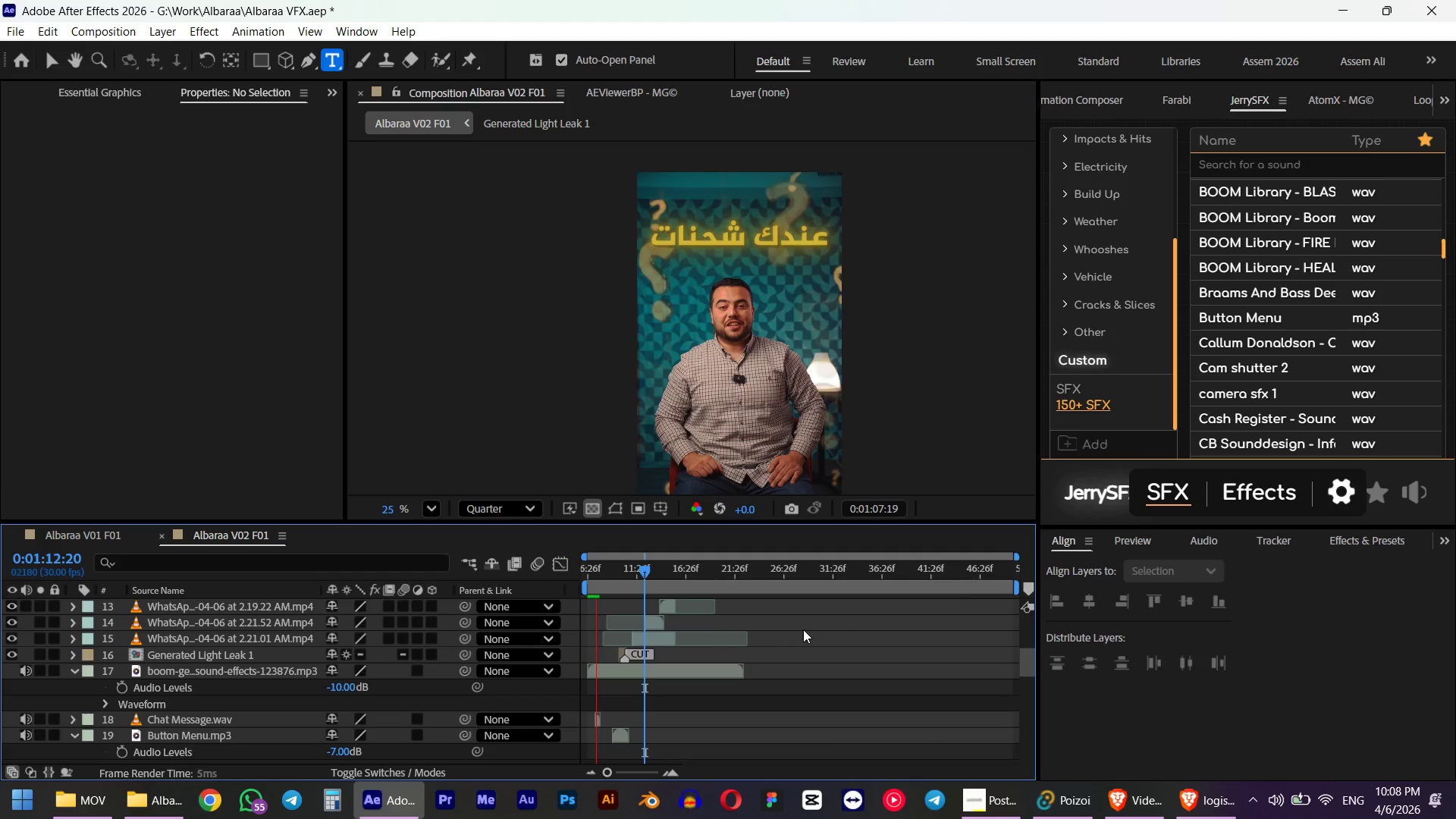 
key(Space)
 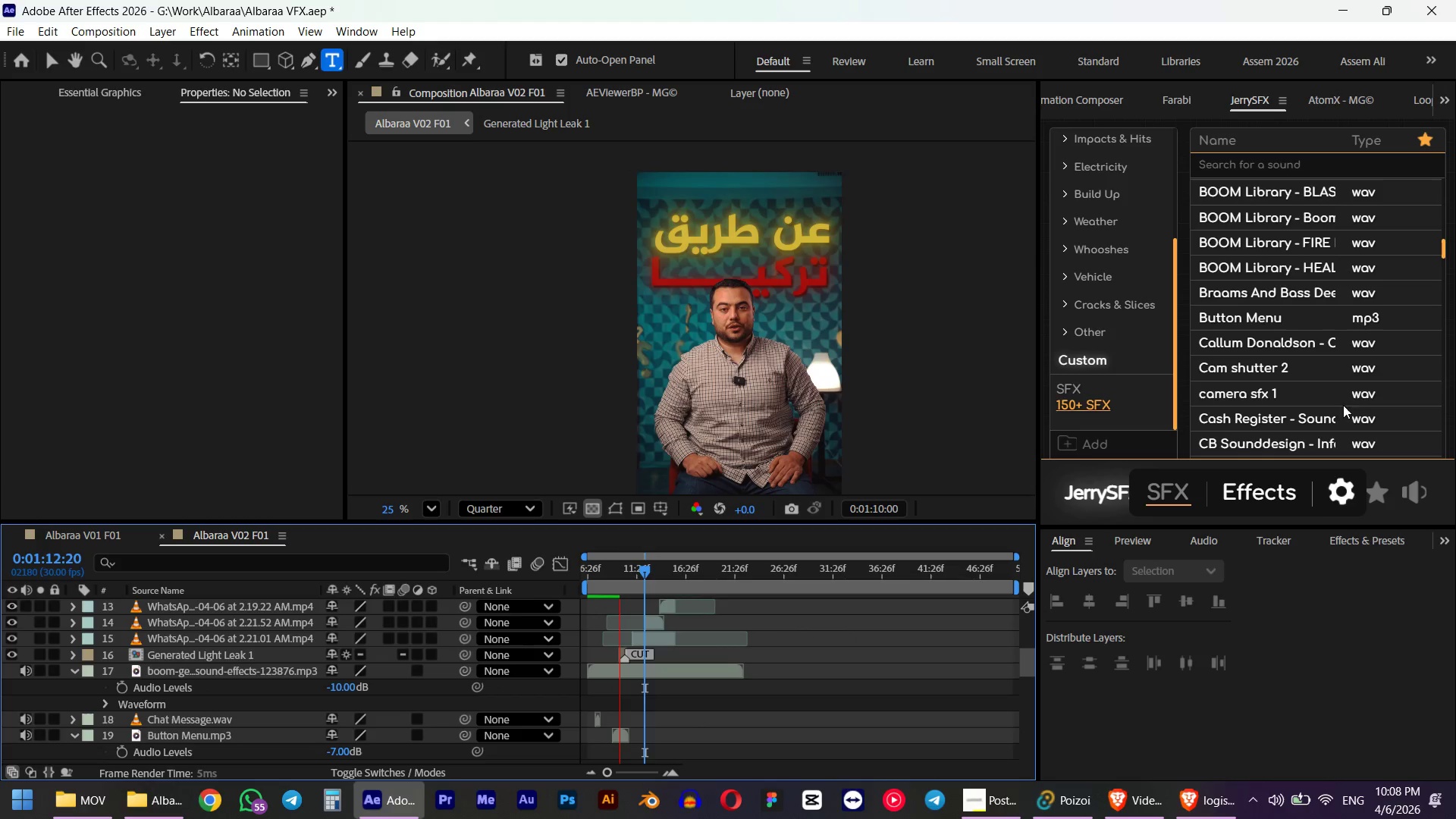 
scroll: coordinate [1342, 405], scroll_direction: down, amount: 2.0
 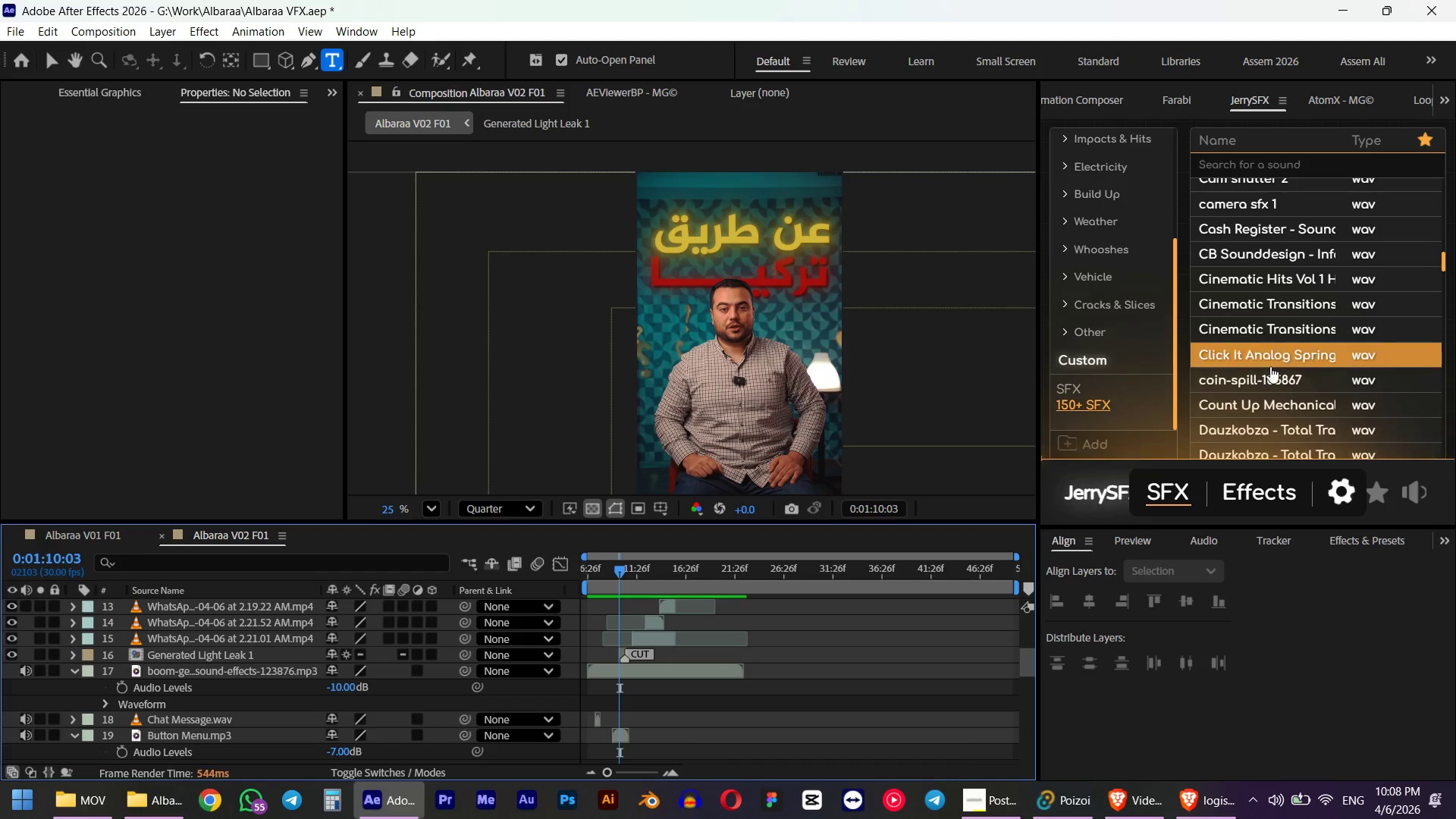 
wait(8.09)
 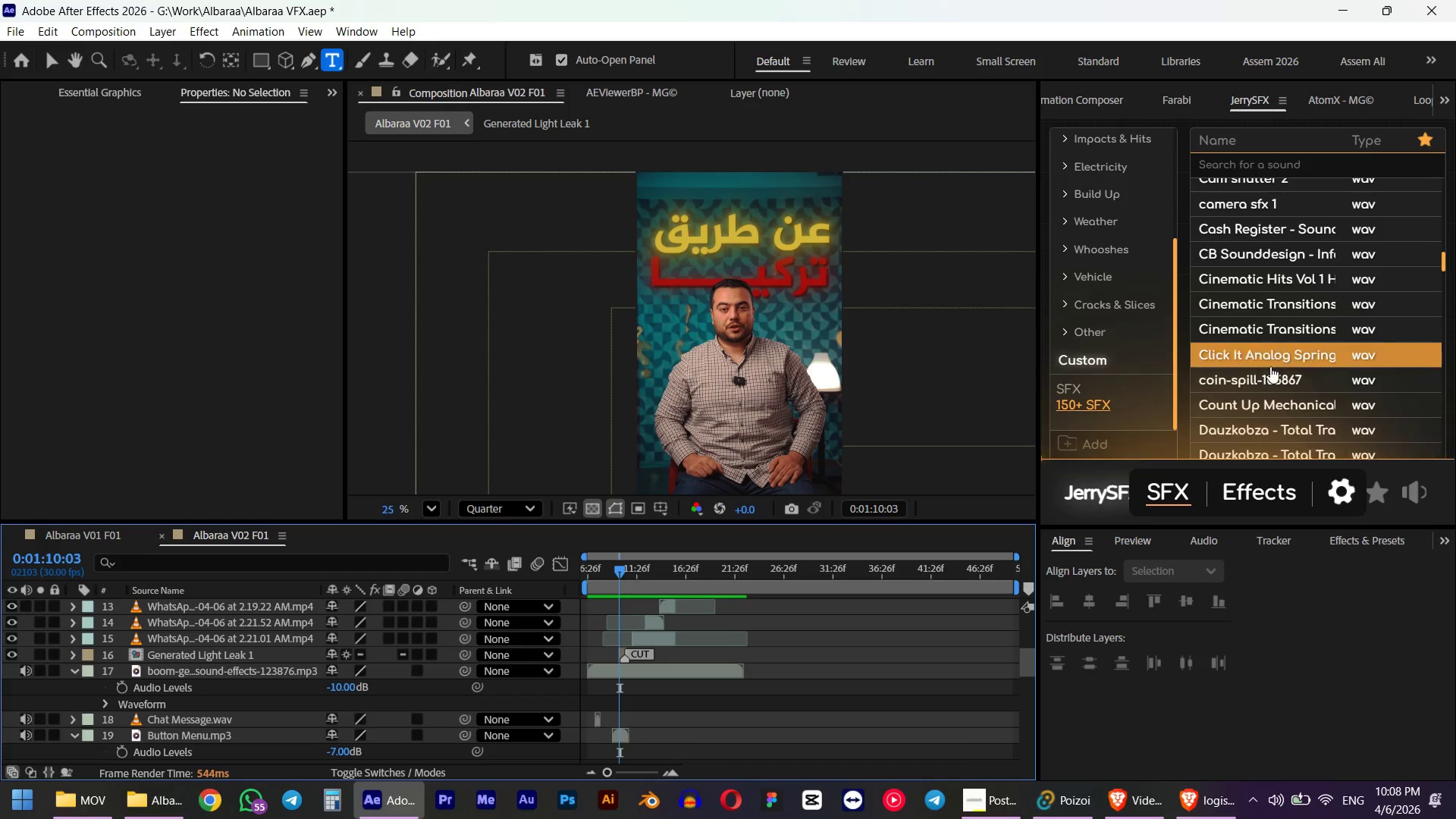 
left_click([1276, 340])
 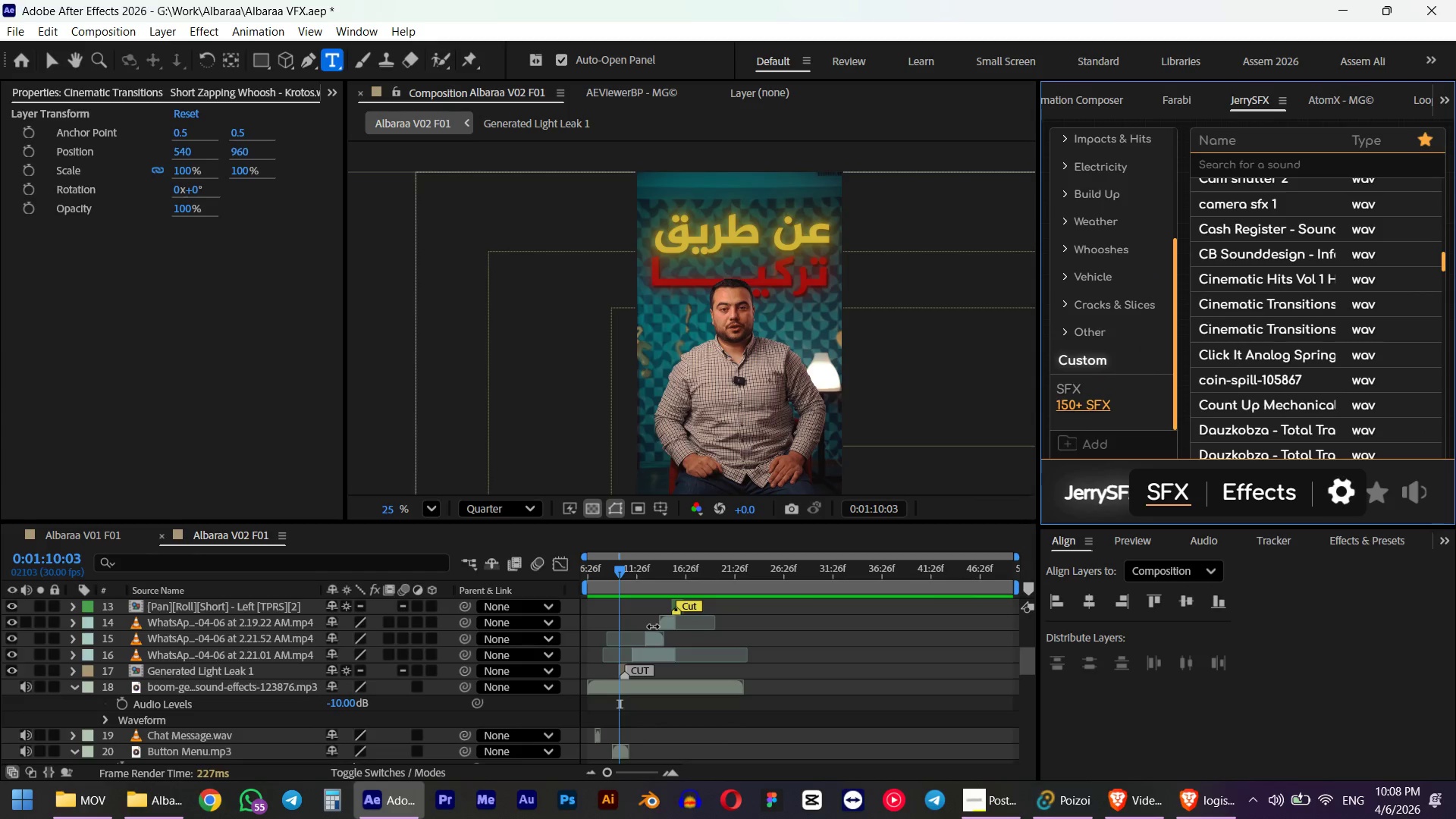 
scroll: coordinate [619, 620], scroll_direction: up, amount: 6.0
 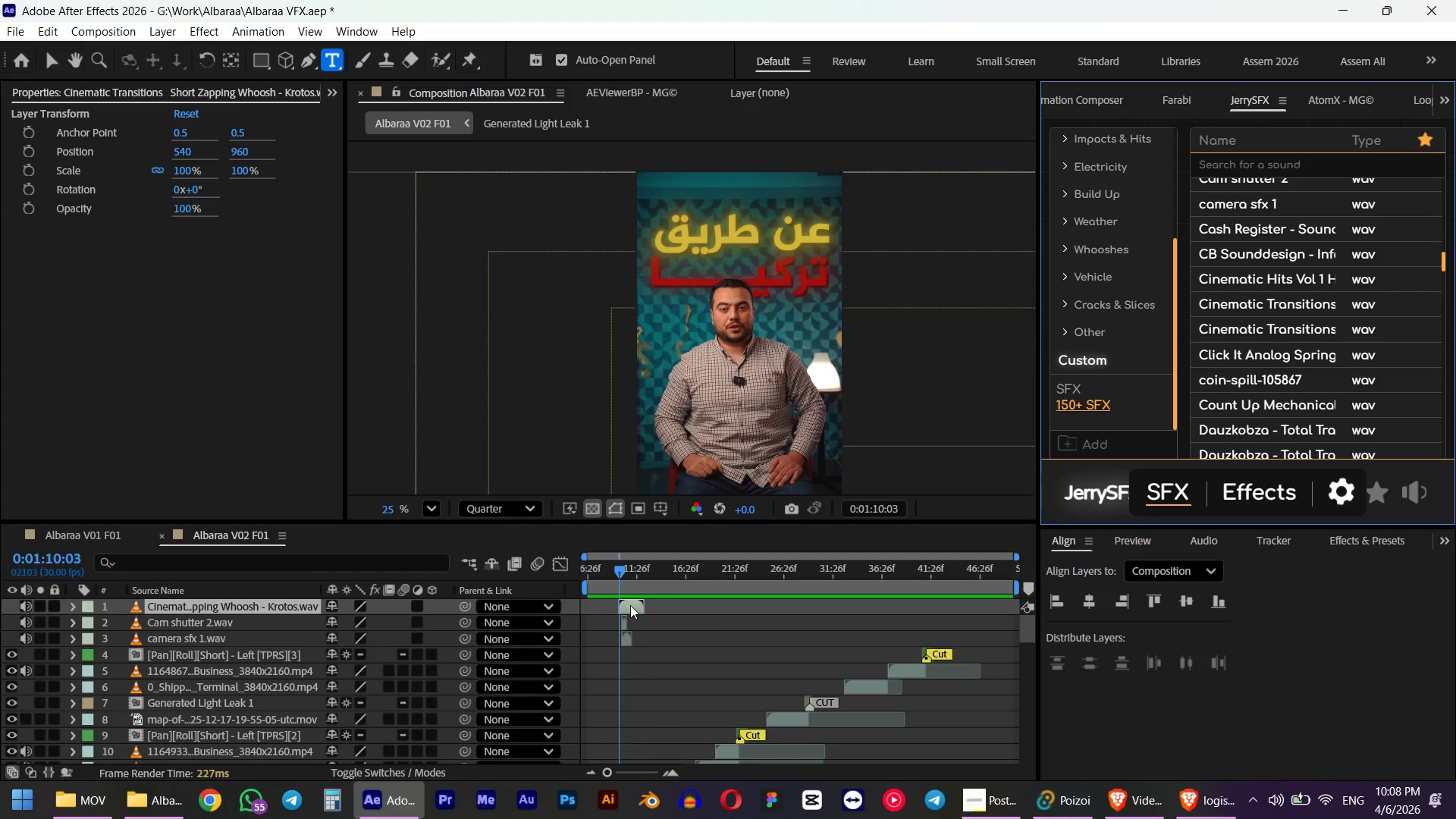 
left_click_drag(start_coordinate=[630, 605], to_coordinate=[990, 612])
 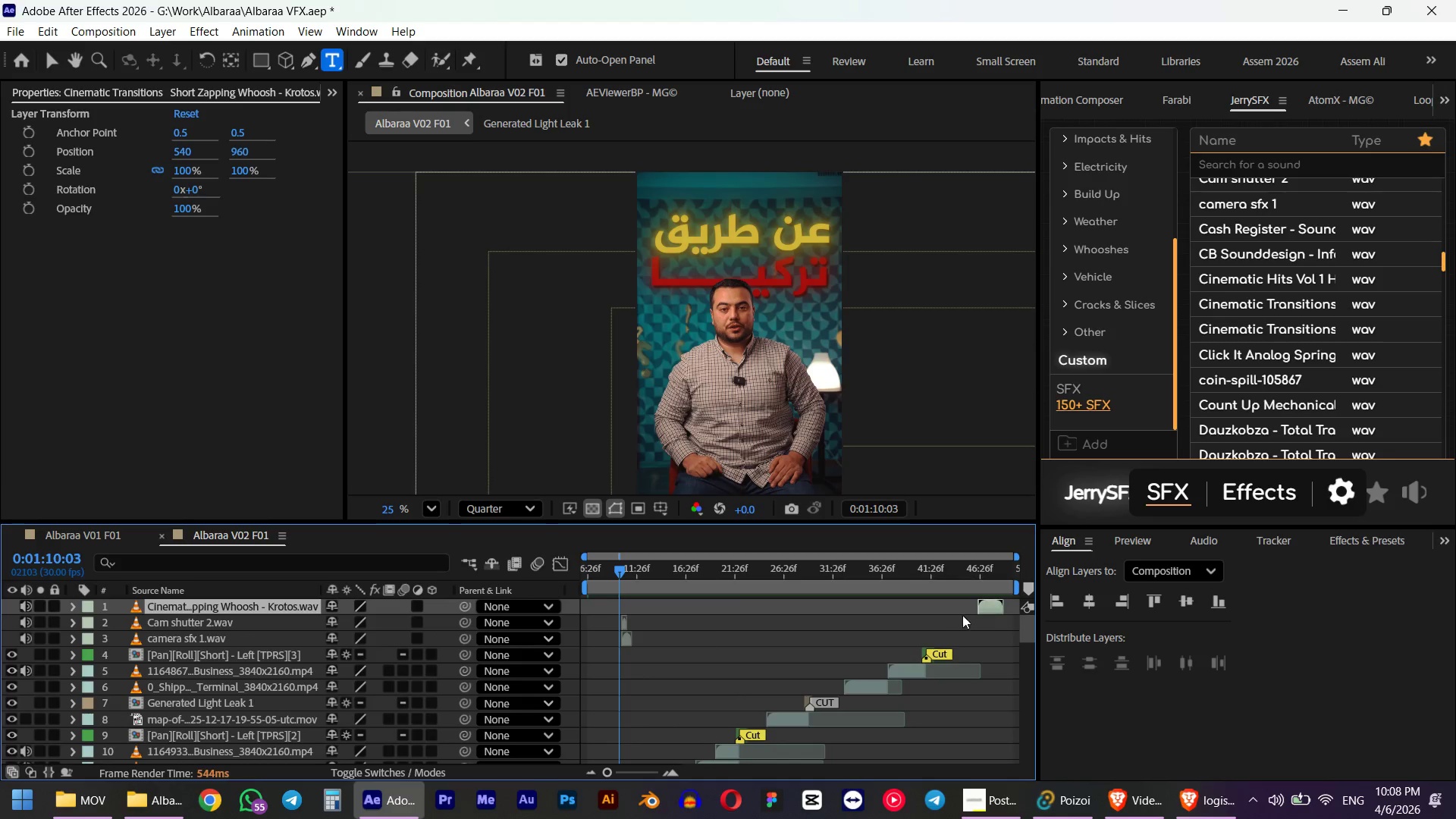 
key(Shift+ShiftLeft)
 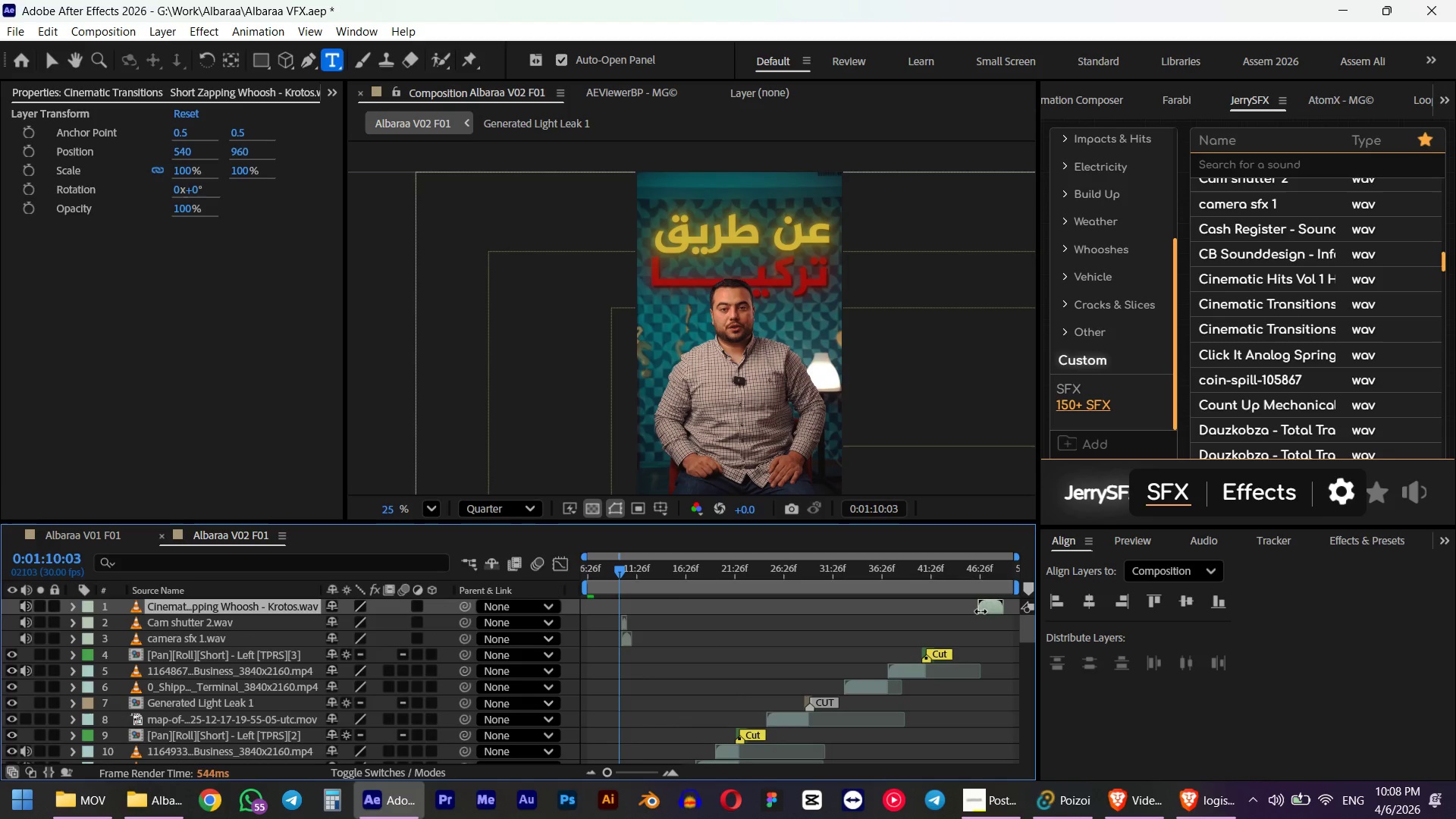 
left_click_drag(start_coordinate=[987, 604], to_coordinate=[930, 609])
 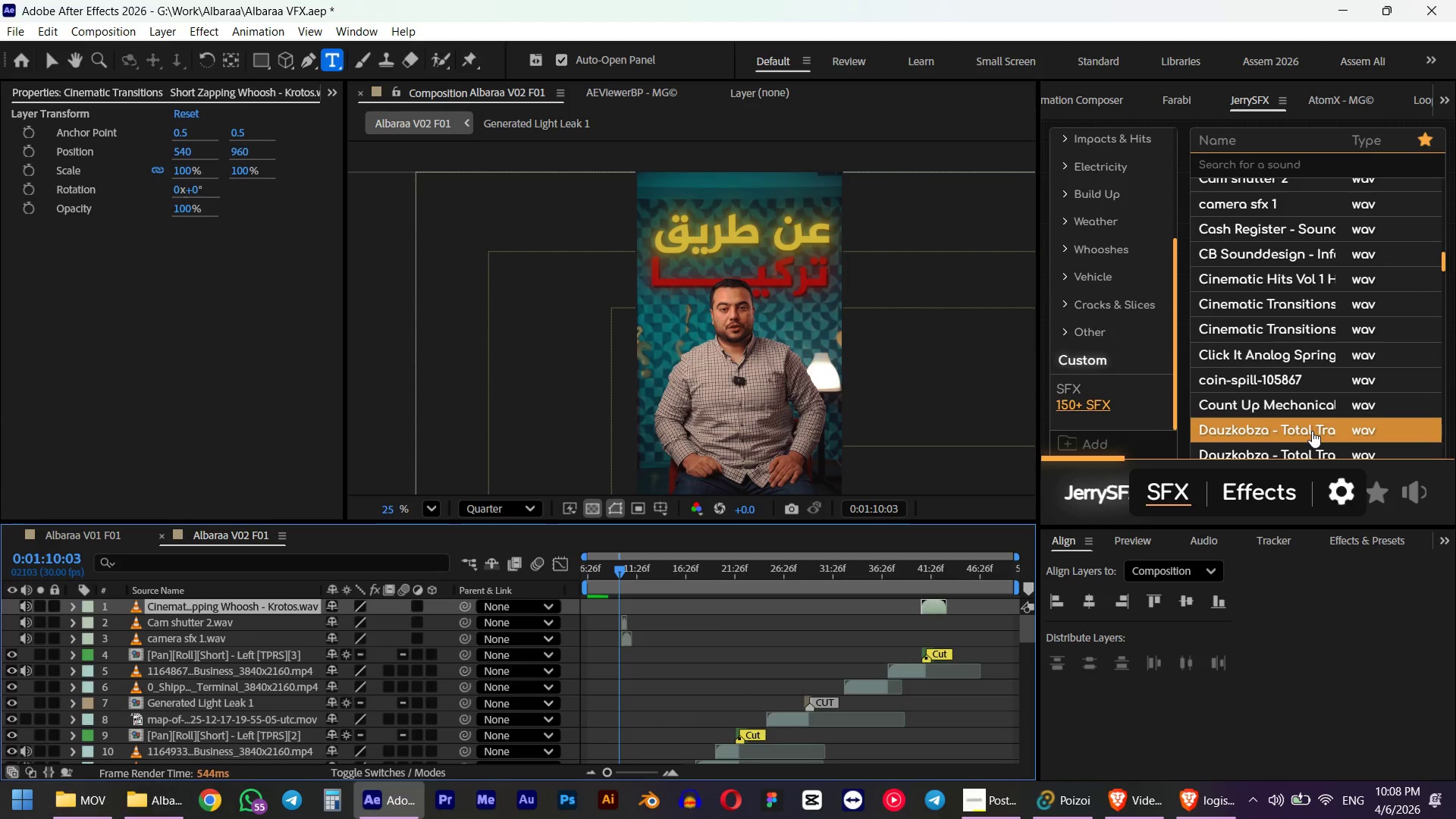 
scroll: coordinate [985, 606], scroll_direction: up, amount: 1.0
 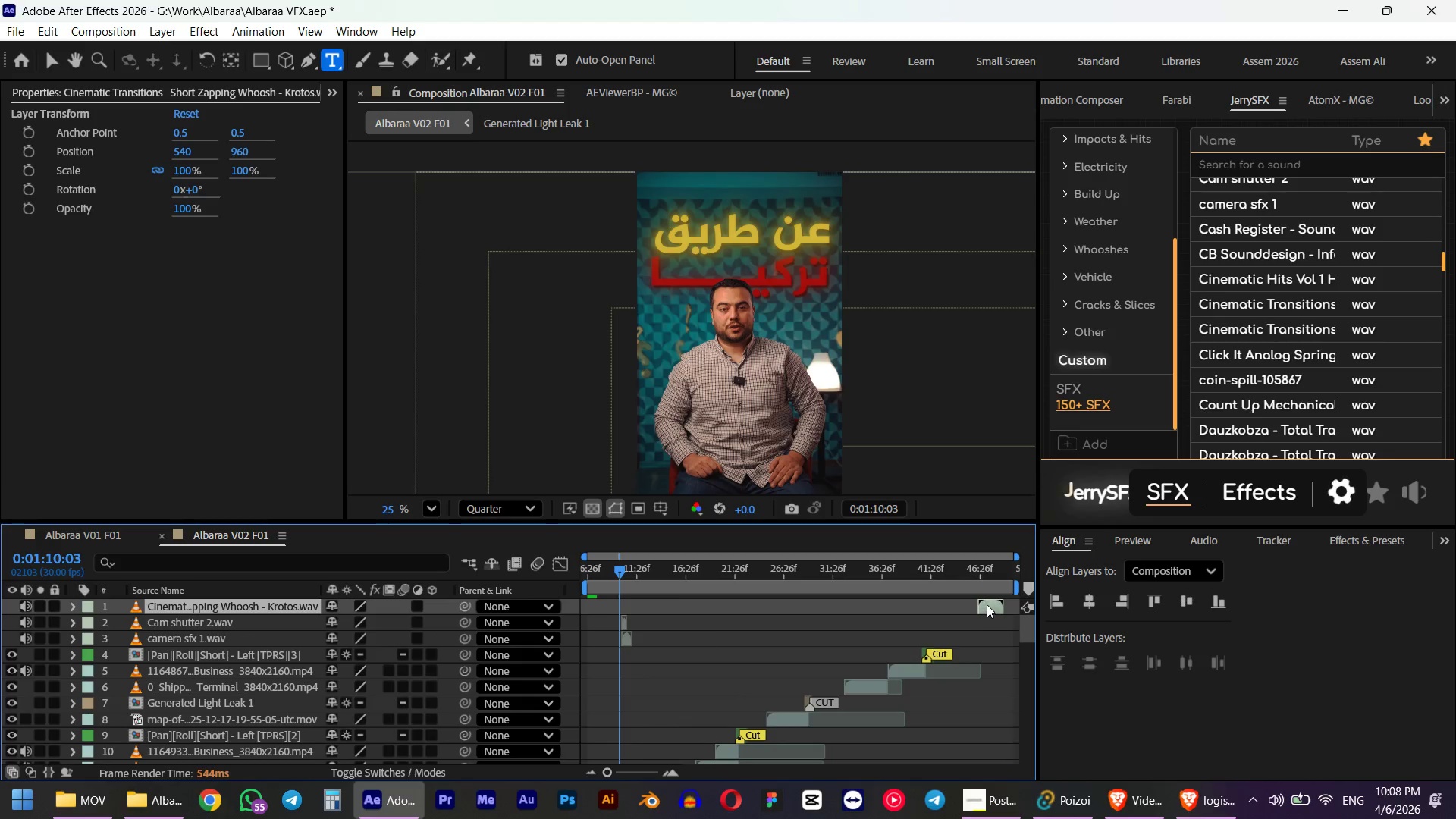 
left_click([1312, 431])
 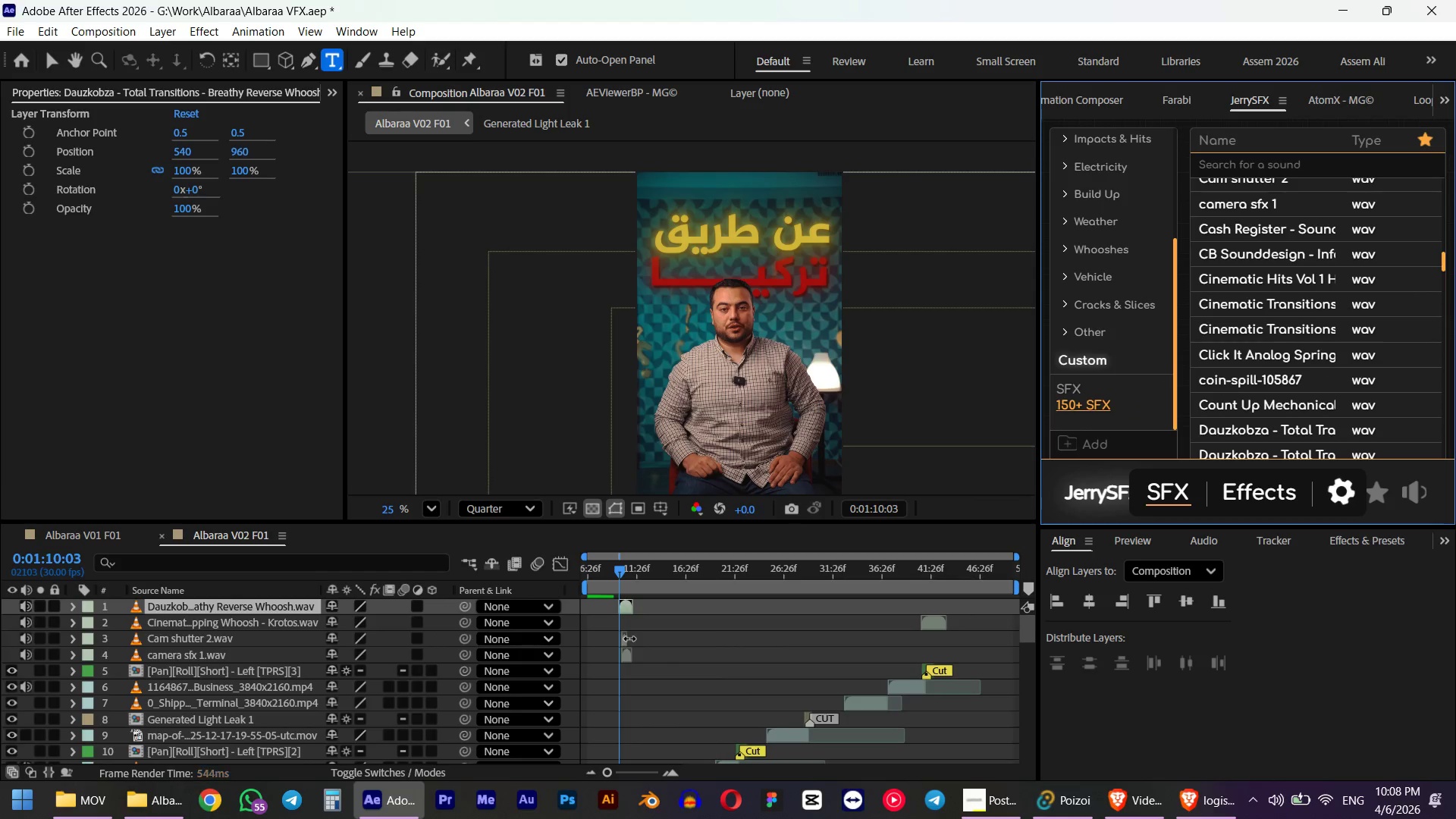 
key(Alt+AltLeft)
 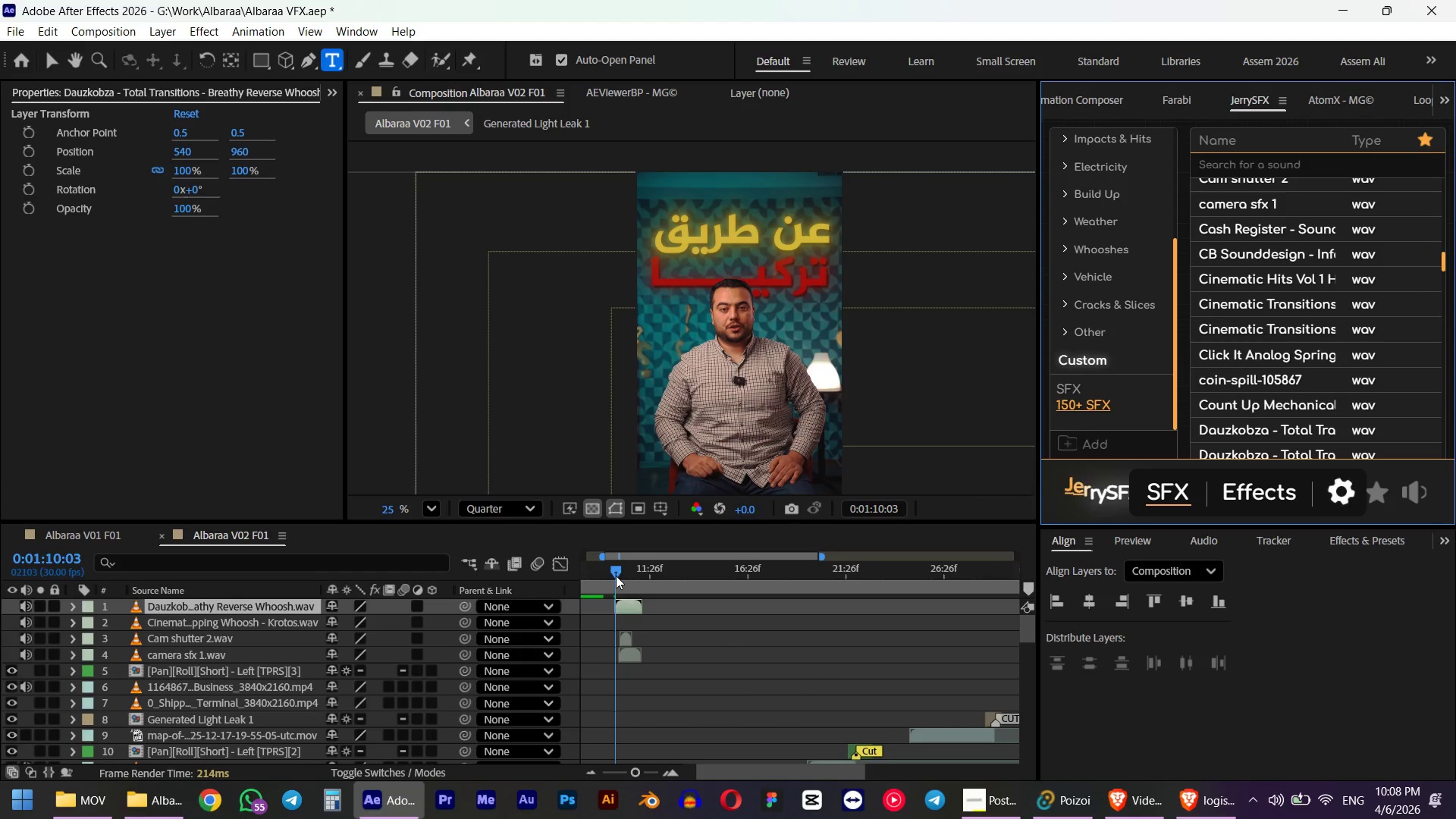 
scroll: coordinate [623, 637], scroll_direction: up, amount: 2.0
 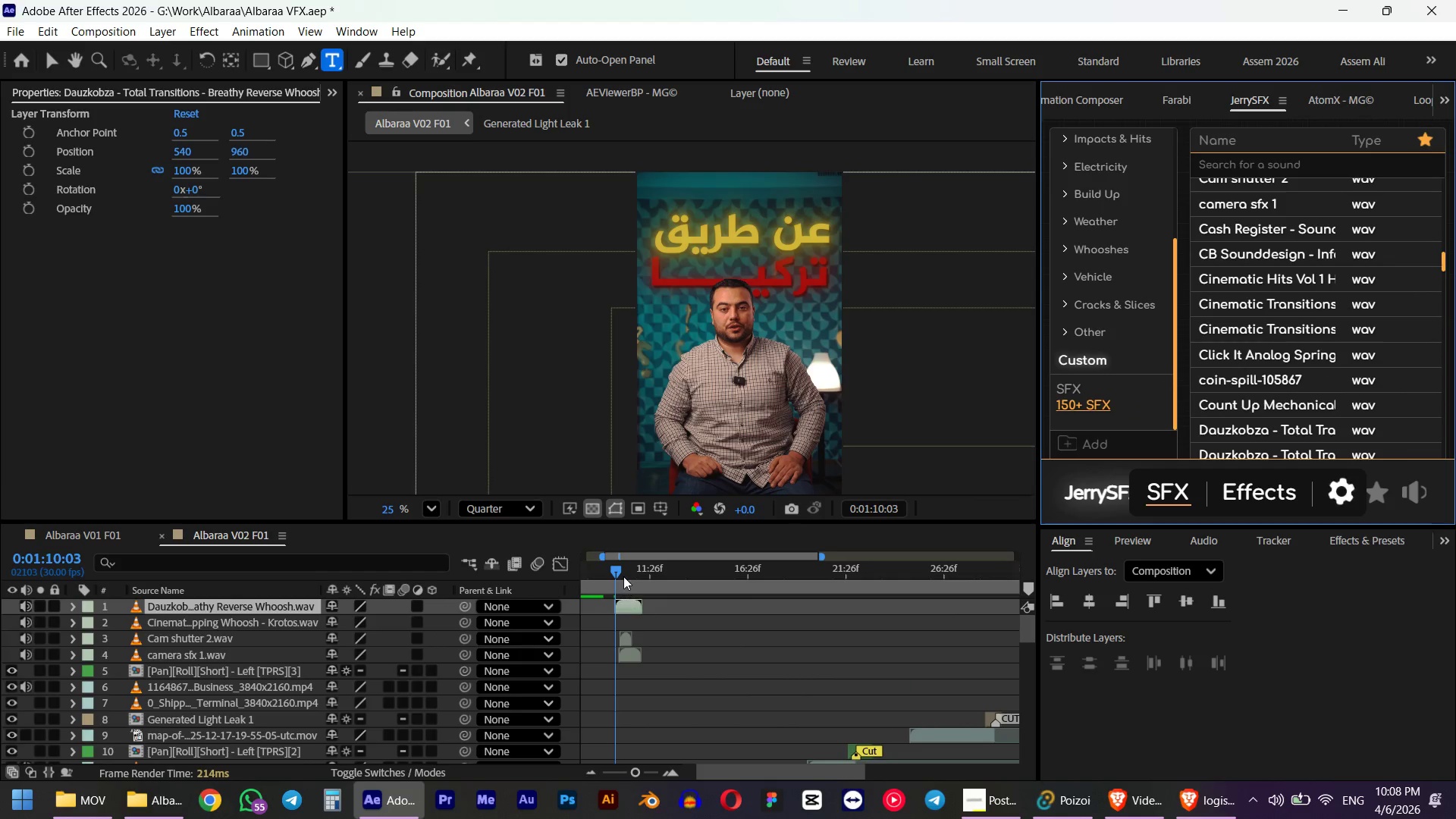 
left_click_drag(start_coordinate=[616, 576], to_coordinate=[629, 575])
 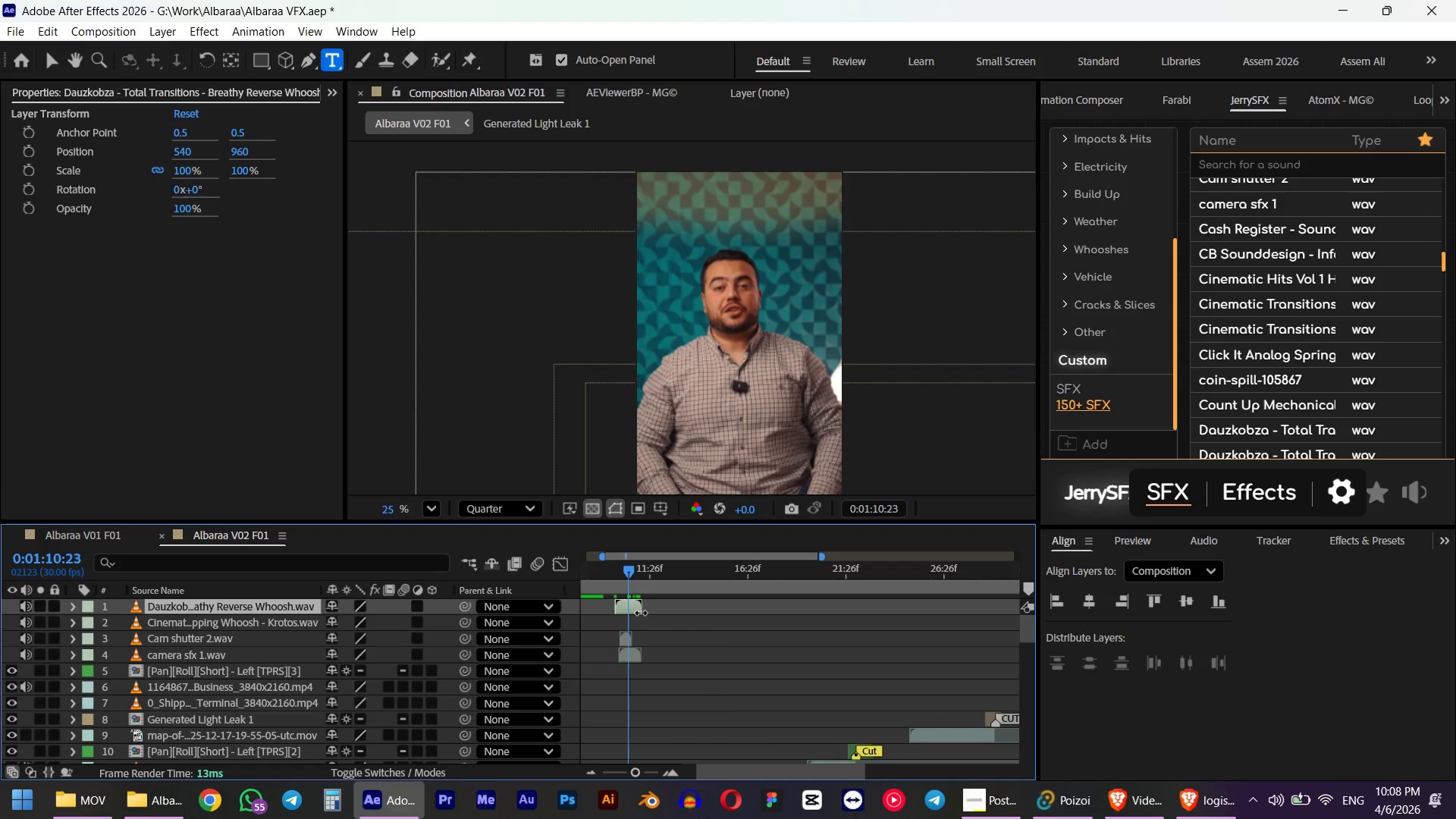 
left_click_drag(start_coordinate=[635, 613], to_coordinate=[641, 612])
 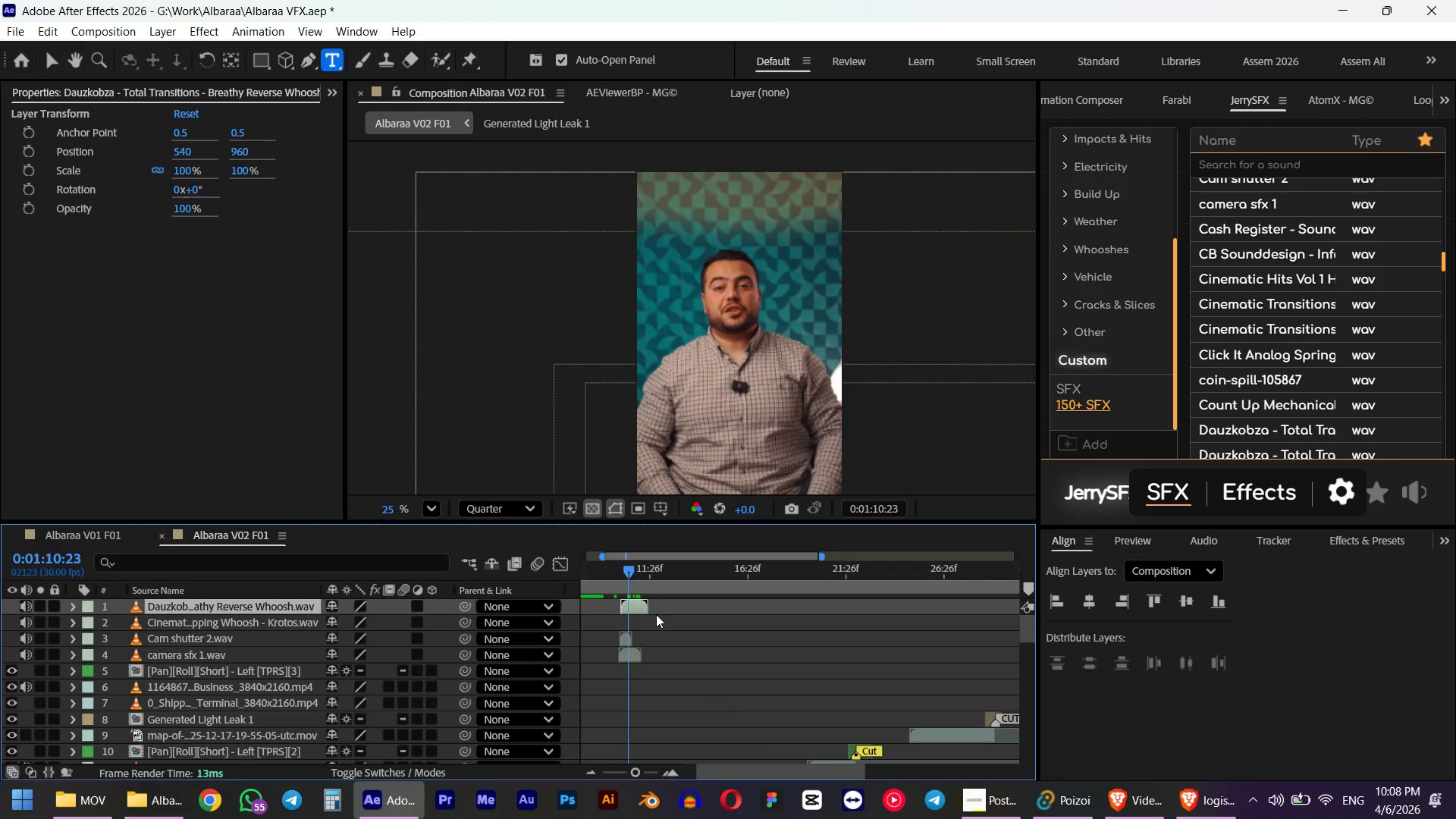 
key(Numpad0)
 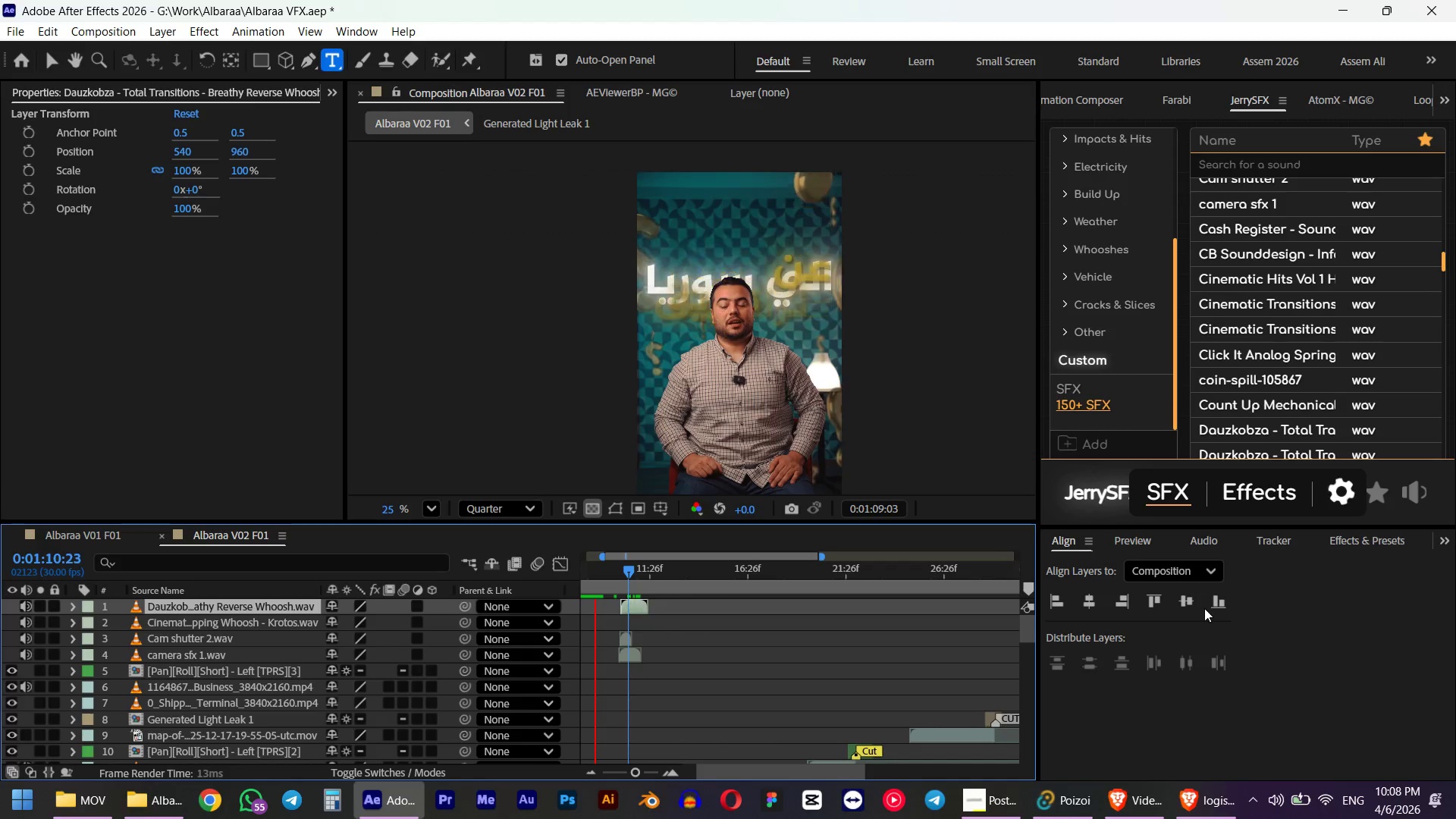 
left_click([660, 579])
 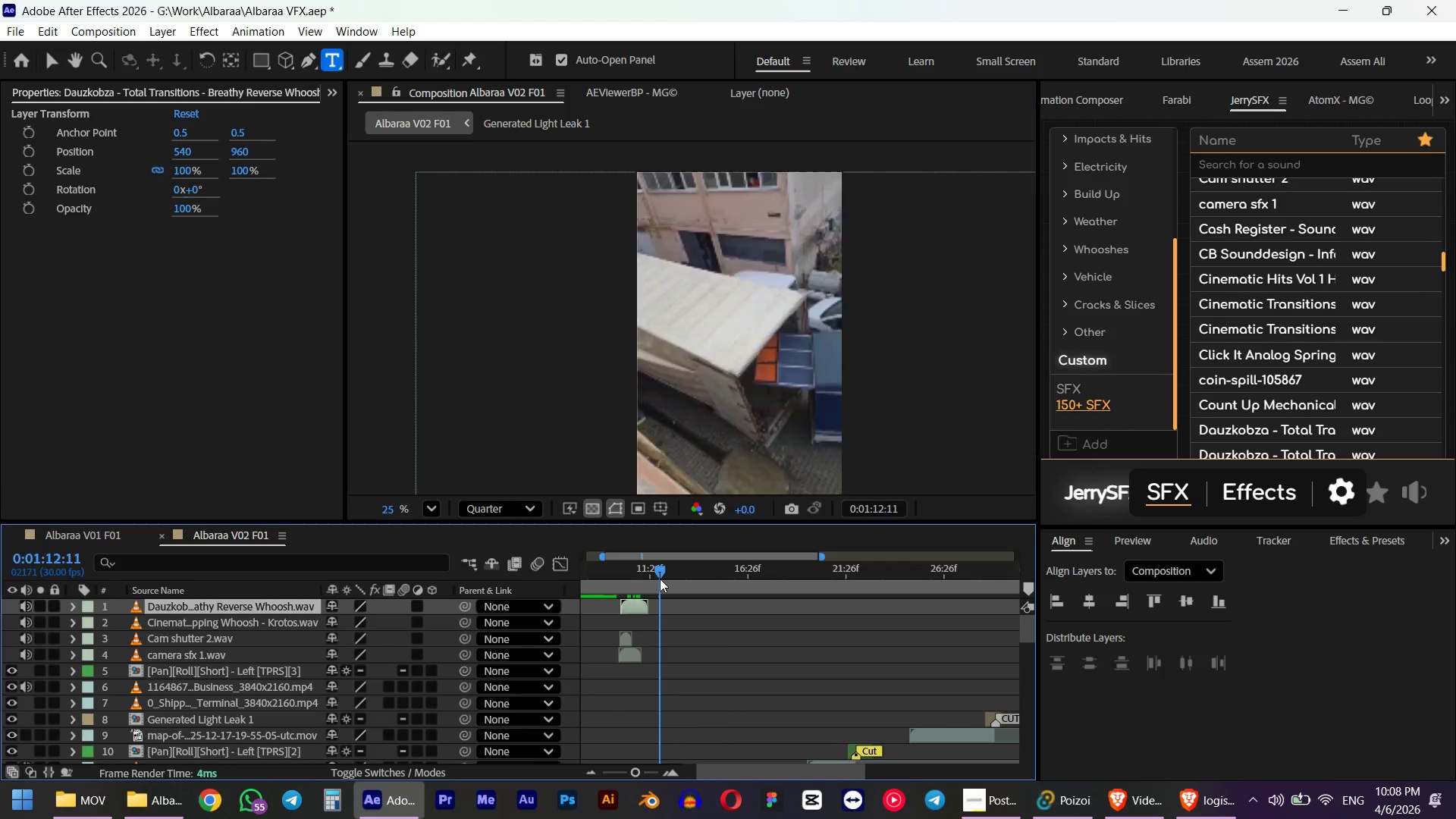 
key(N)
 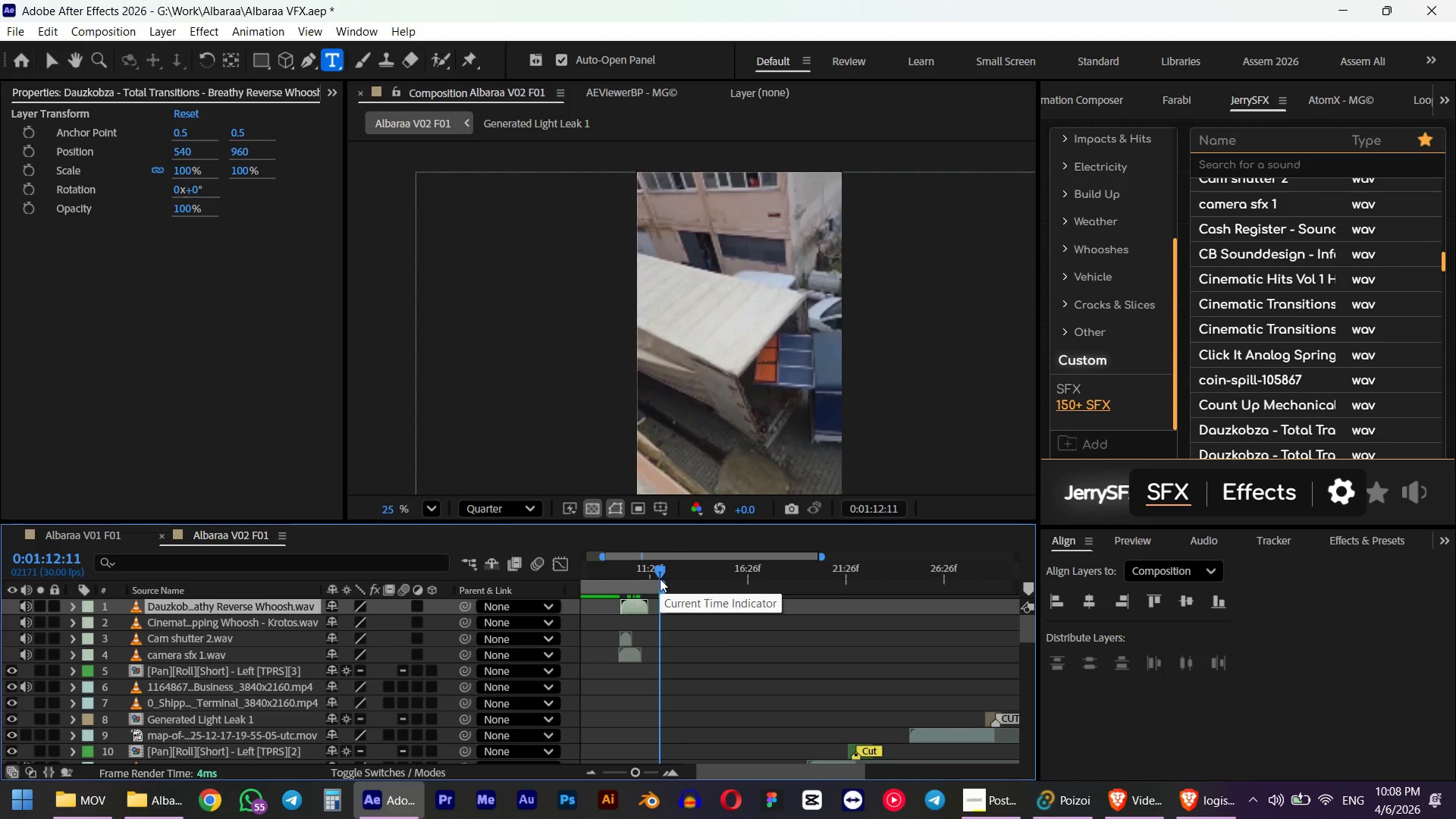 
key(Numpad0)
 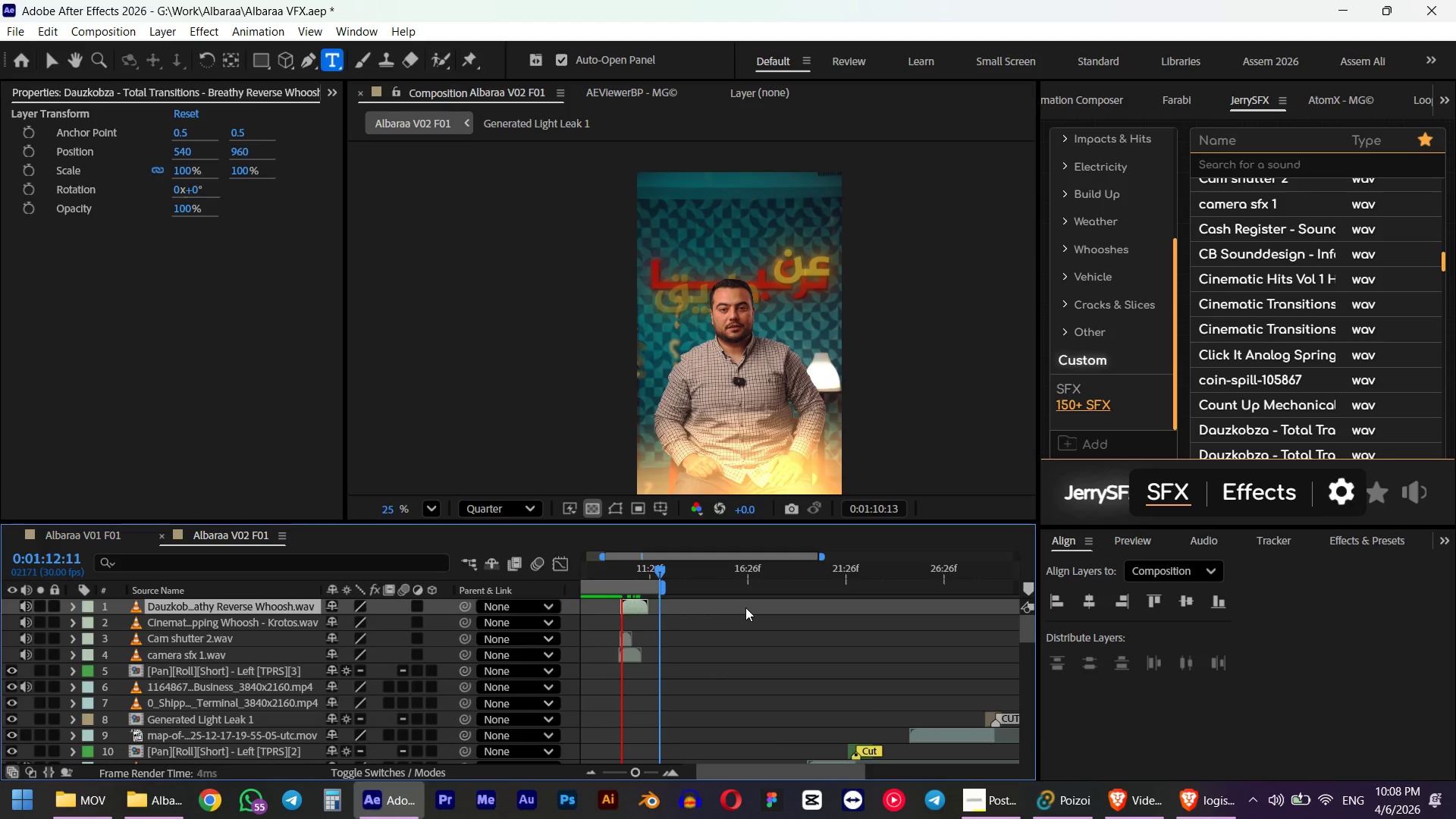 
wait(9.95)
 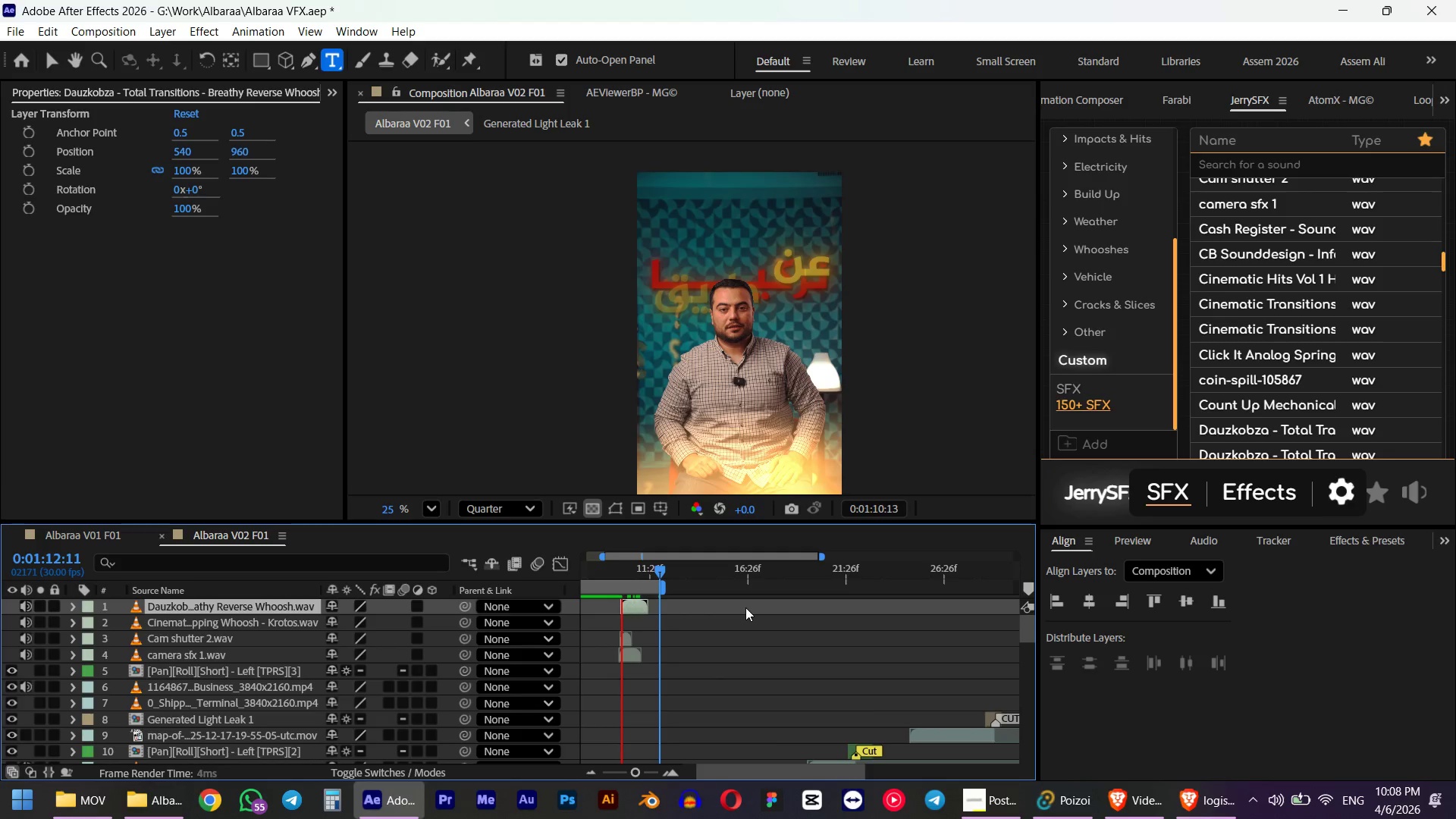 
key(Space)
 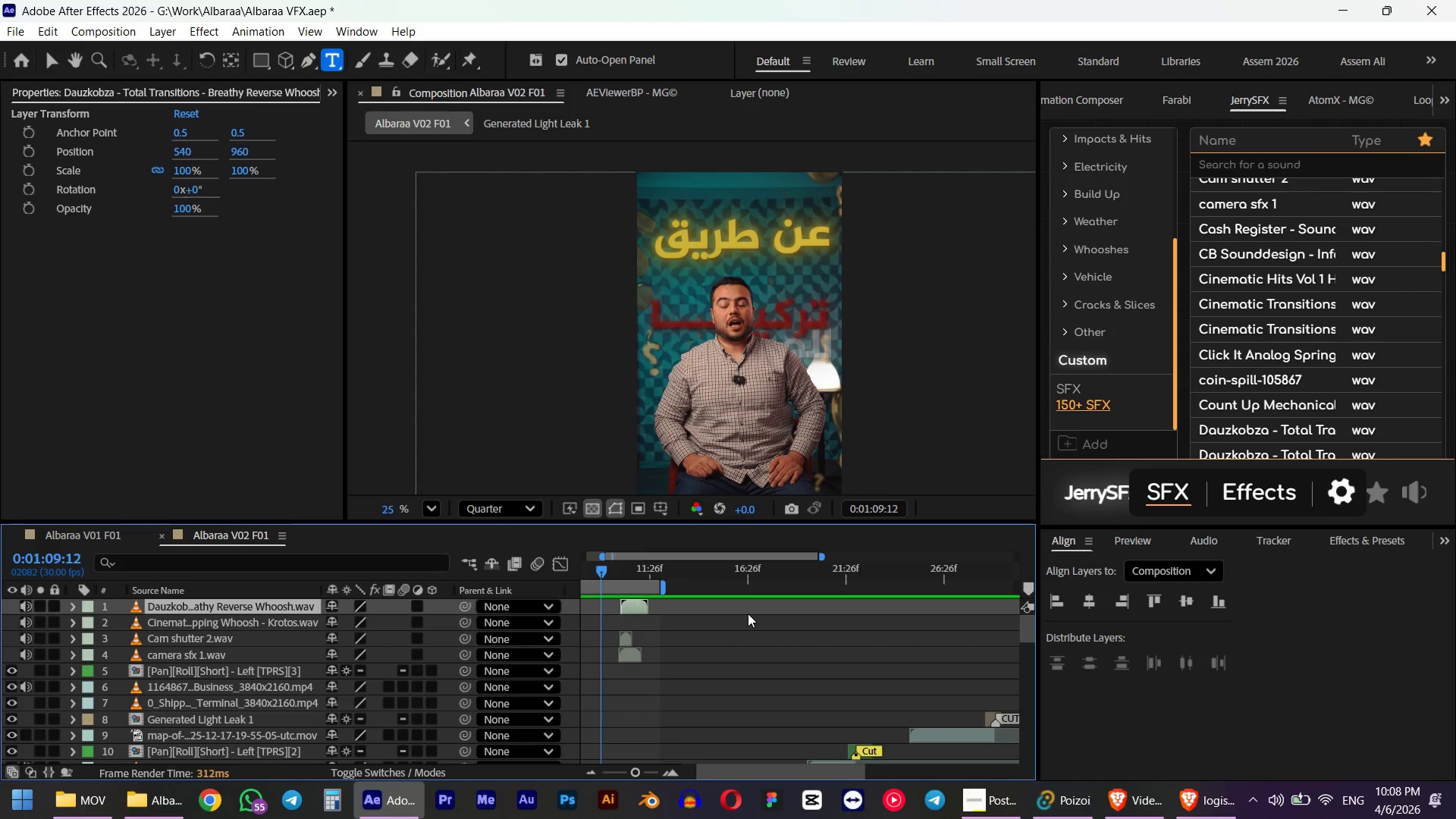 
key(Numpad0)
 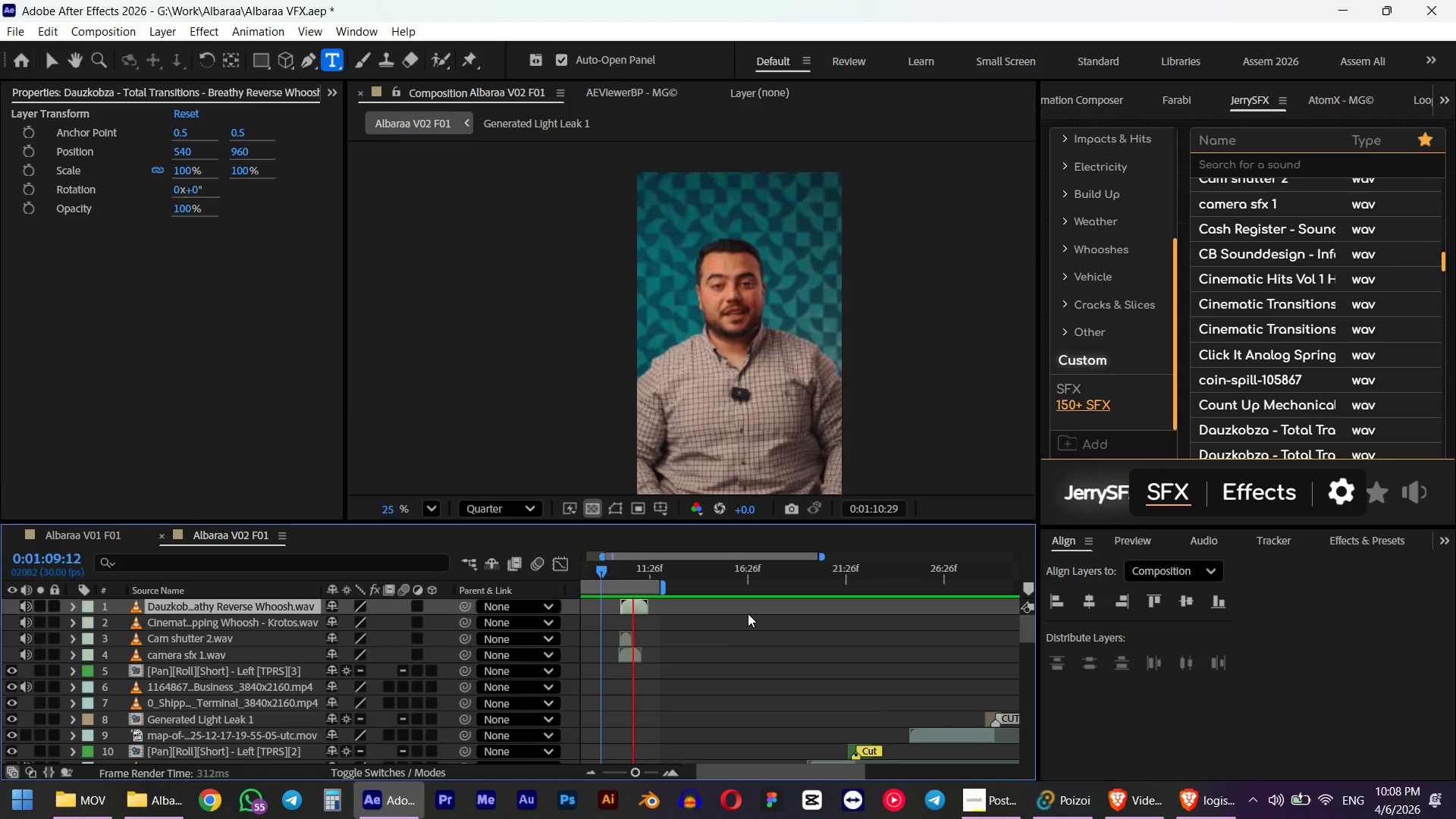 
wait(5.98)
 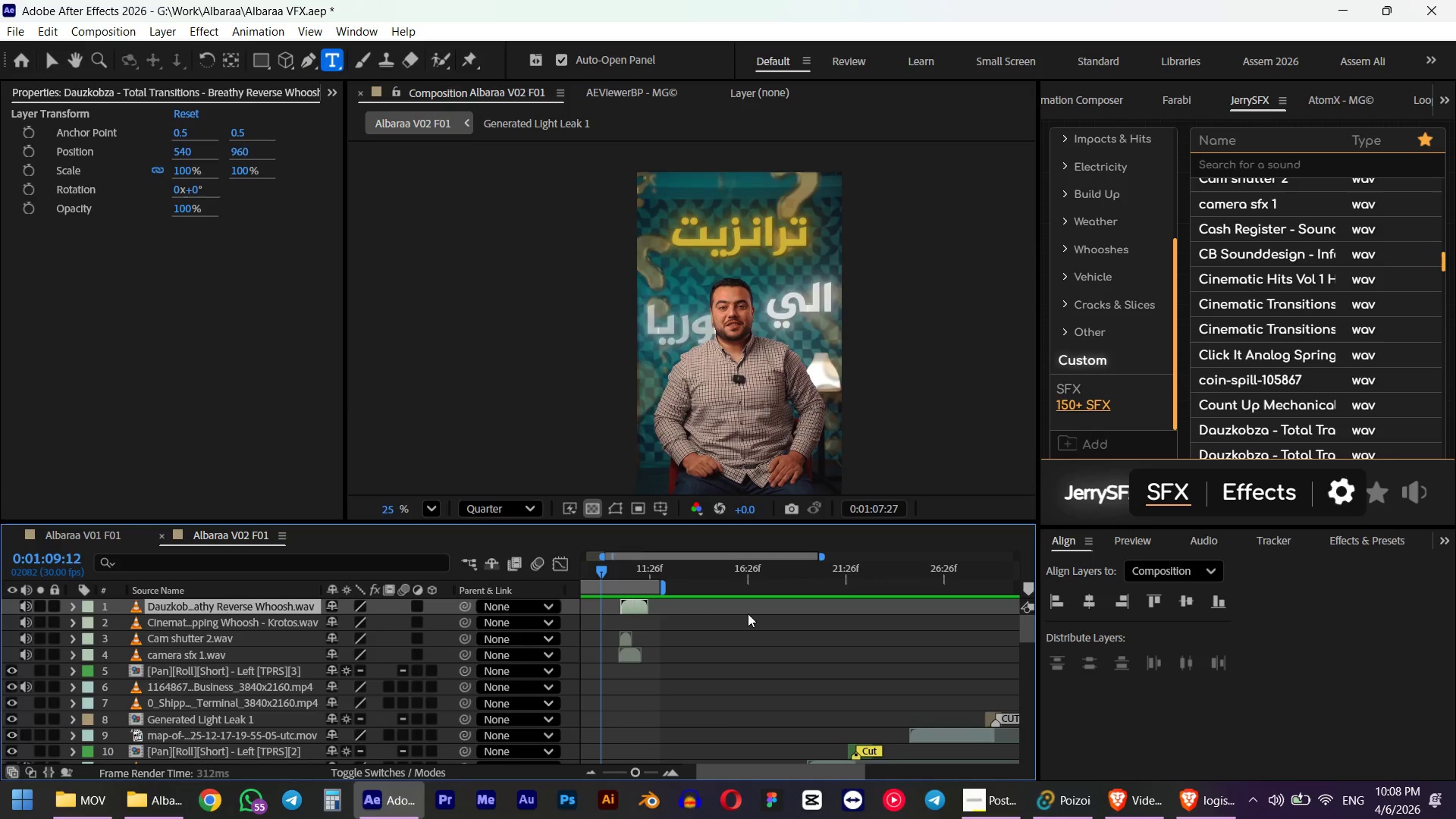 
key(Space)
 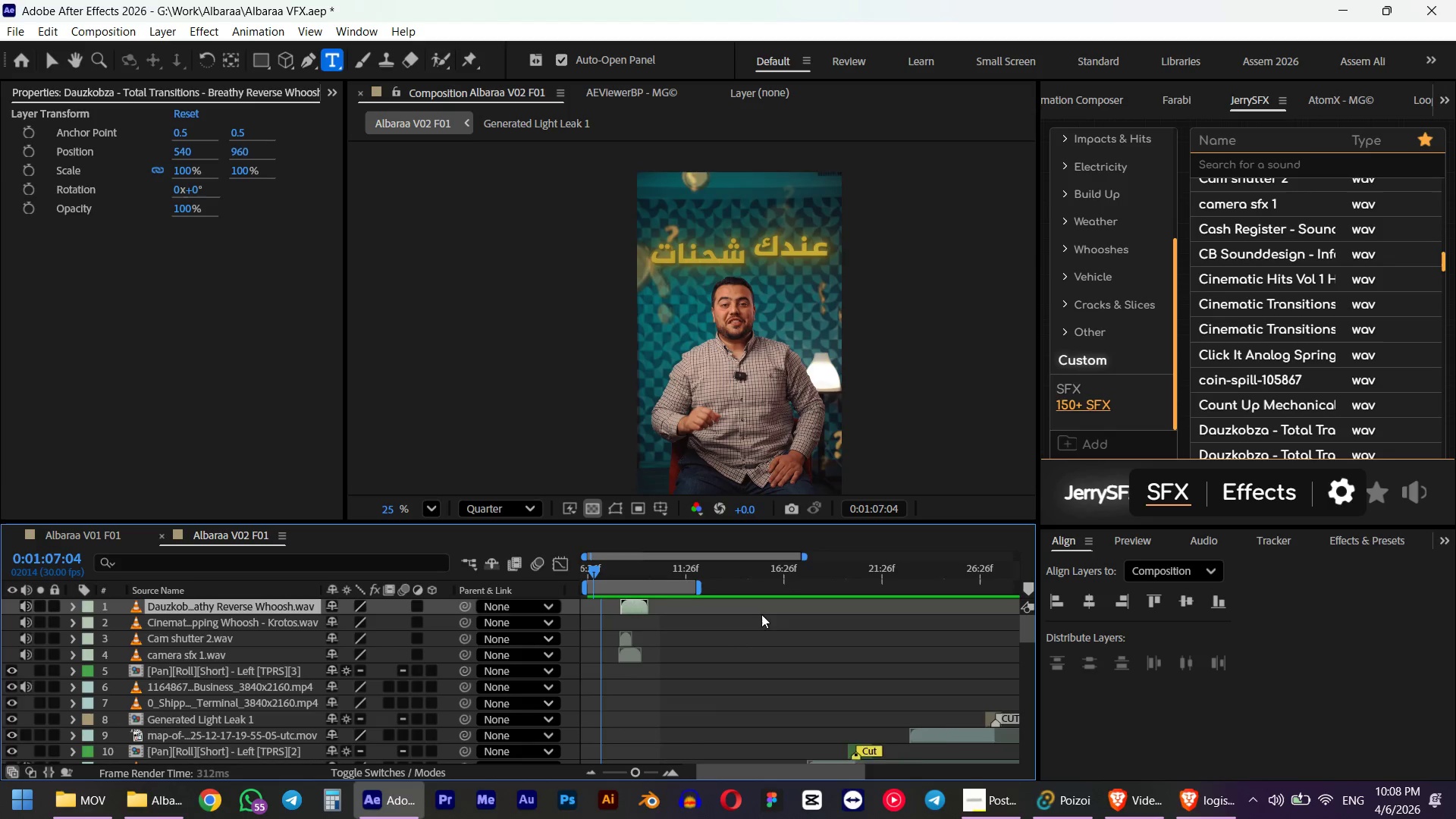 
hold_key(key=AltLeft, duration=0.55)
scroll: coordinate [582, 595], scroll_direction: up, amount: 1.0
 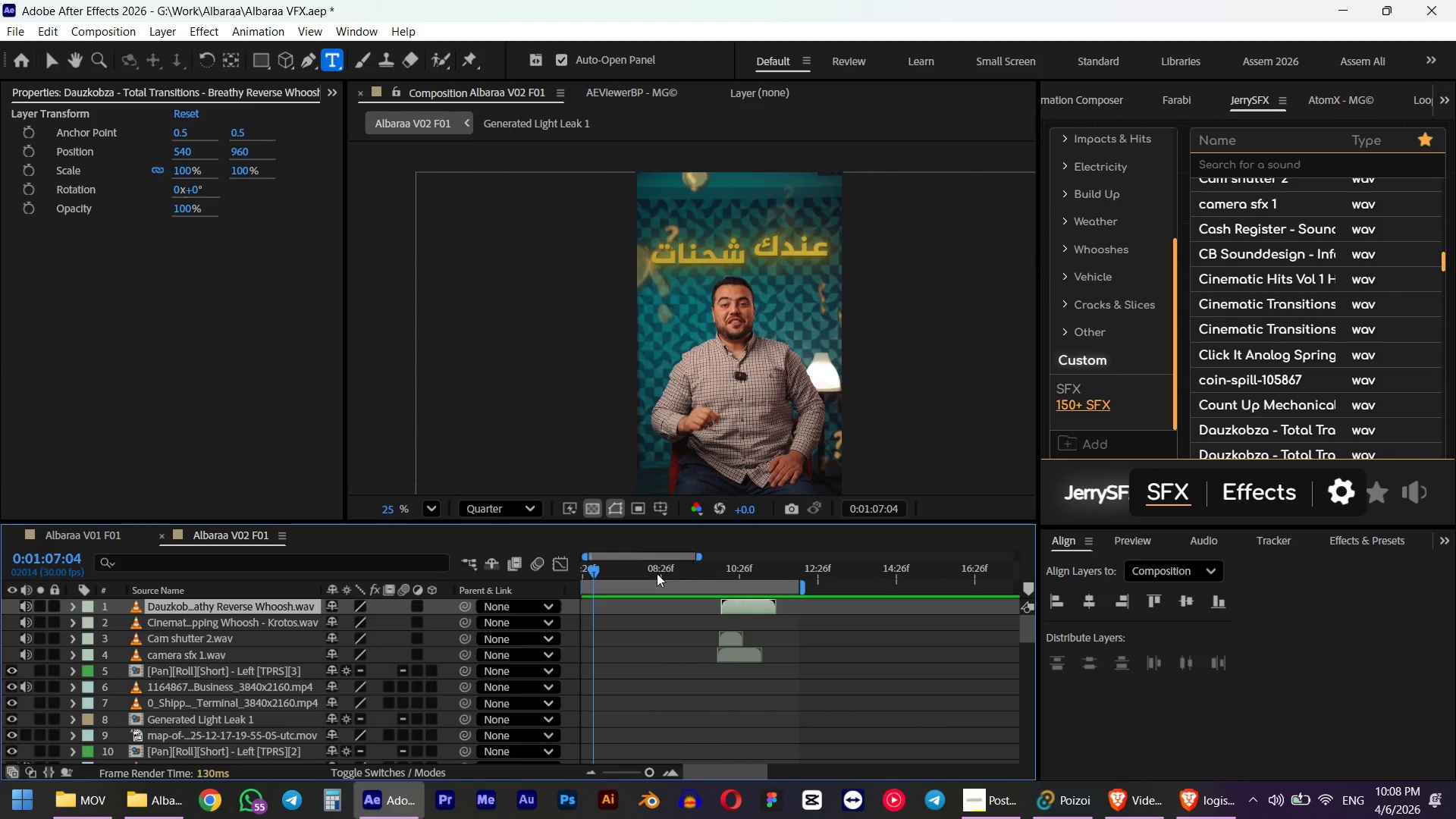 
left_click_drag(start_coordinate=[645, 574], to_coordinate=[683, 573])
 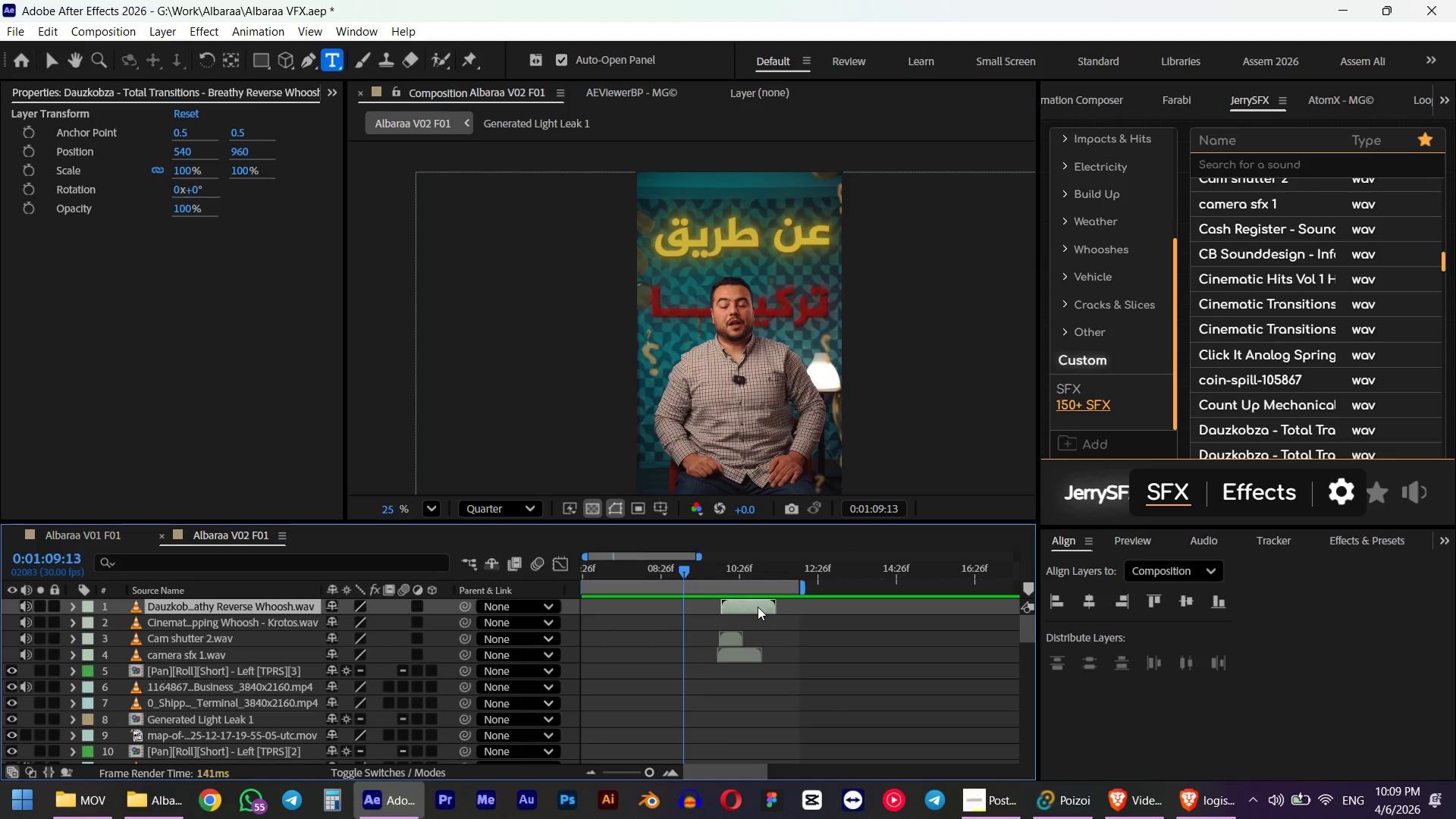 
left_click_drag(start_coordinate=[752, 607], to_coordinate=[711, 609])
 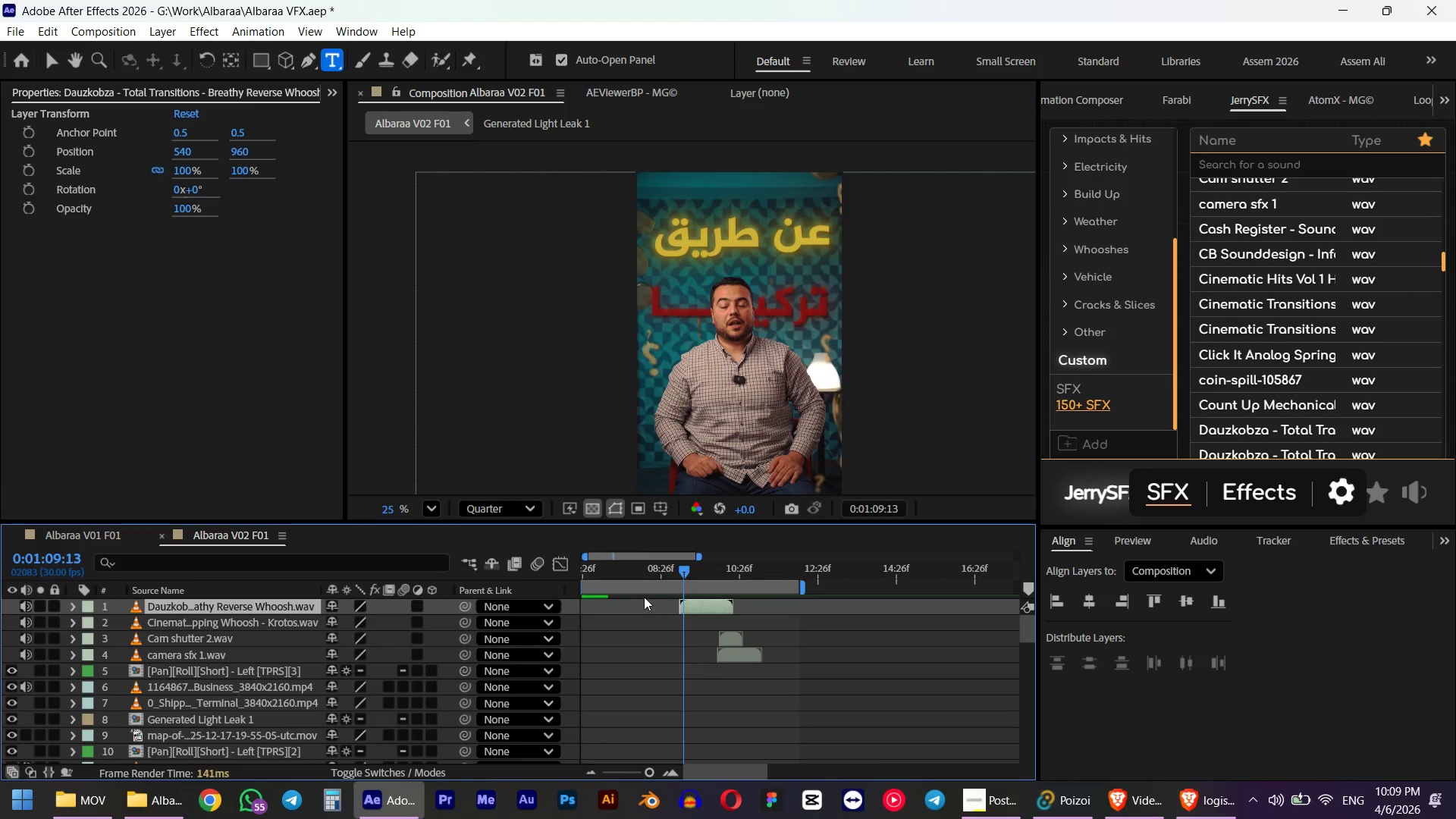 
key(L)
 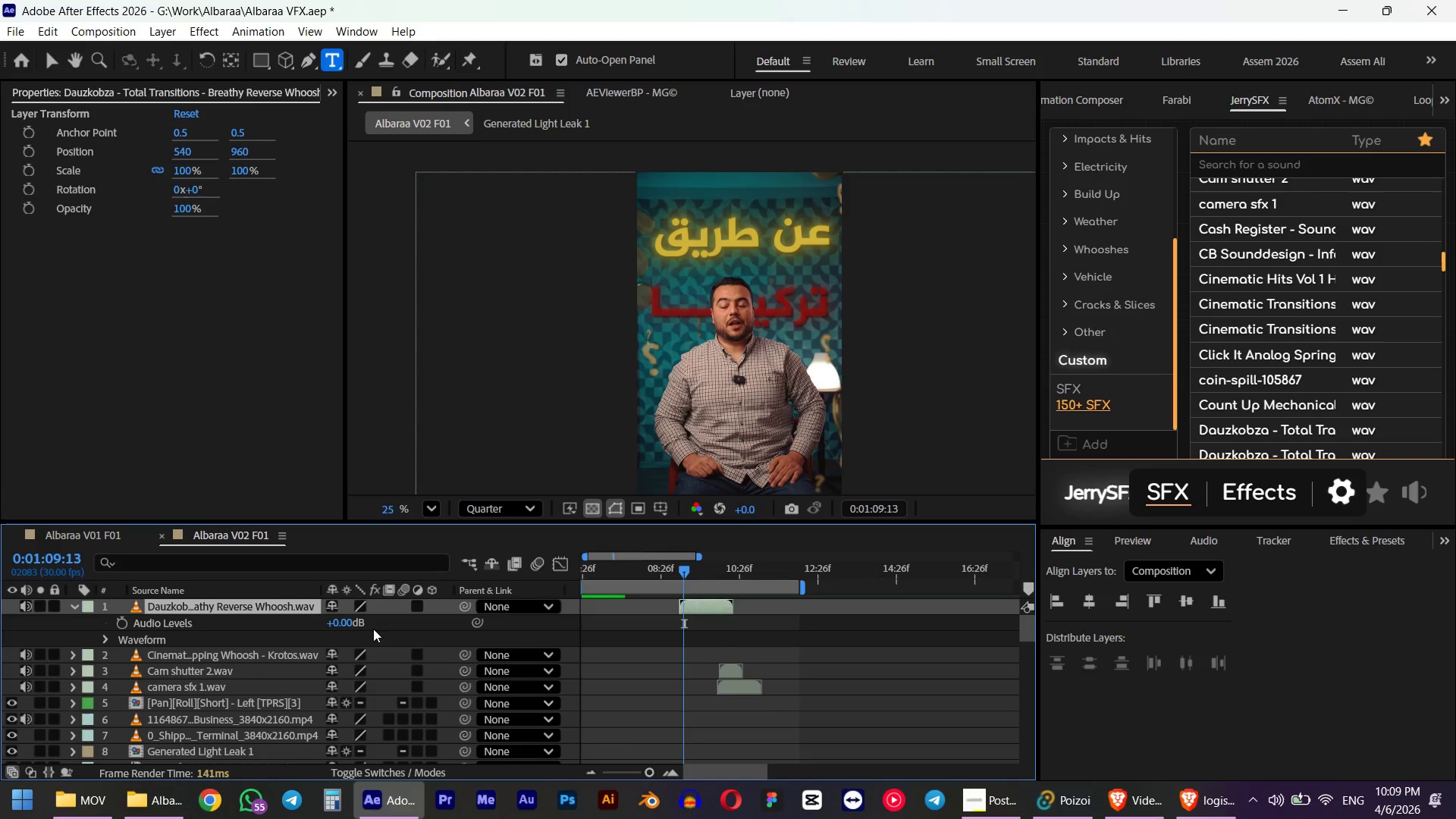 
left_click([342, 621])
 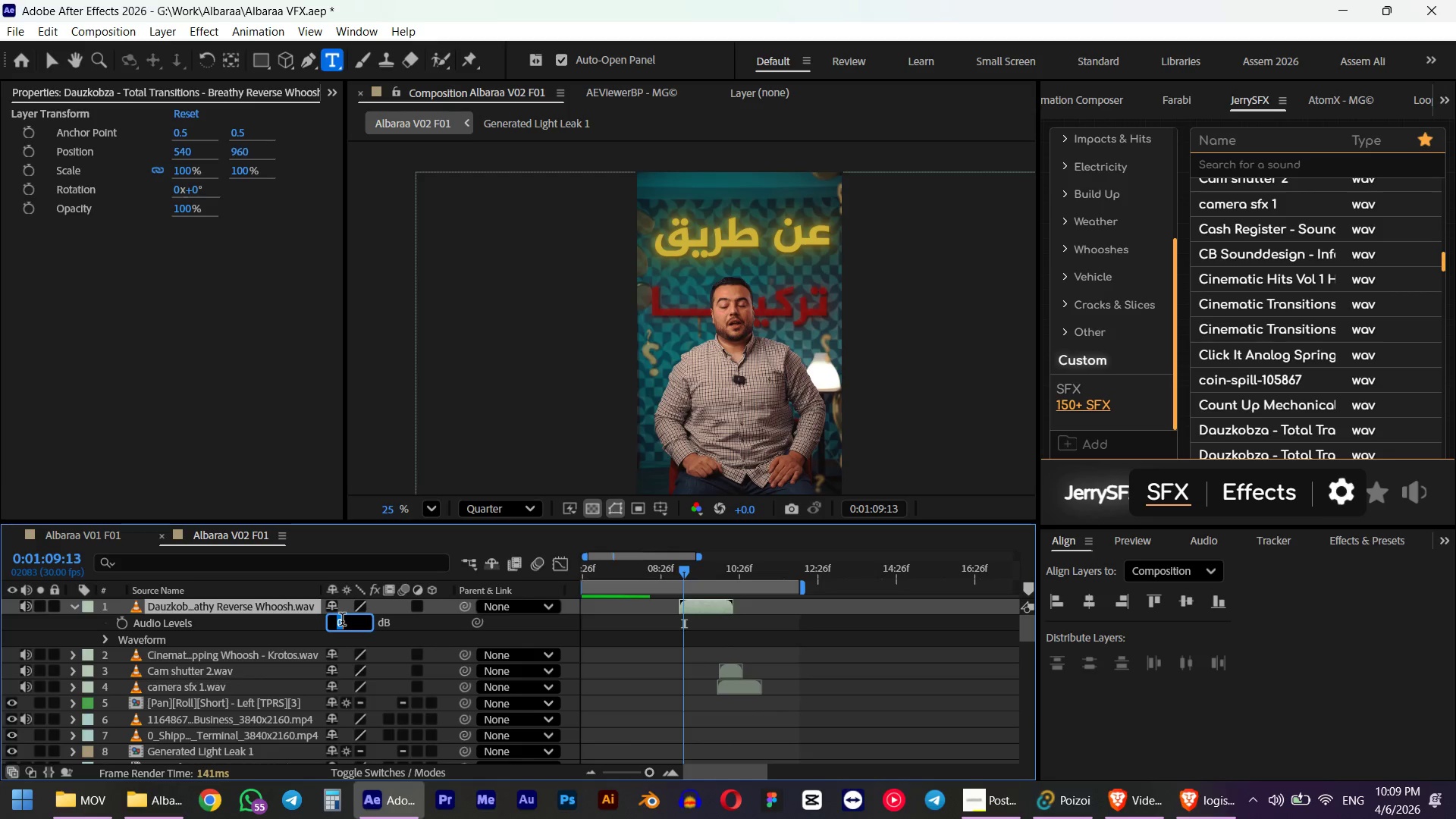 
key(NumpadSubtract)
 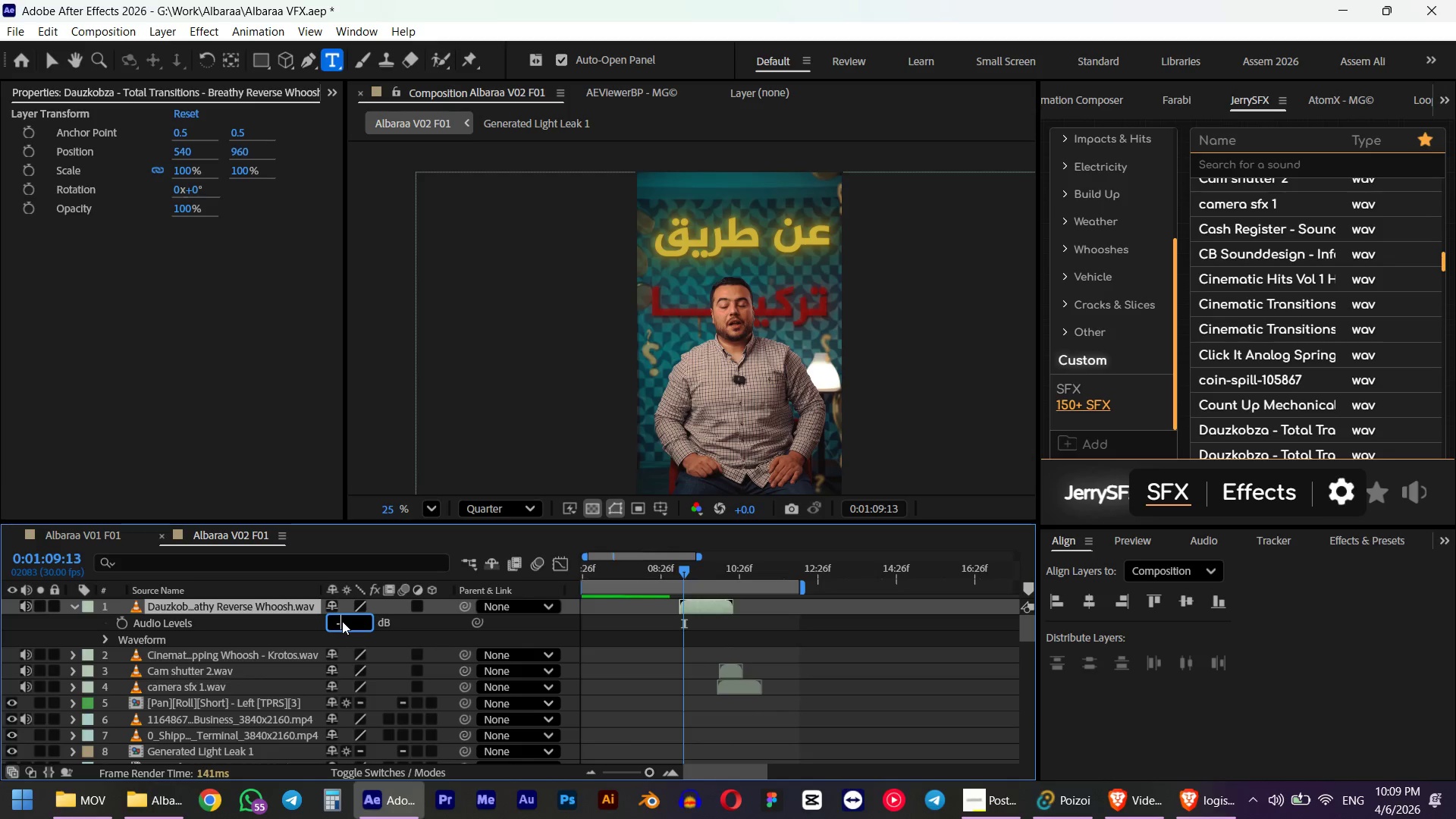 
key(Numpad7)
 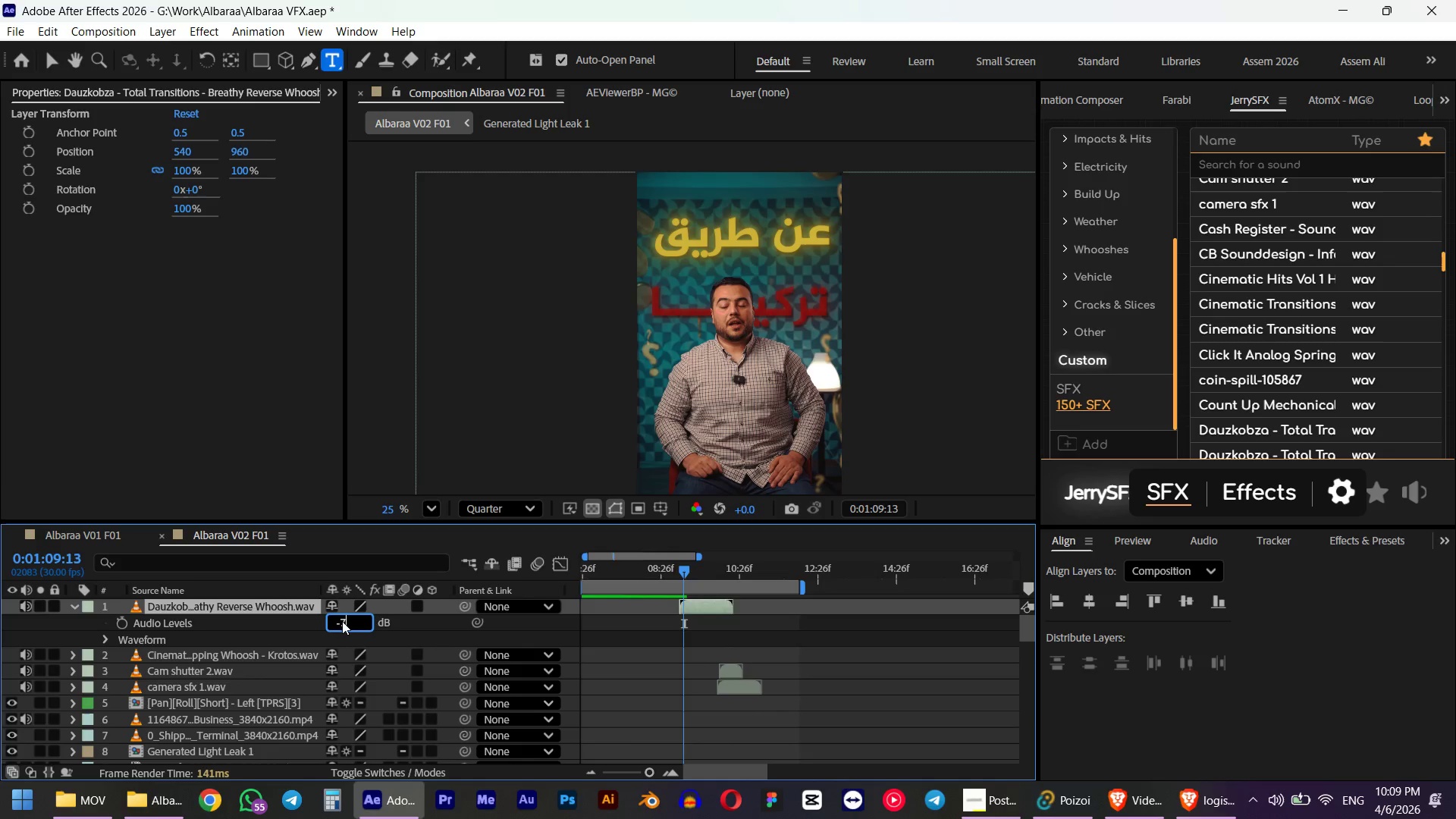 
key(NumpadEnter)
 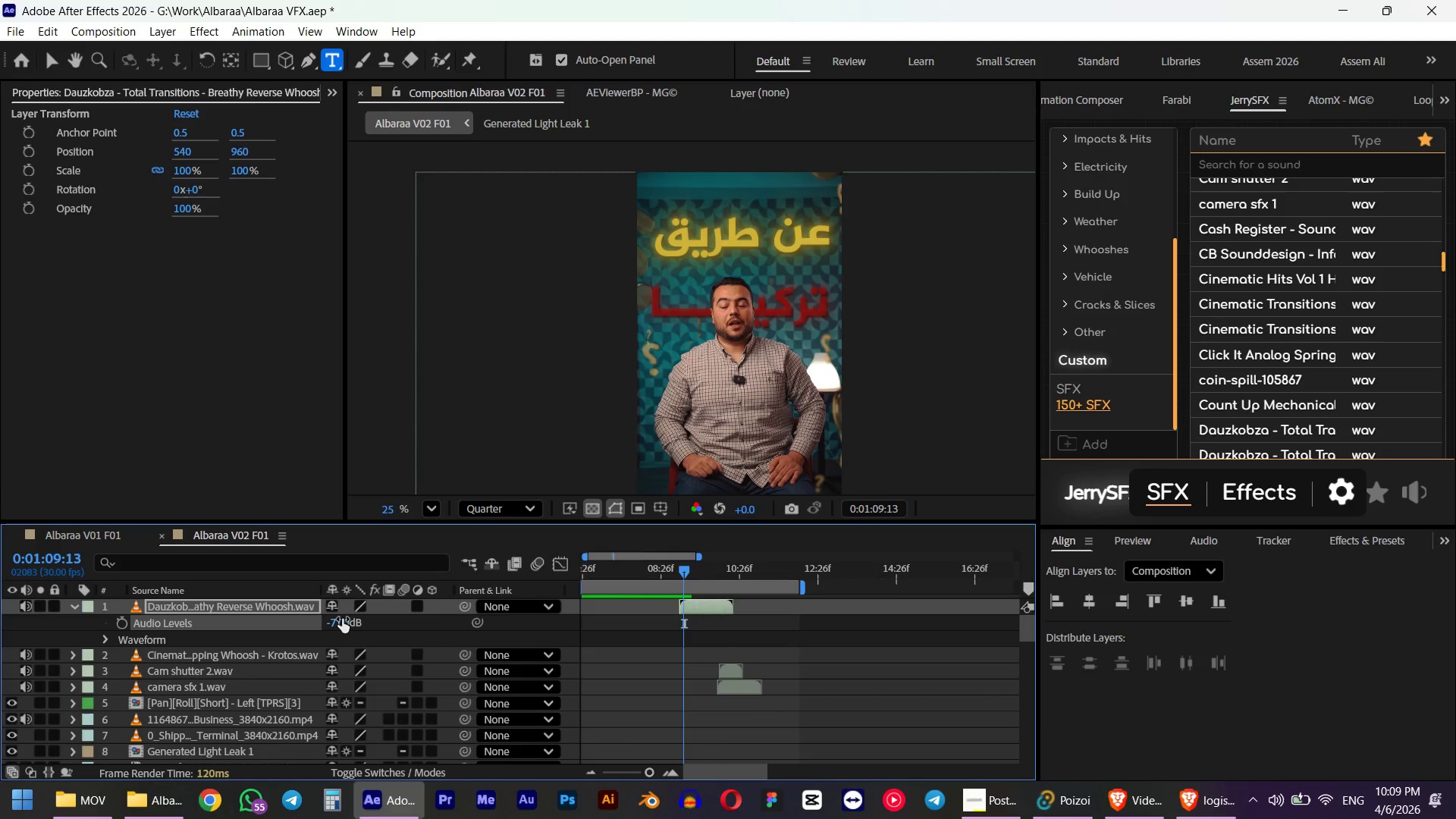 
key(Numpad0)
 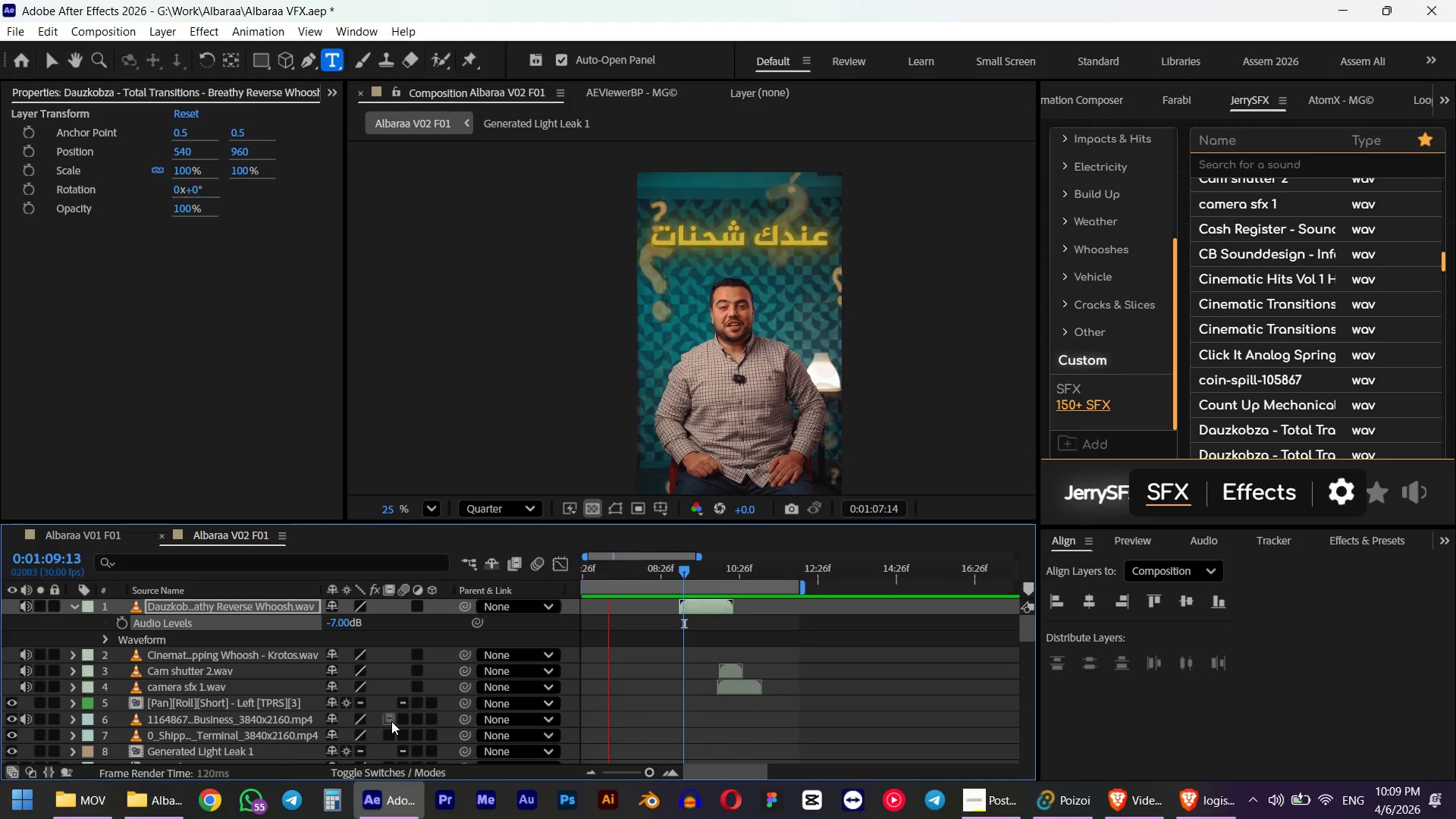 
wait(18.67)
 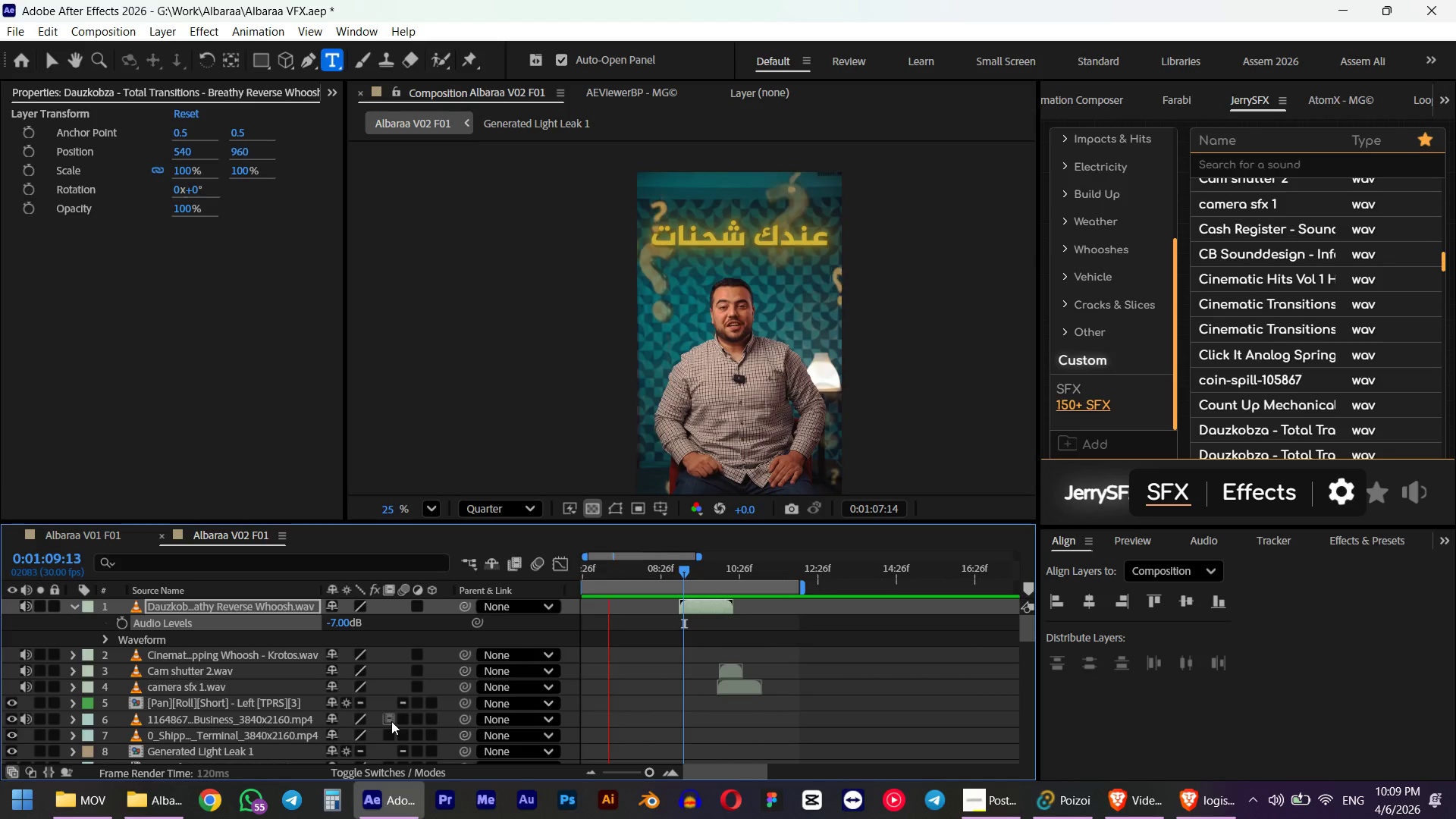 
key(Space)
 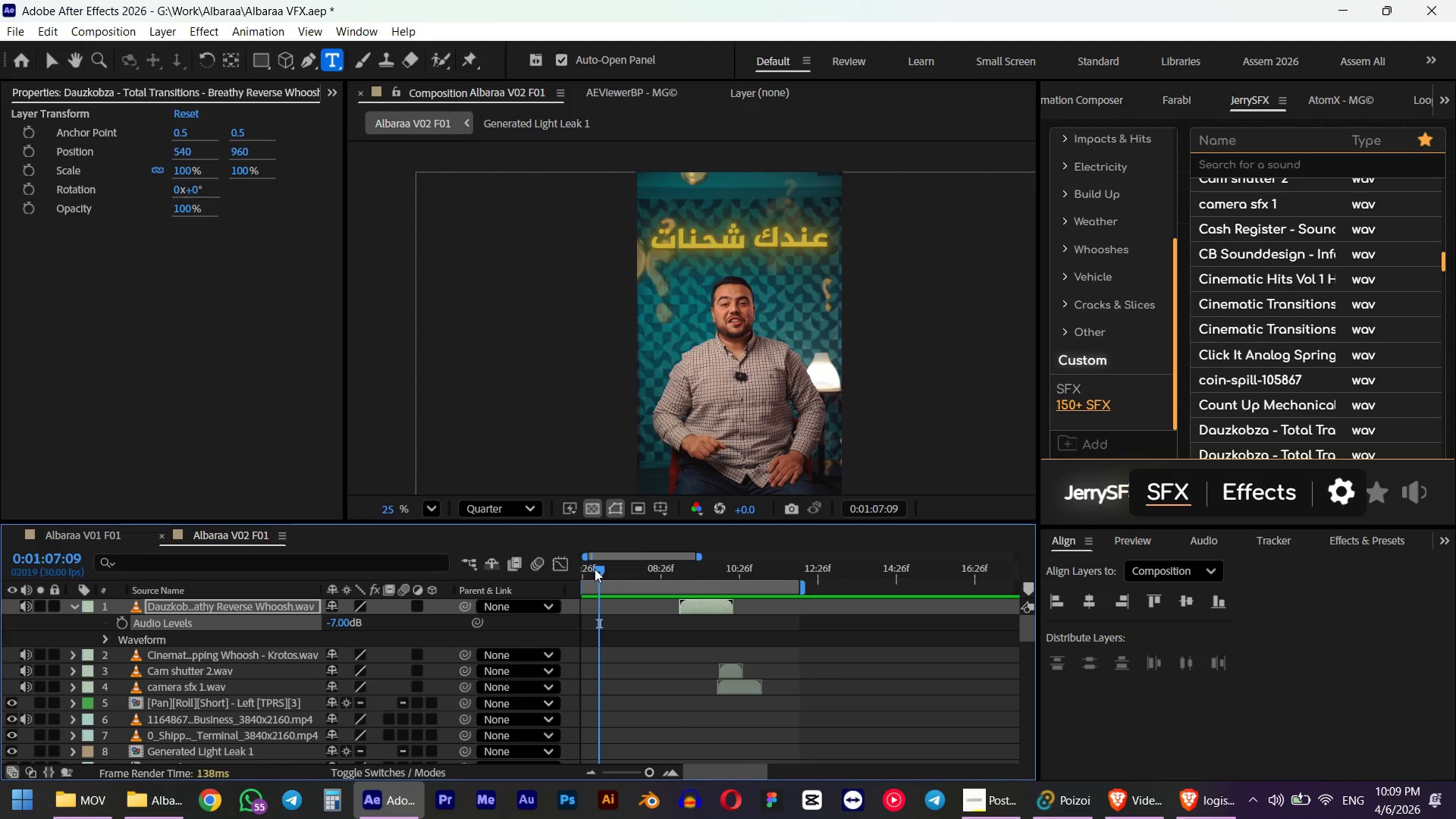 
left_click_drag(start_coordinate=[597, 569], to_coordinate=[786, 573])
 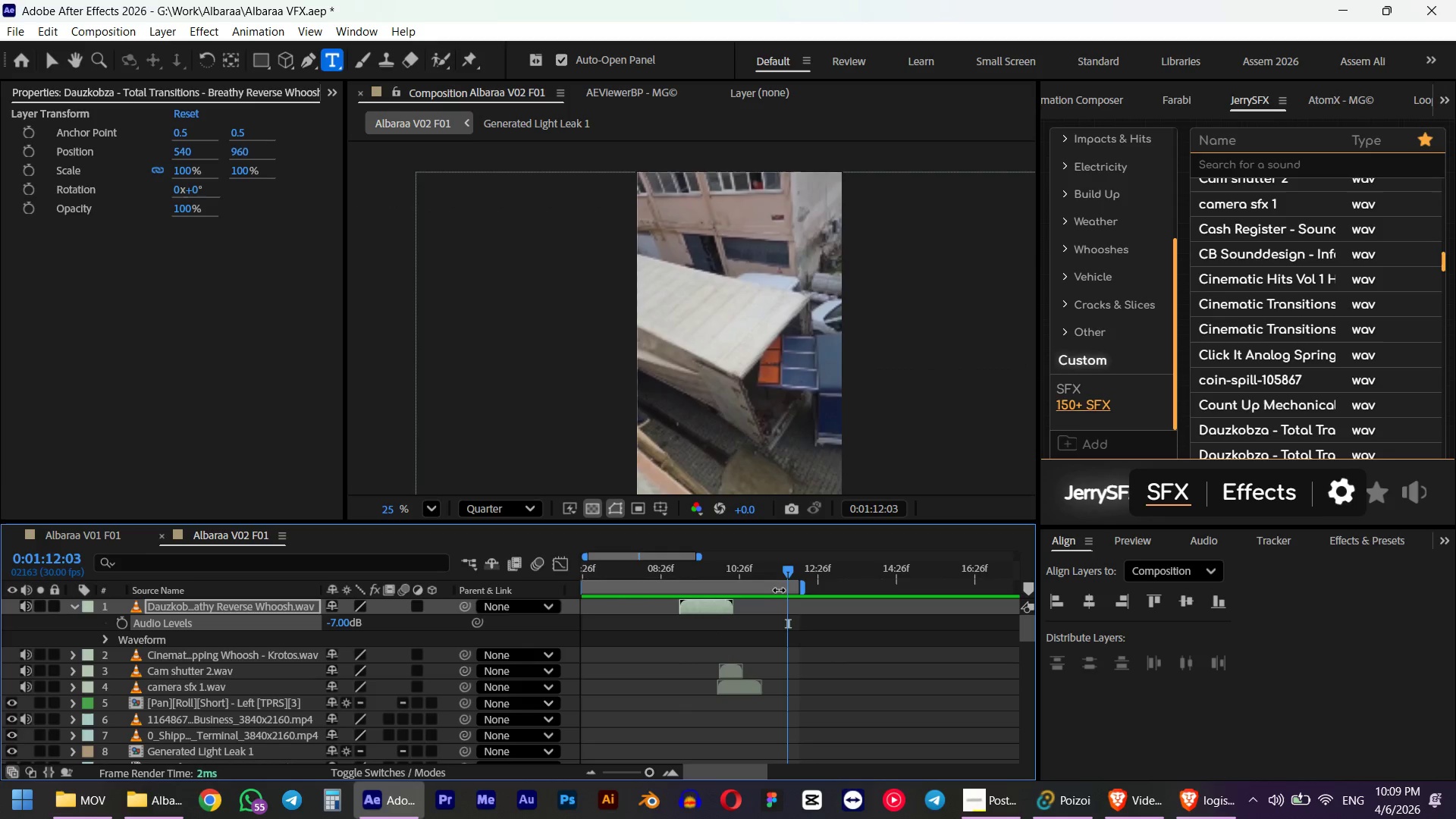 
key(Numpad0)
 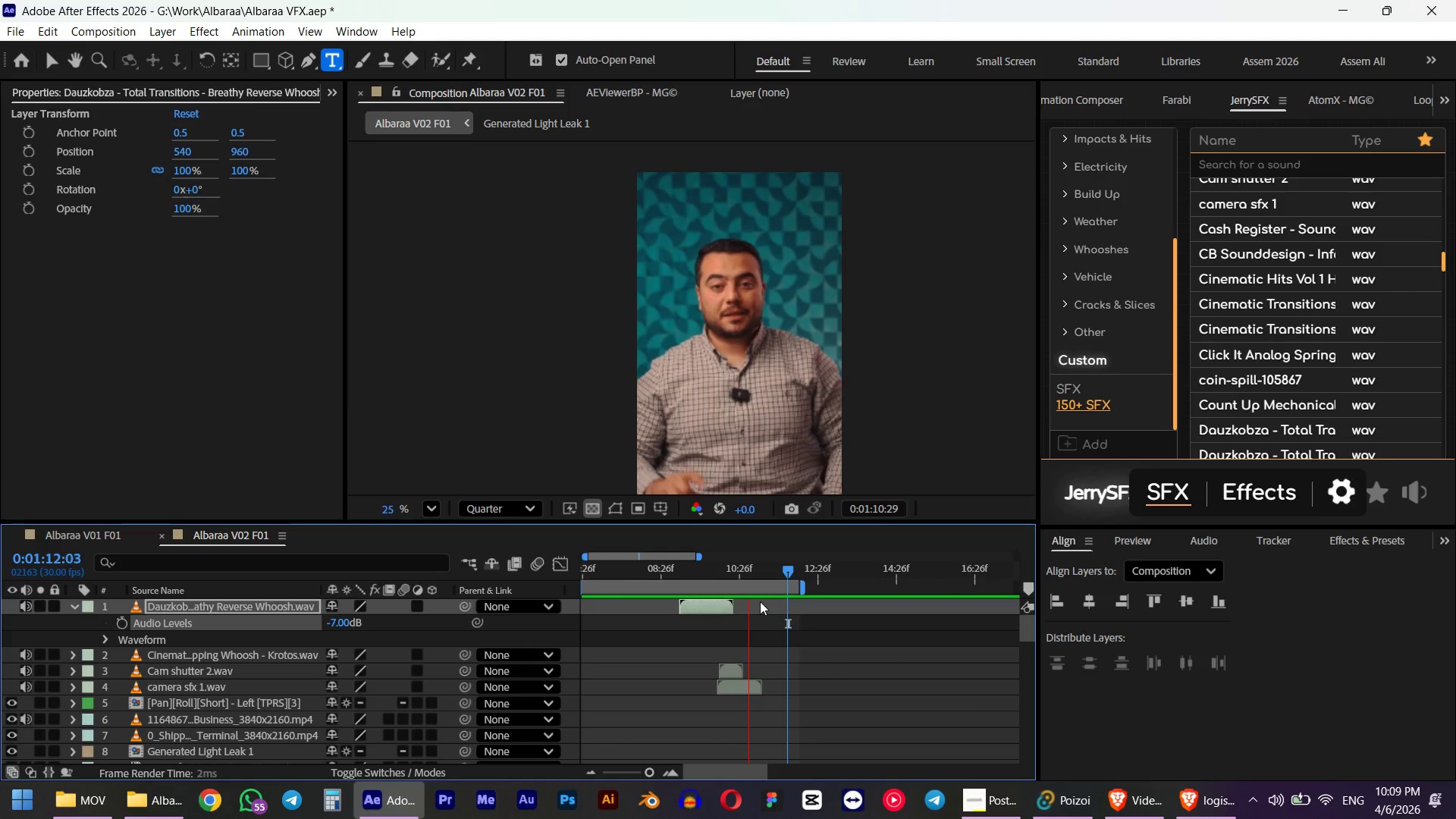 
wait(6.3)
 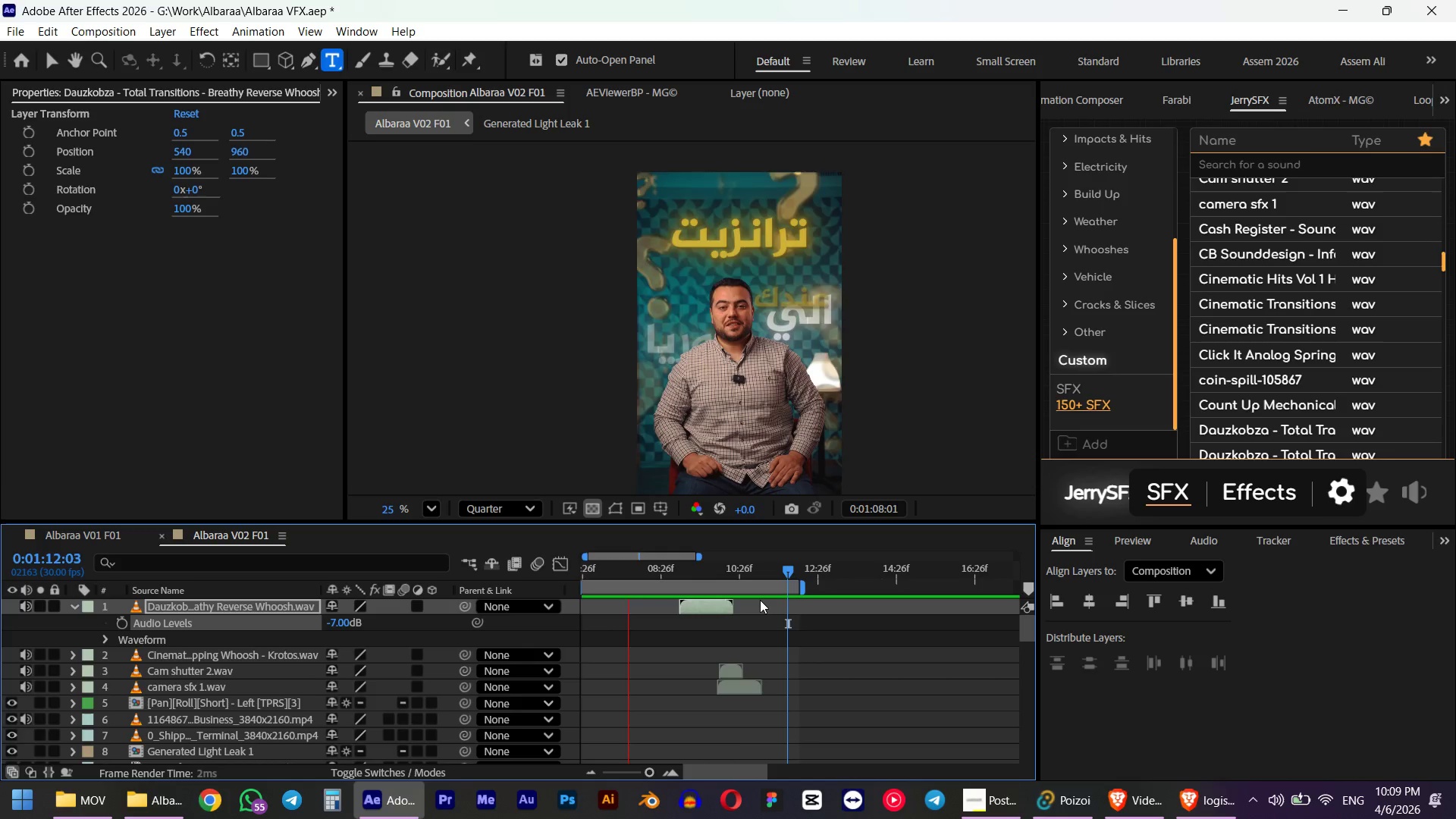 
key(Space)
 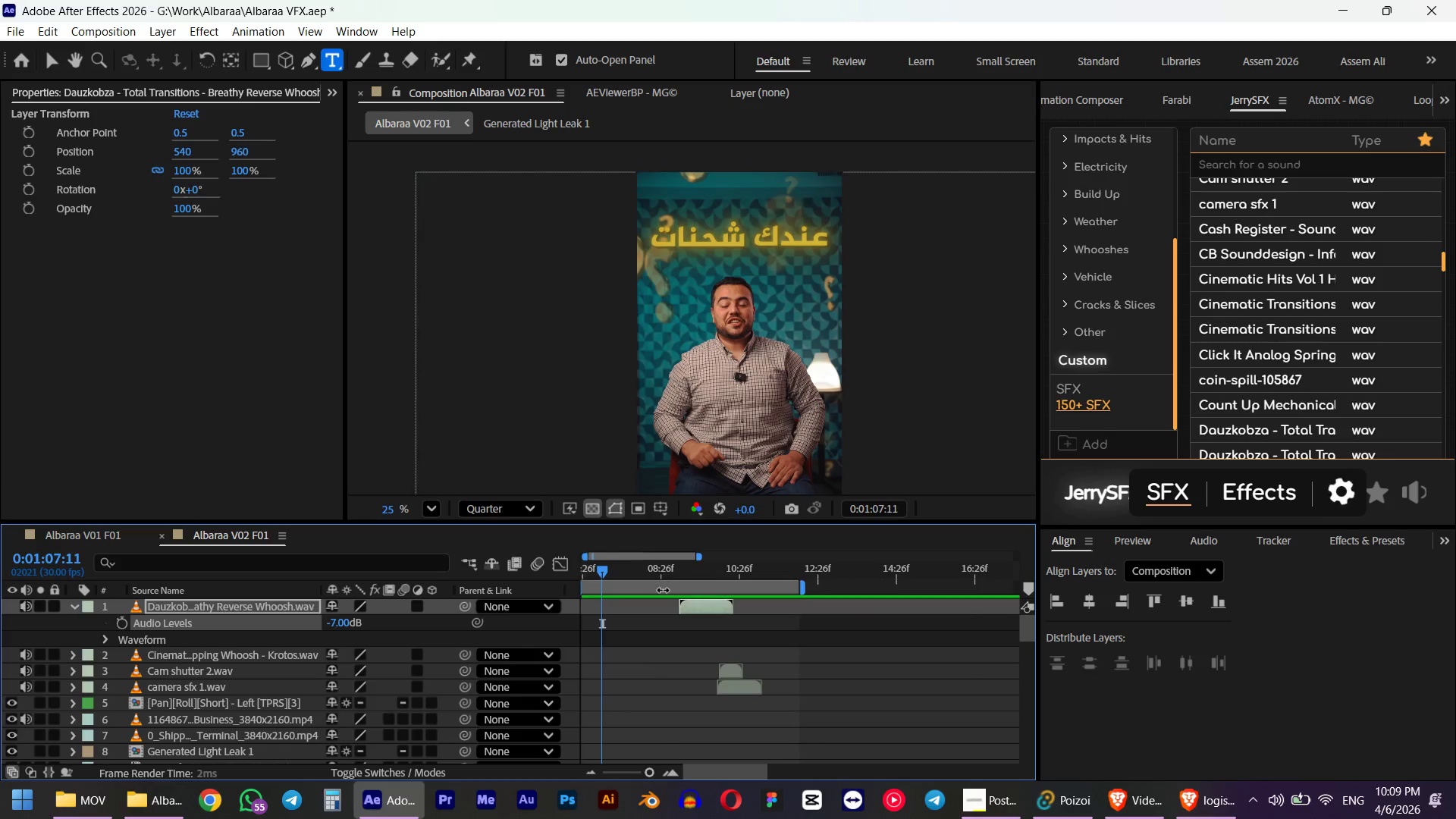 
left_click_drag(start_coordinate=[663, 590], to_coordinate=[800, 596])
 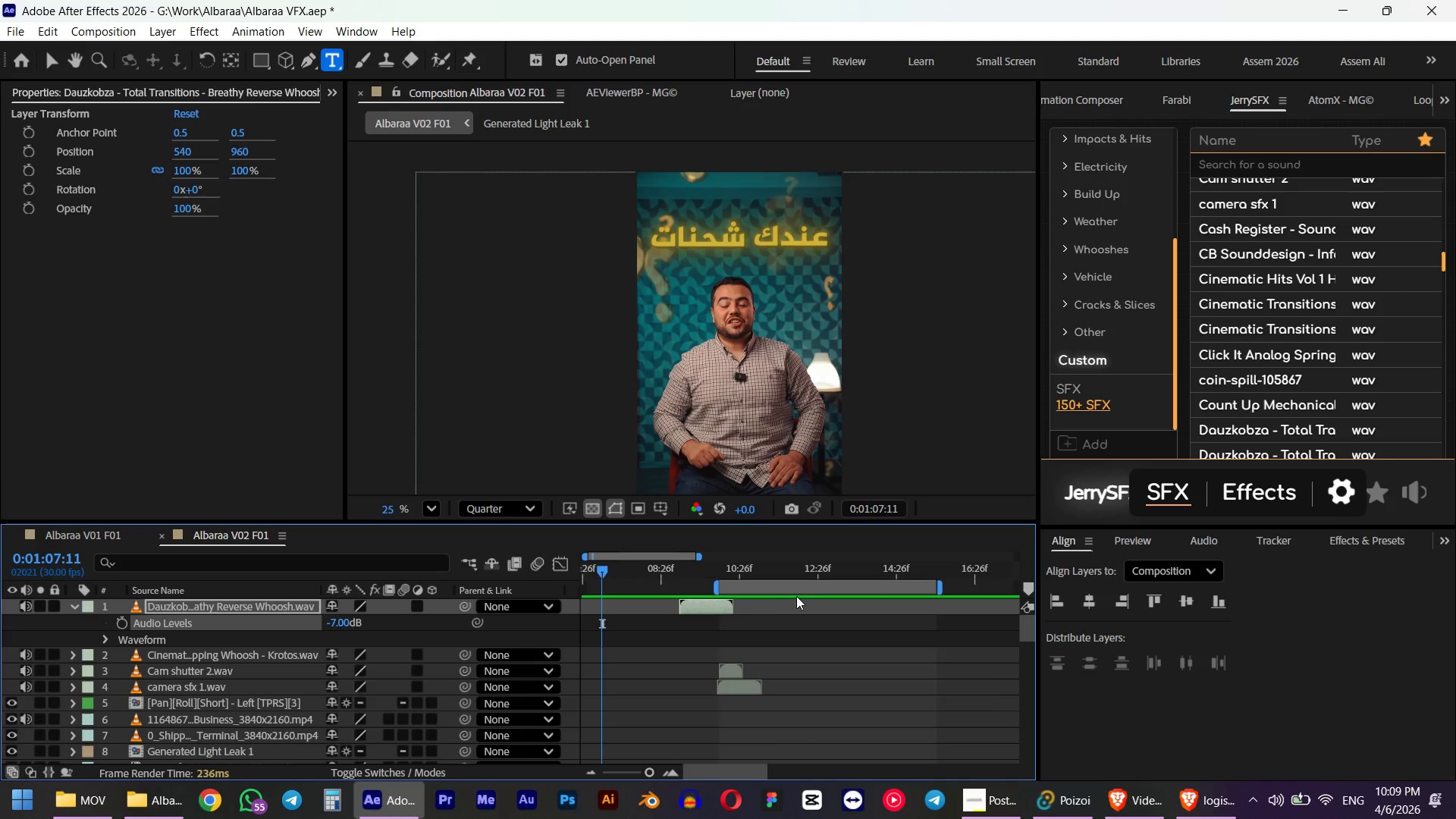 
key(Numpad0)
 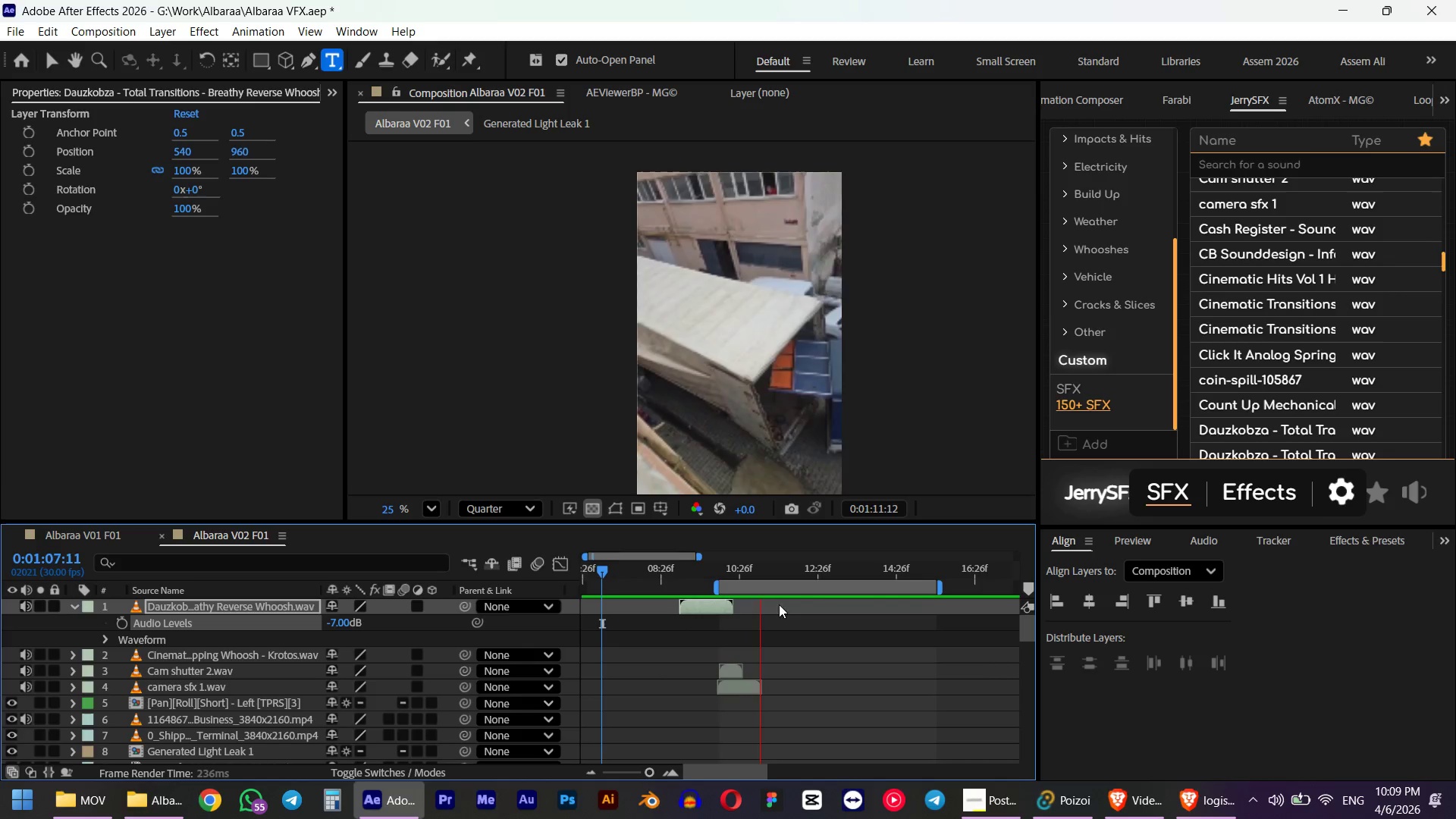 
hold_key(key=AltLeft, duration=0.41)
scroll: coordinate [806, 635], scroll_direction: down, amount: 2.0
 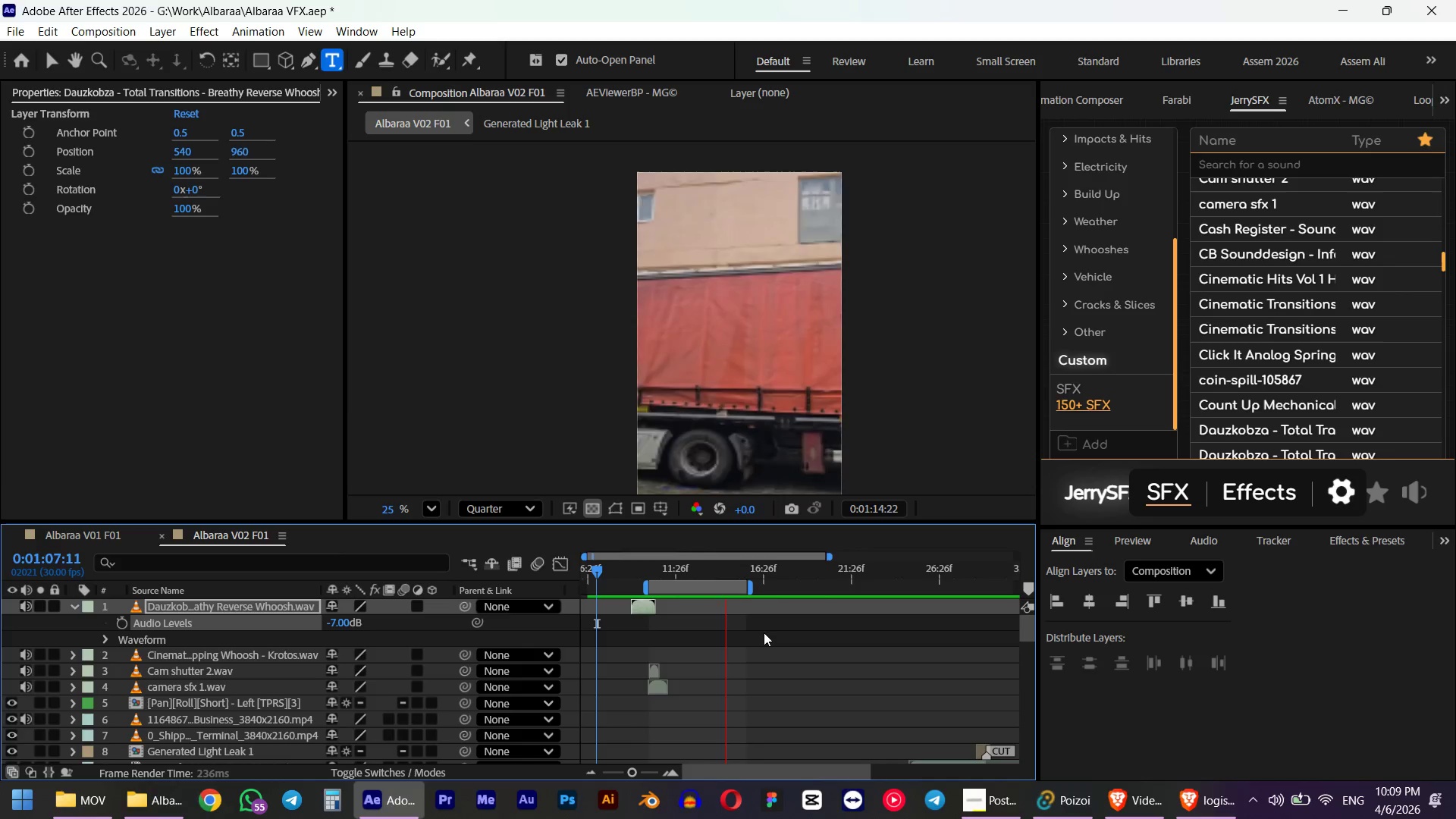 
key(Space)
 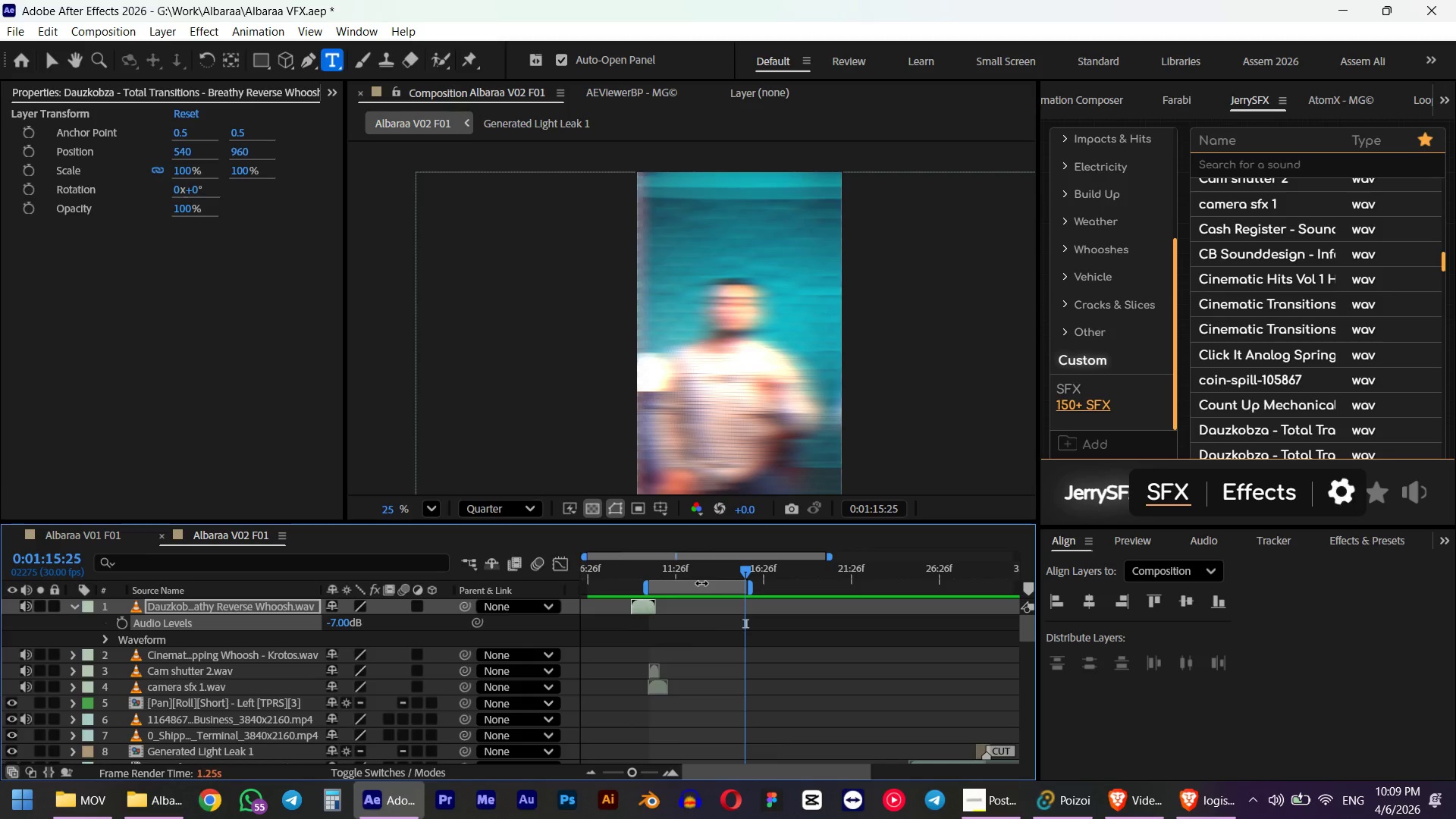 
left_click_drag(start_coordinate=[709, 585], to_coordinate=[767, 585])
 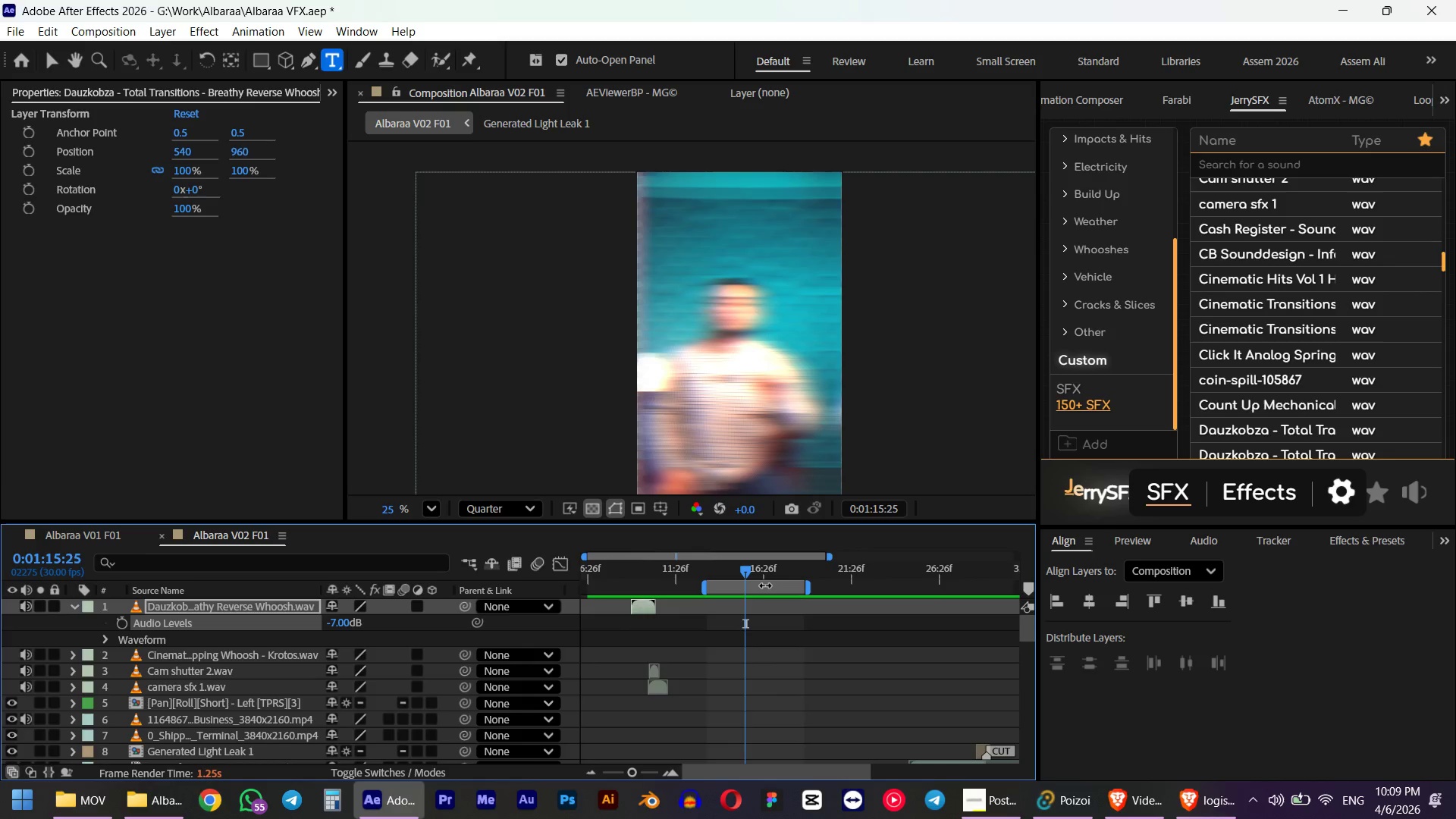 
key(Numpad0)
 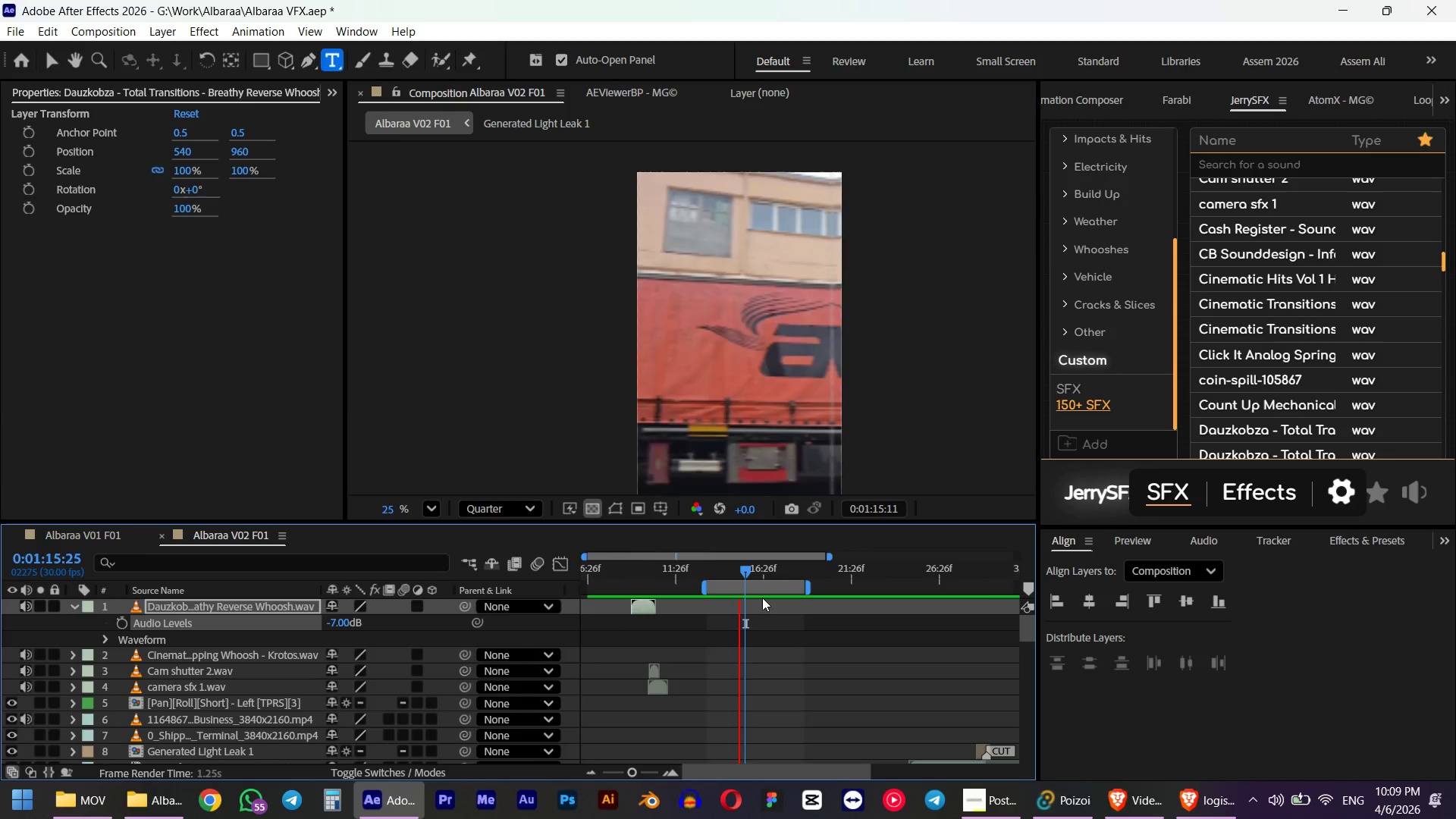 
key(Space)
 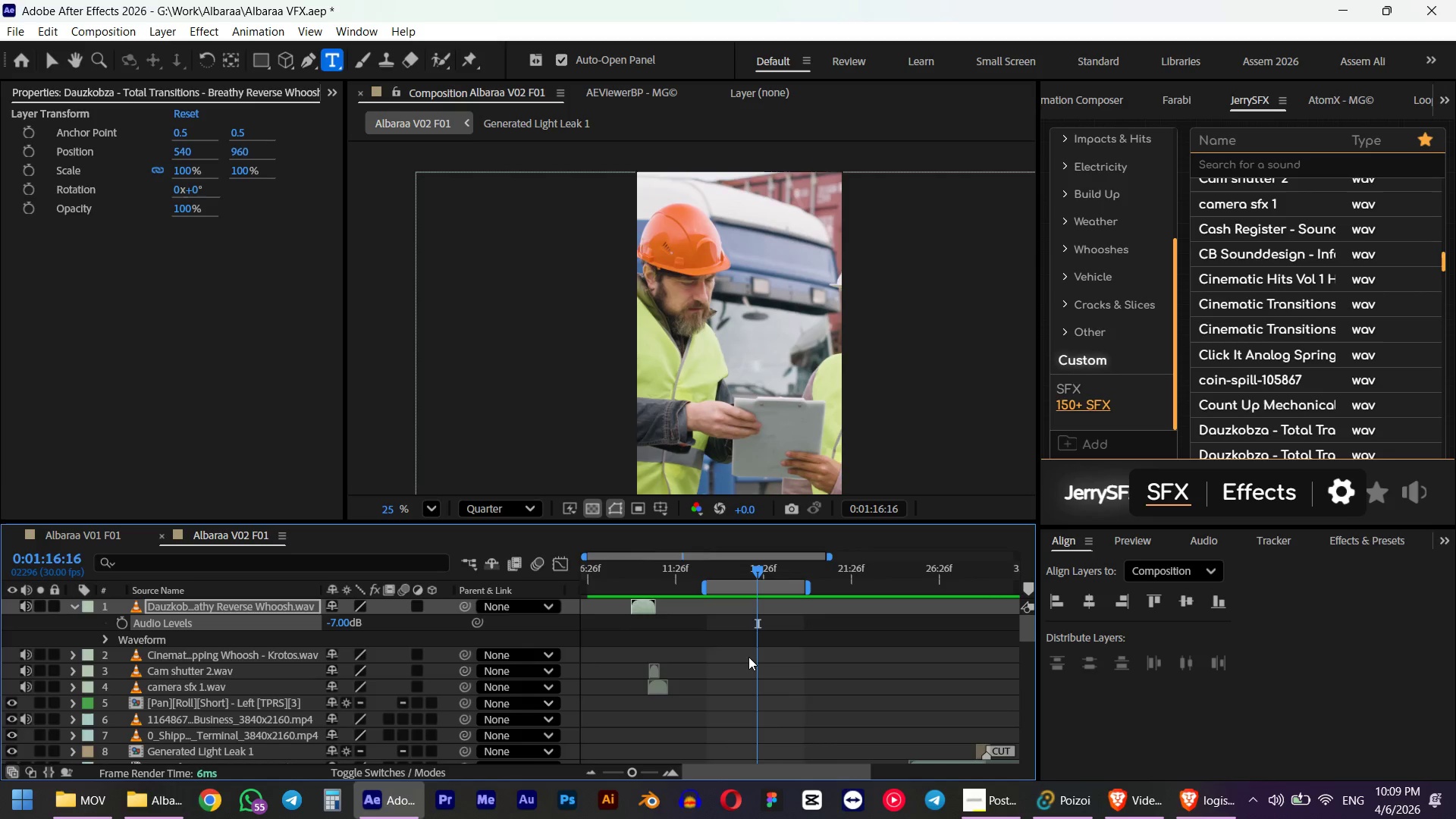 
scroll: coordinate [821, 667], scroll_direction: up, amount: 3.0
 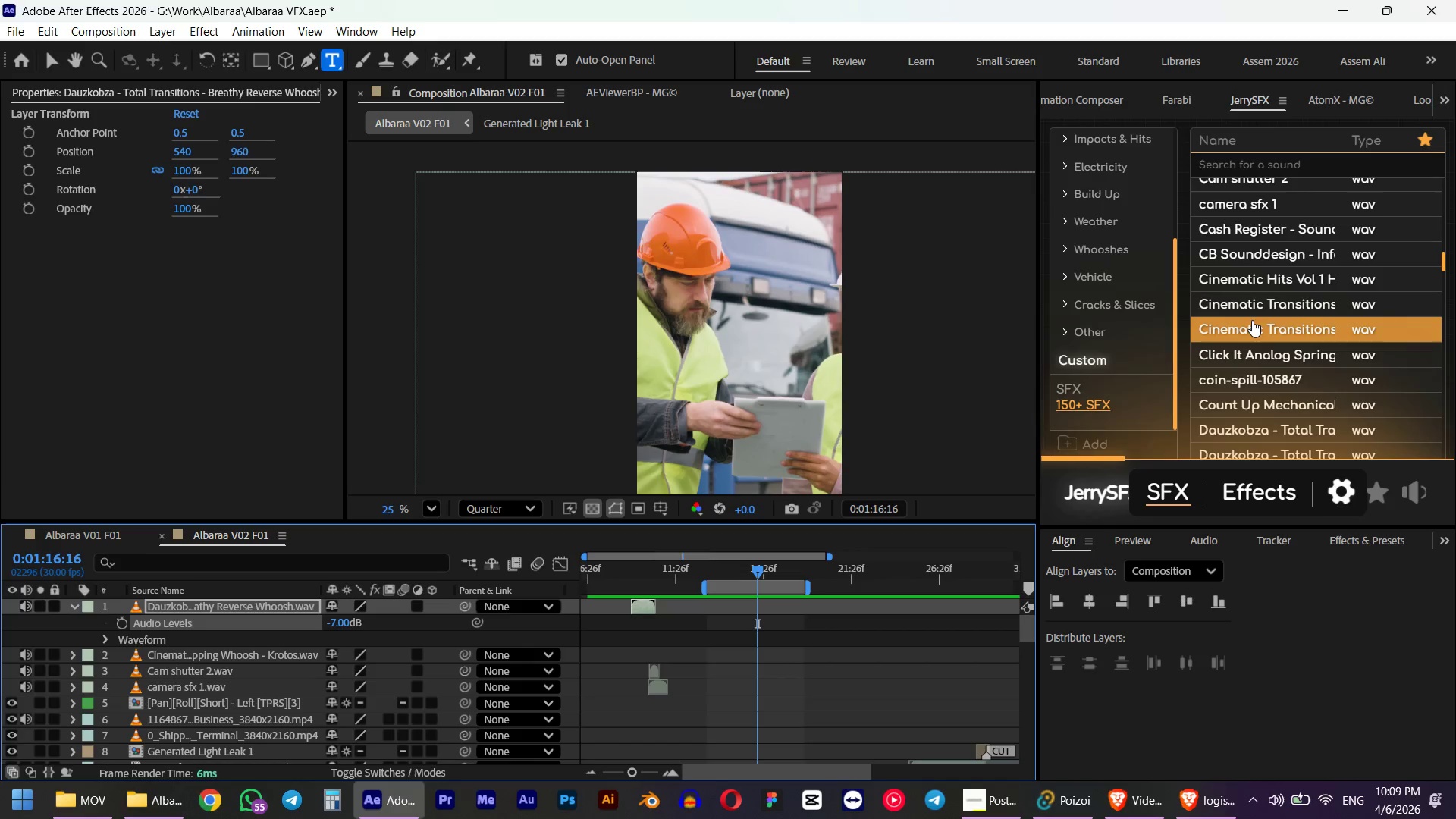 
wait(5.28)
 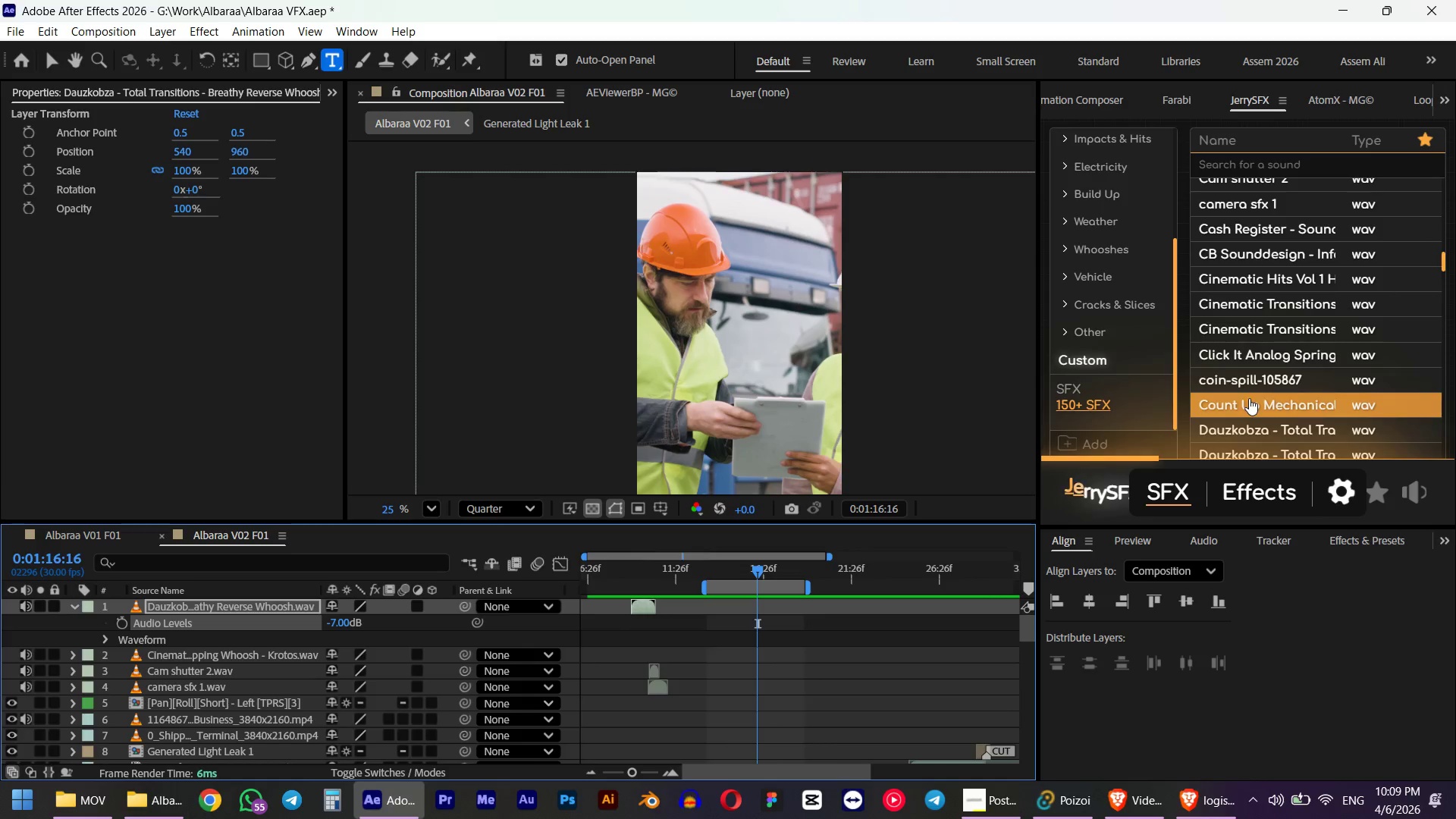 
left_click([1250, 300])
 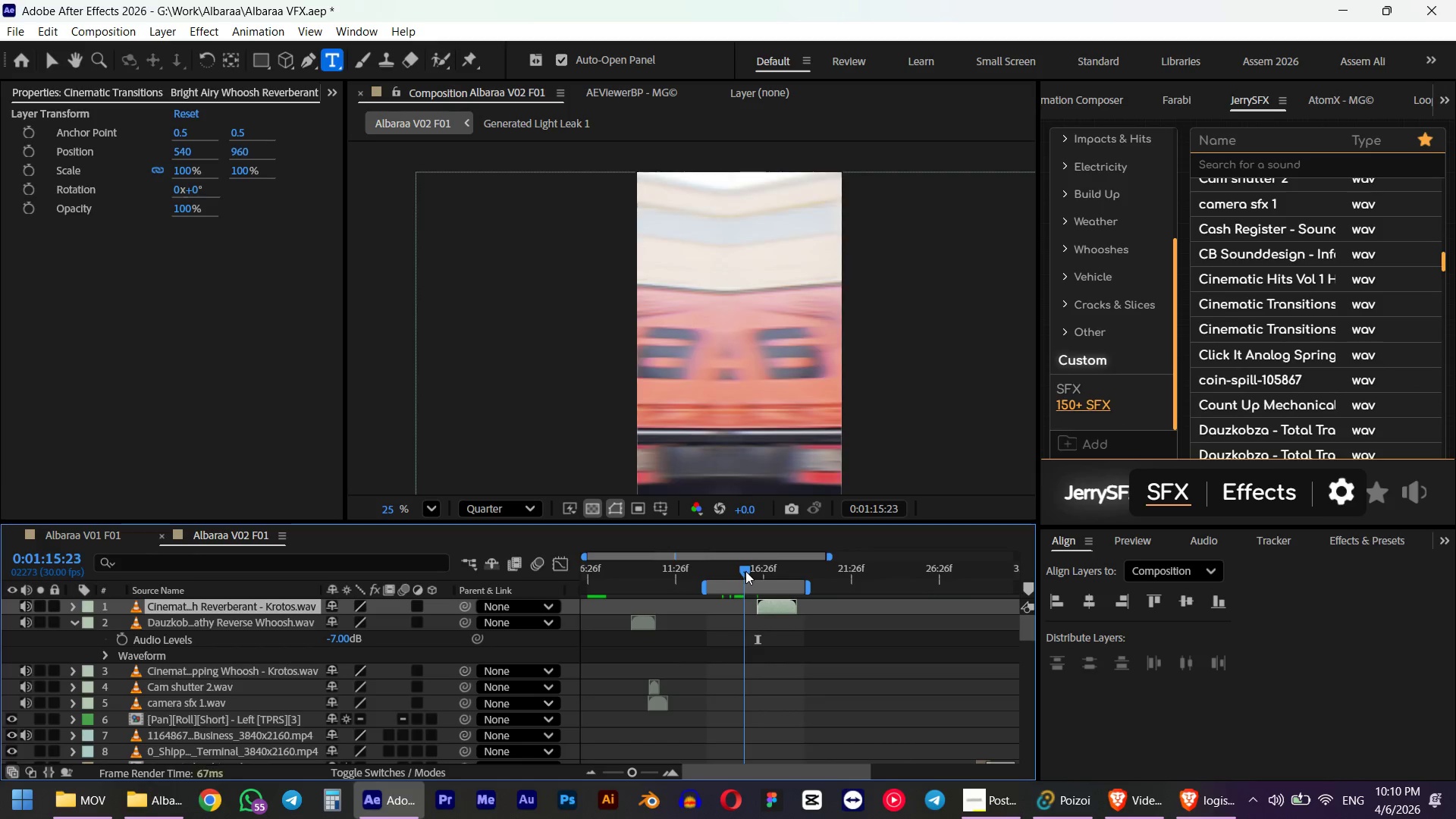 
left_click([787, 610])
 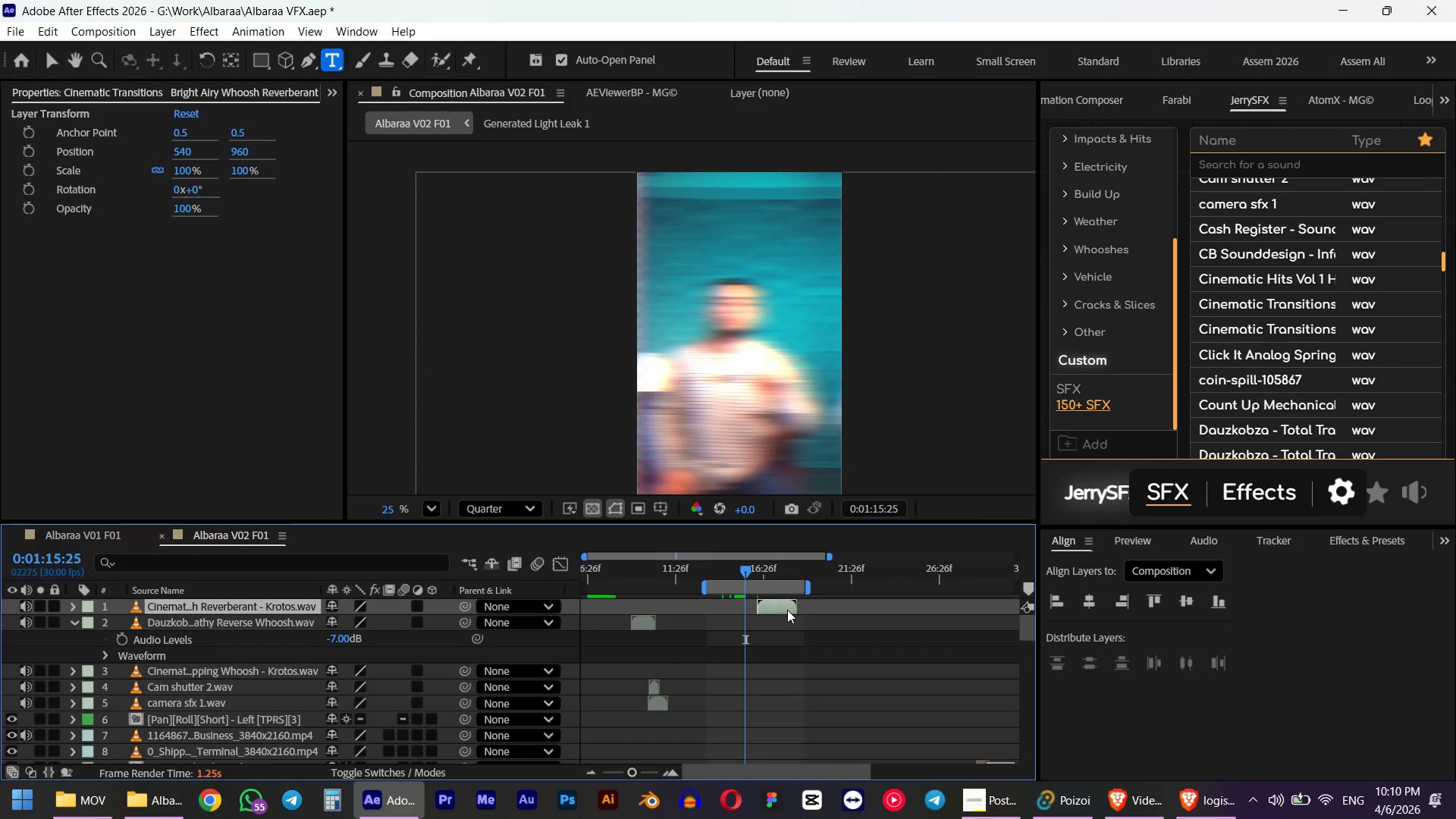 
type(ll)
 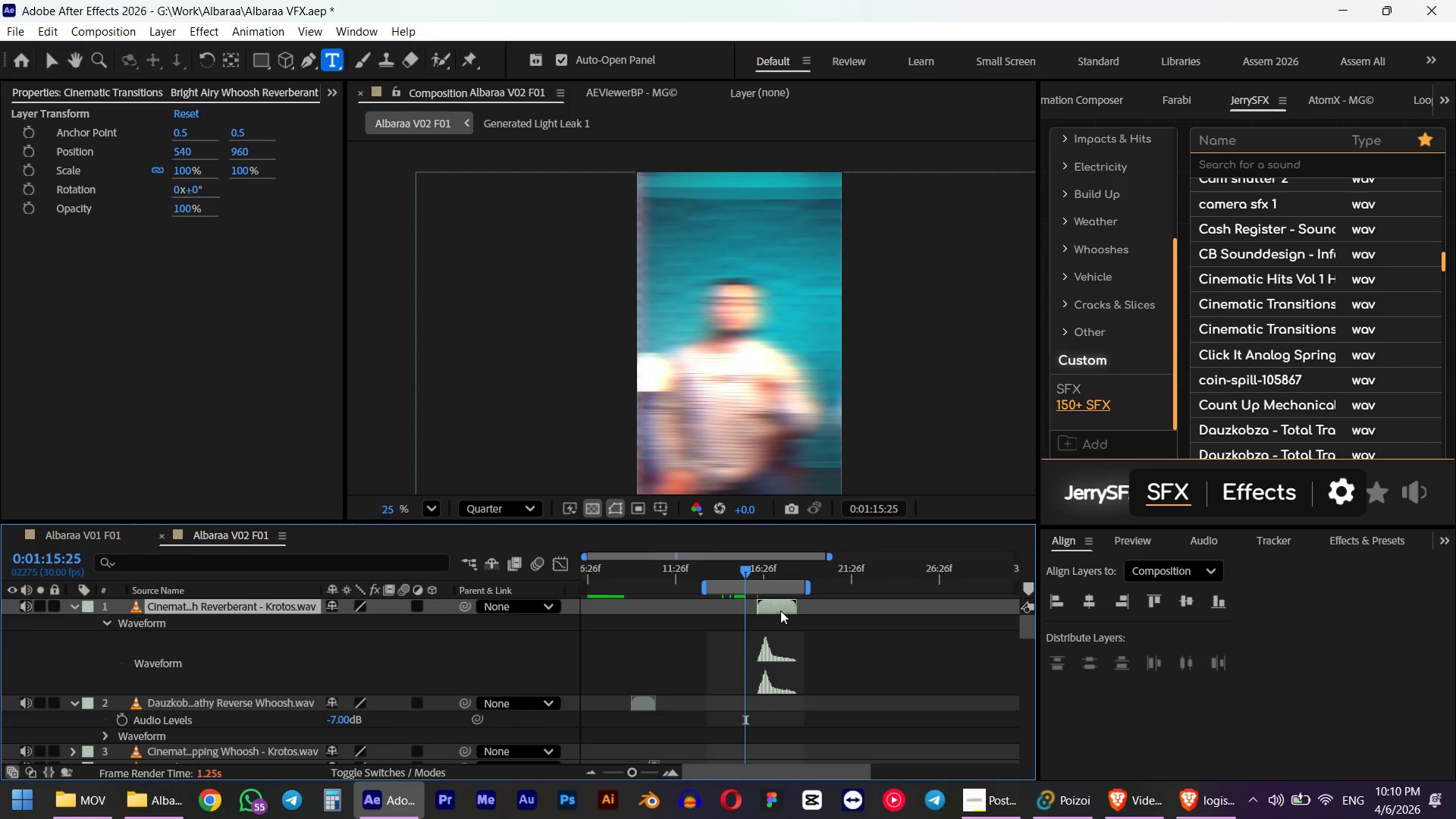 
left_click_drag(start_coordinate=[776, 607], to_coordinate=[756, 607])
 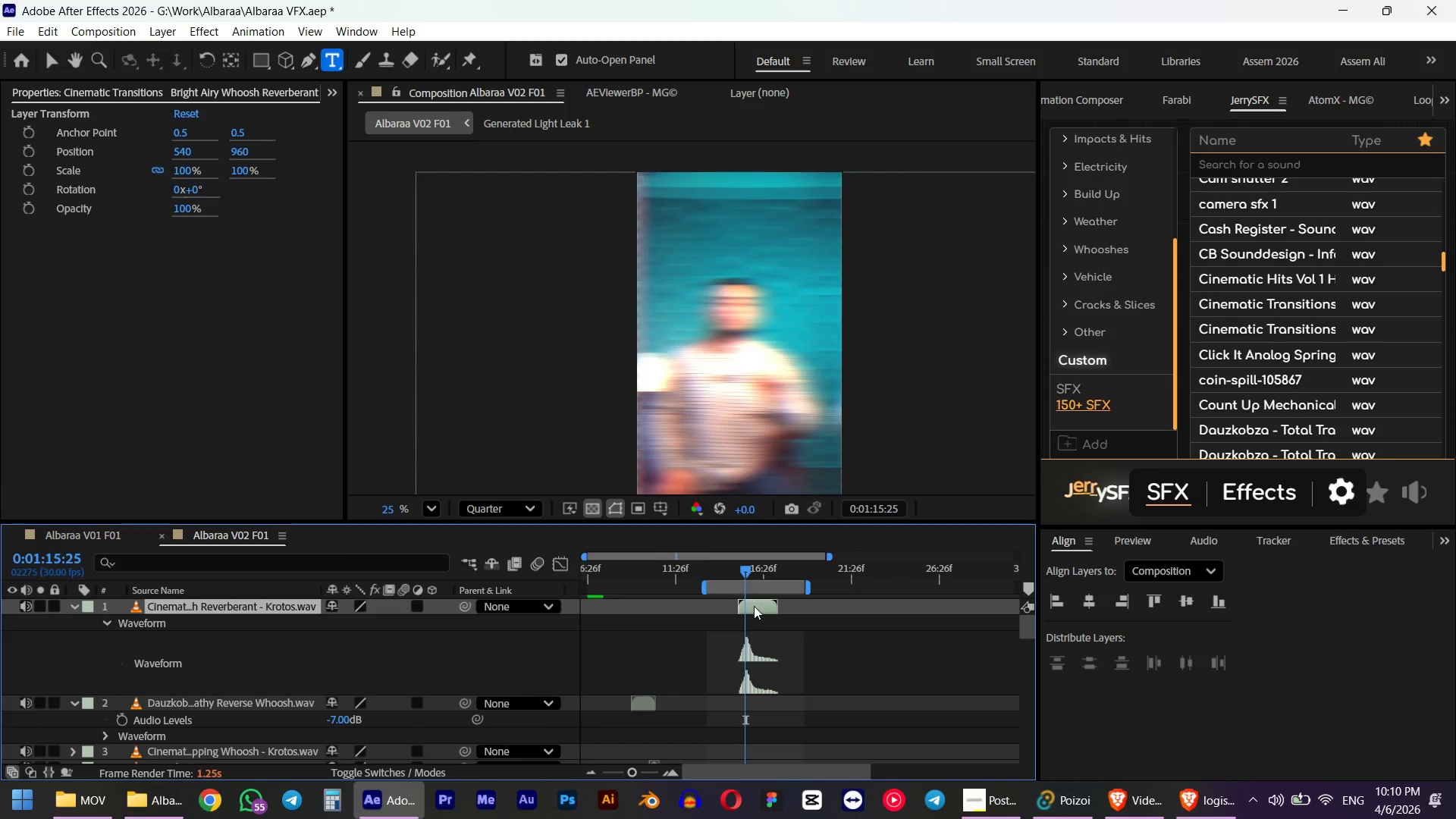 
key(Numpad0)
 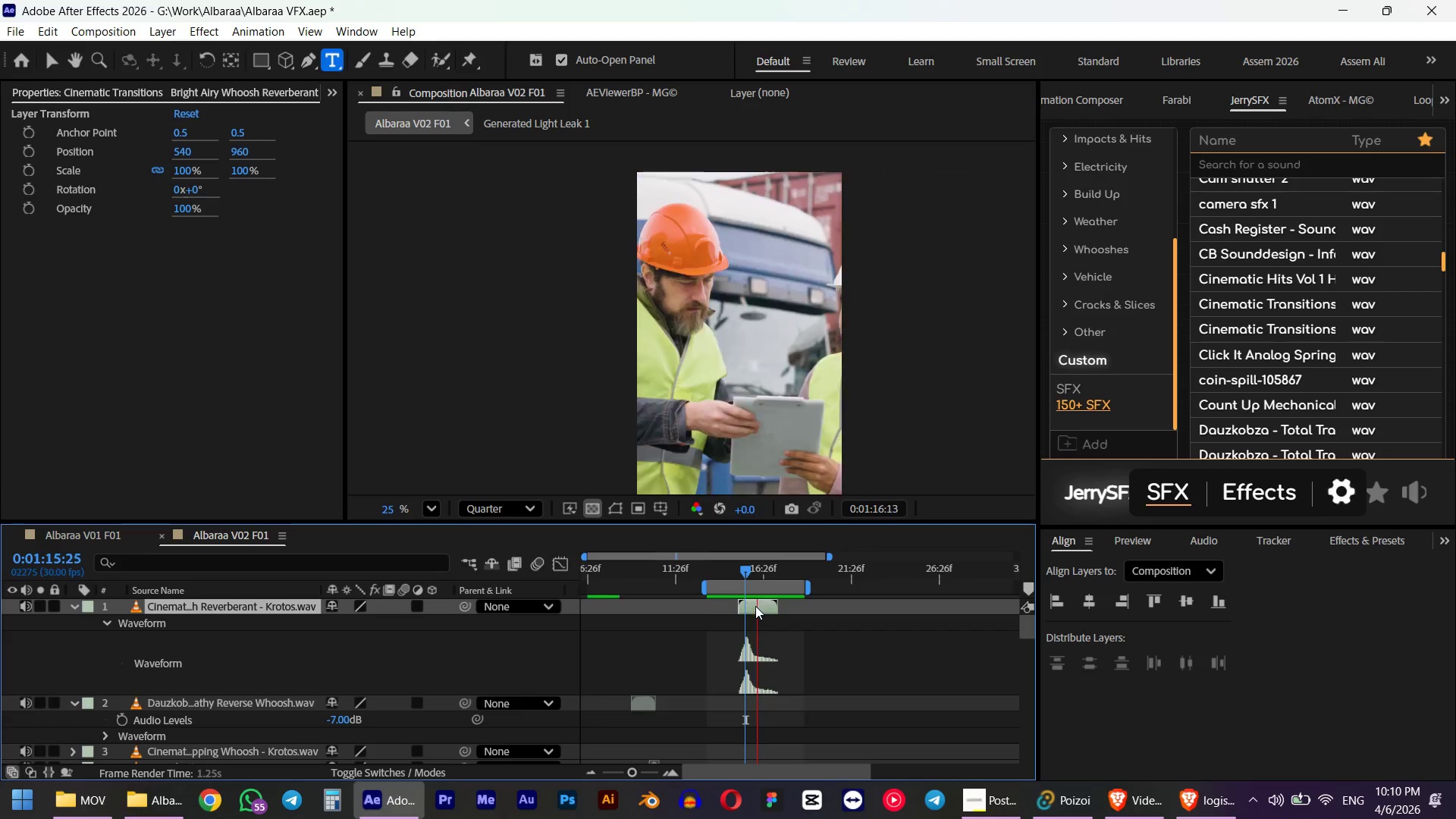 
key(V)
 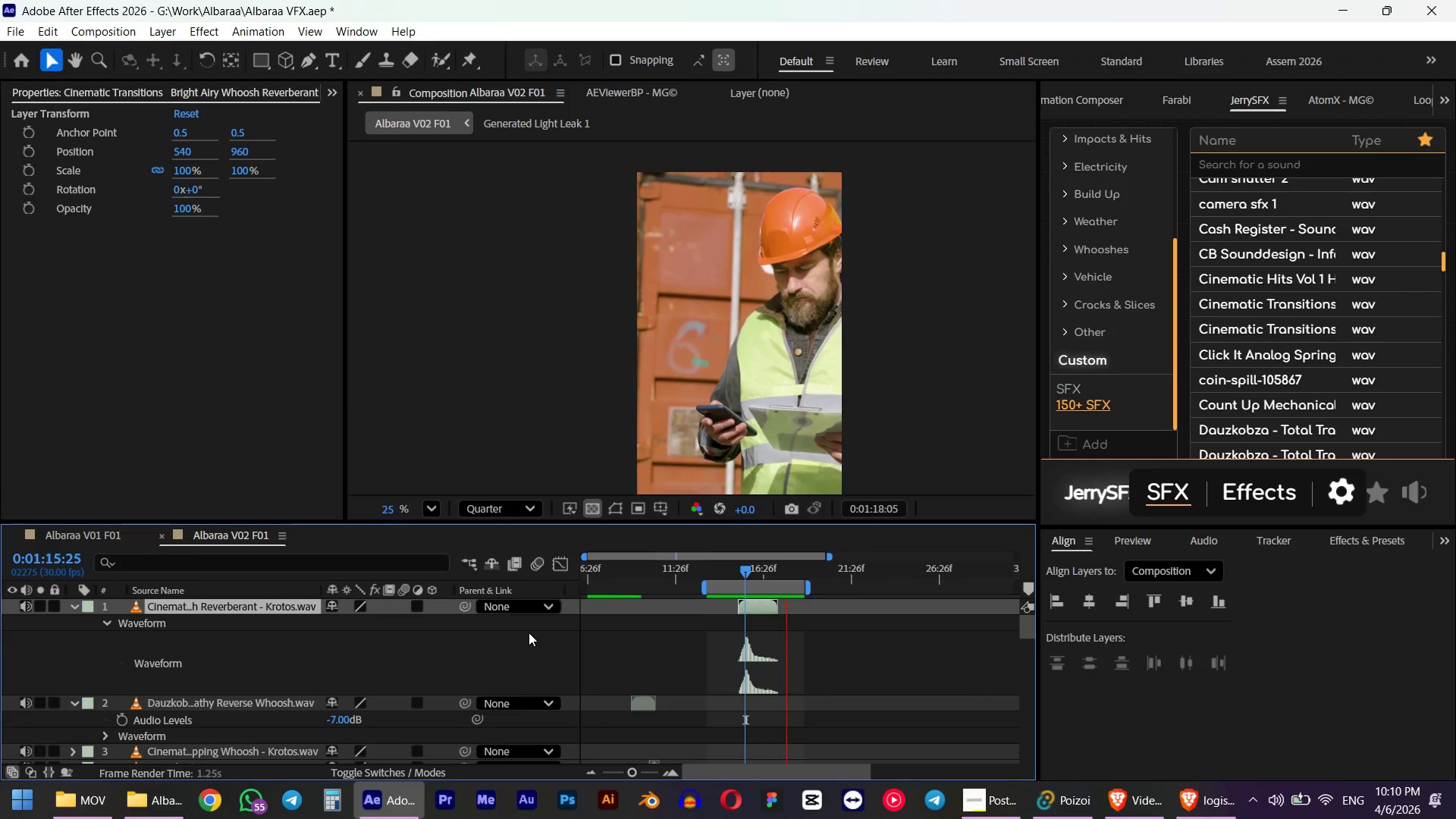 
key(Space)
 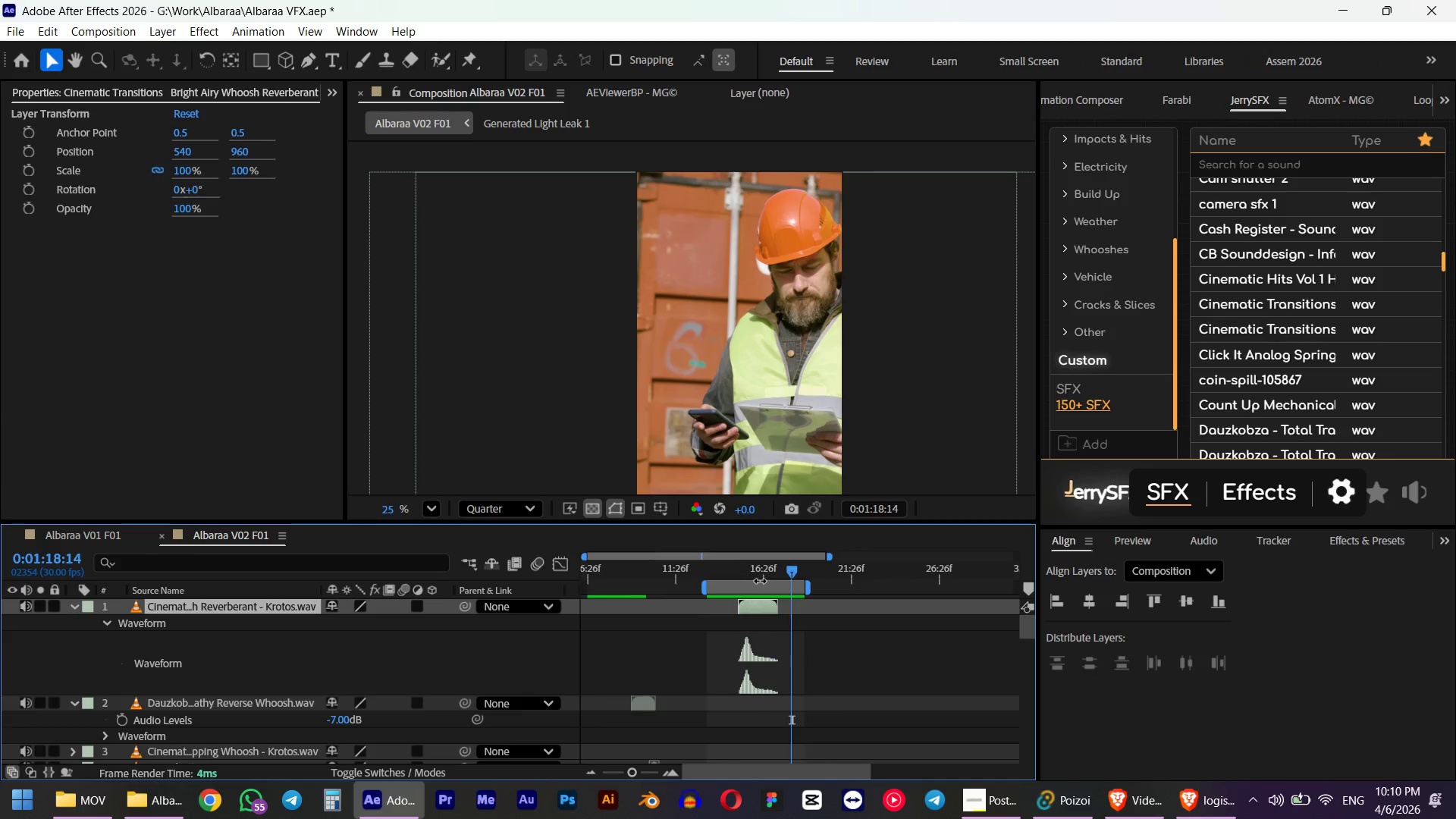 
left_click([766, 581])
 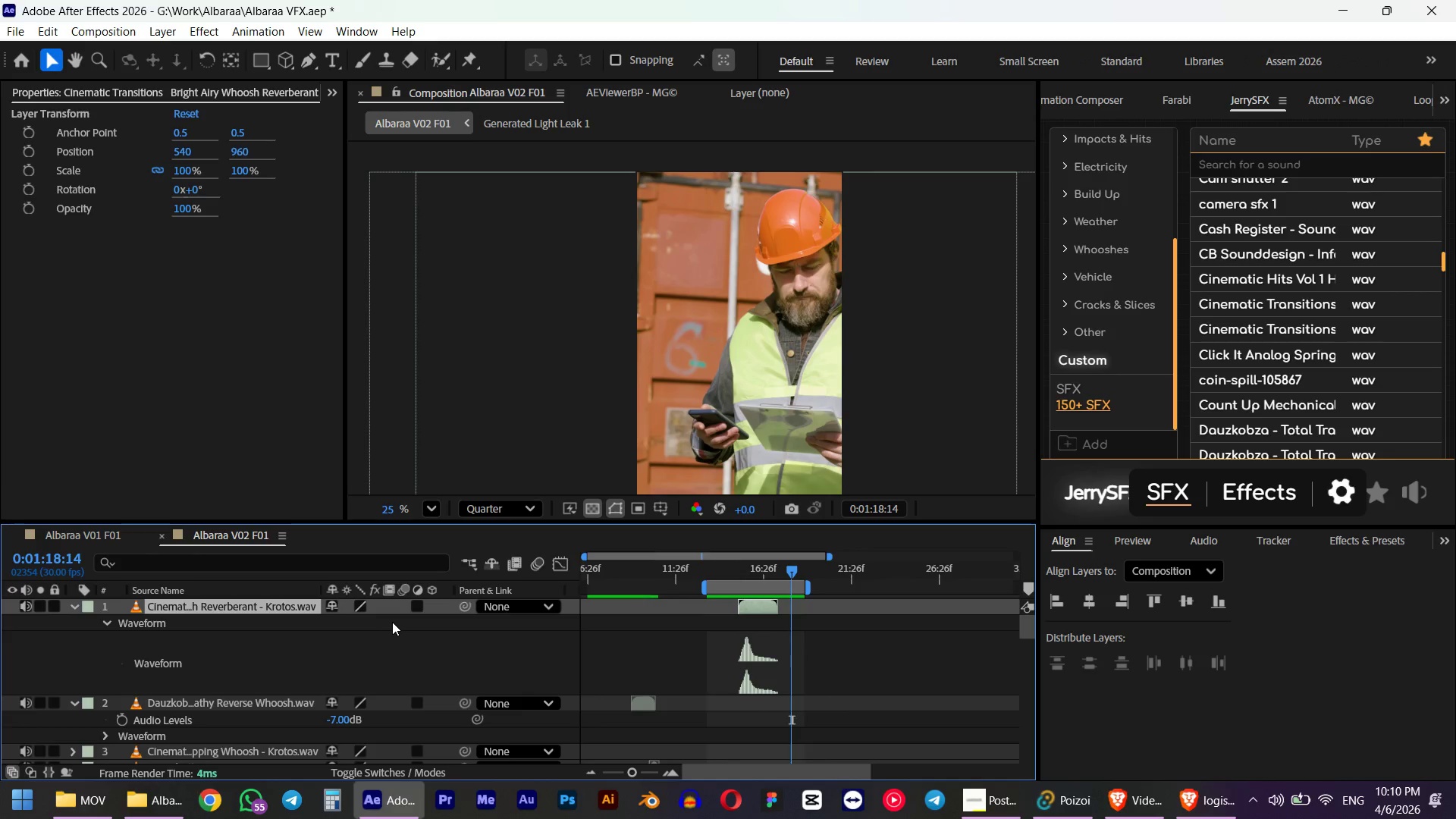 
key(L)
 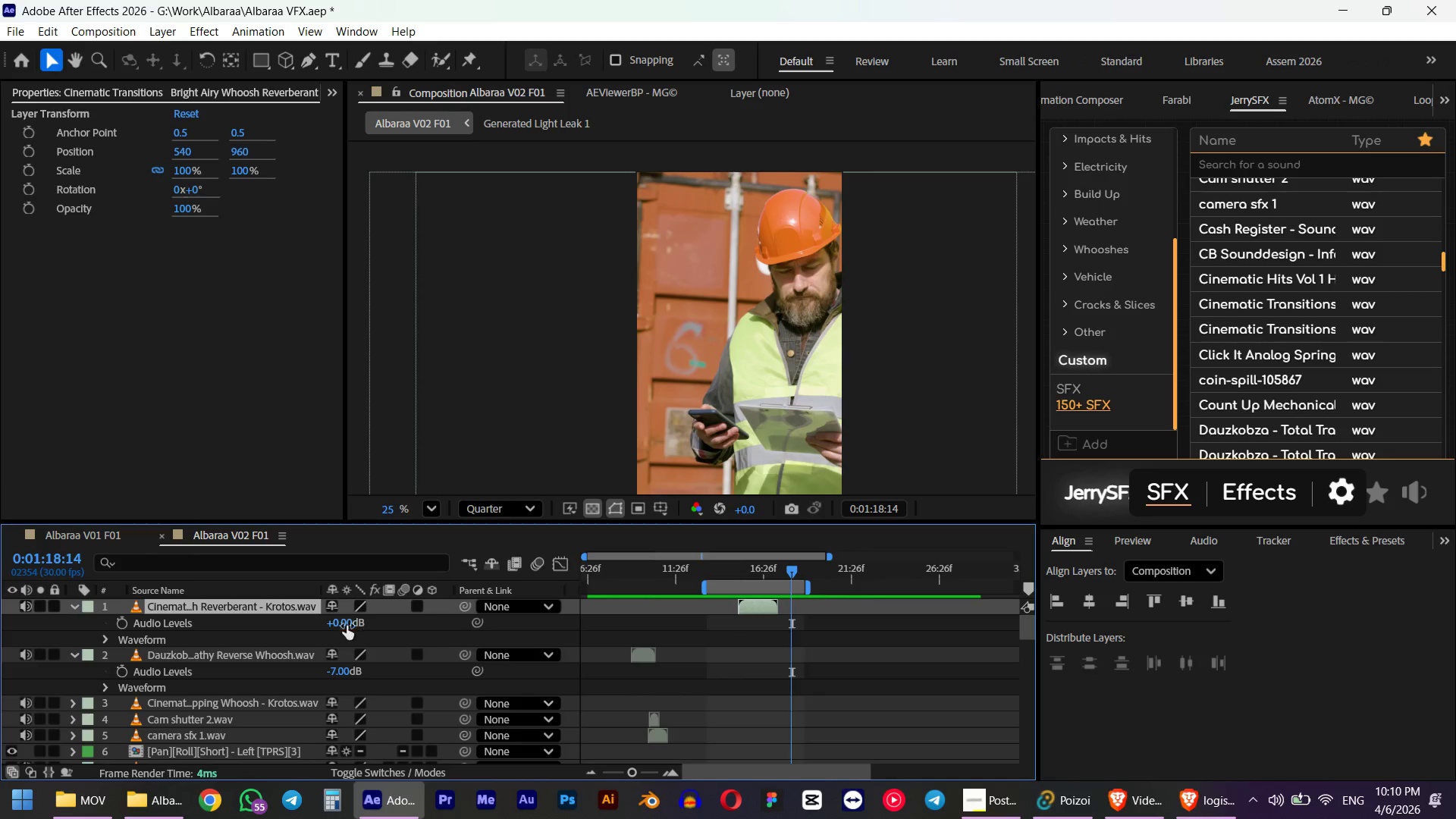 
left_click([344, 626])
 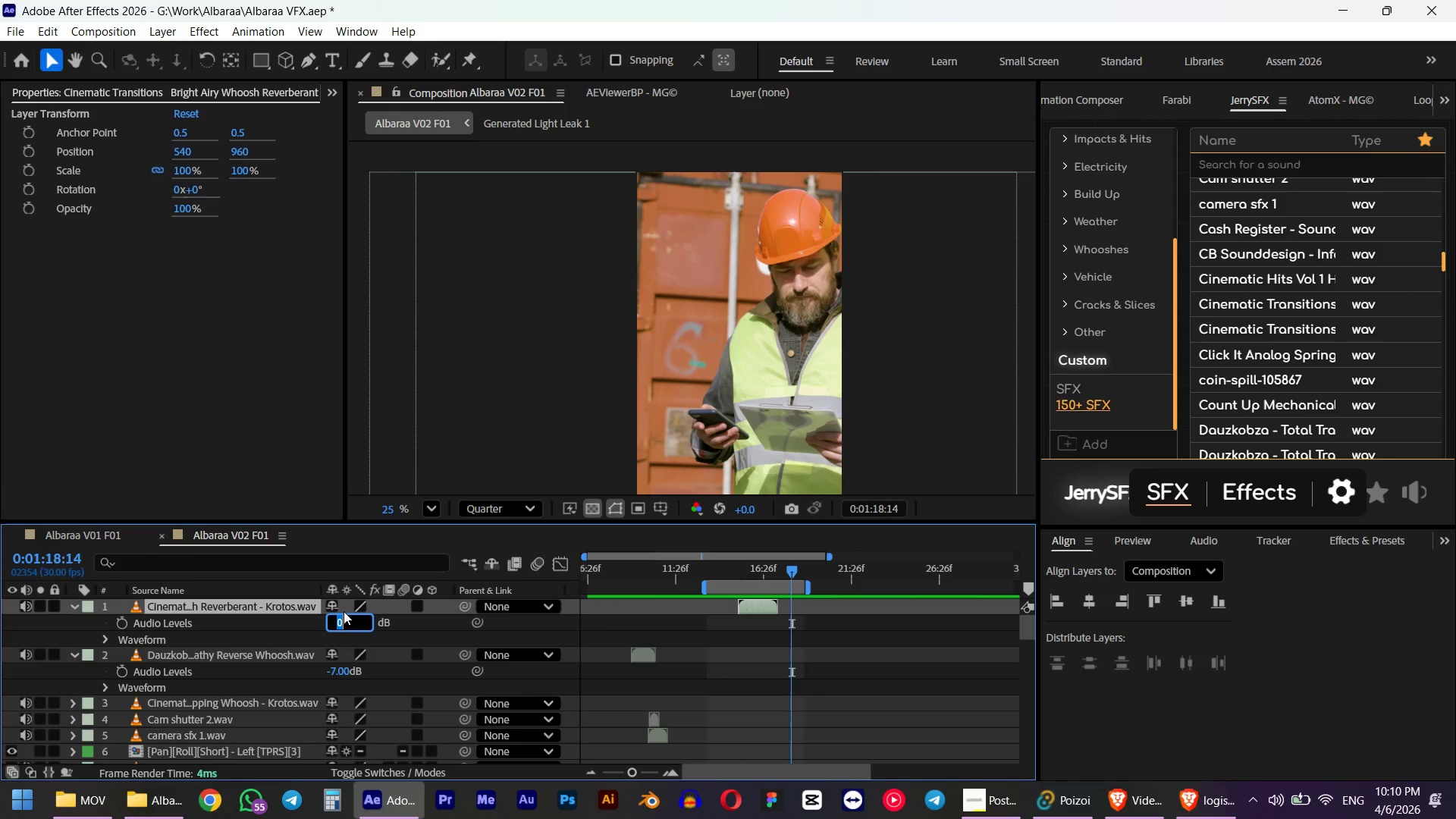 
key(NumpadSubtract)
 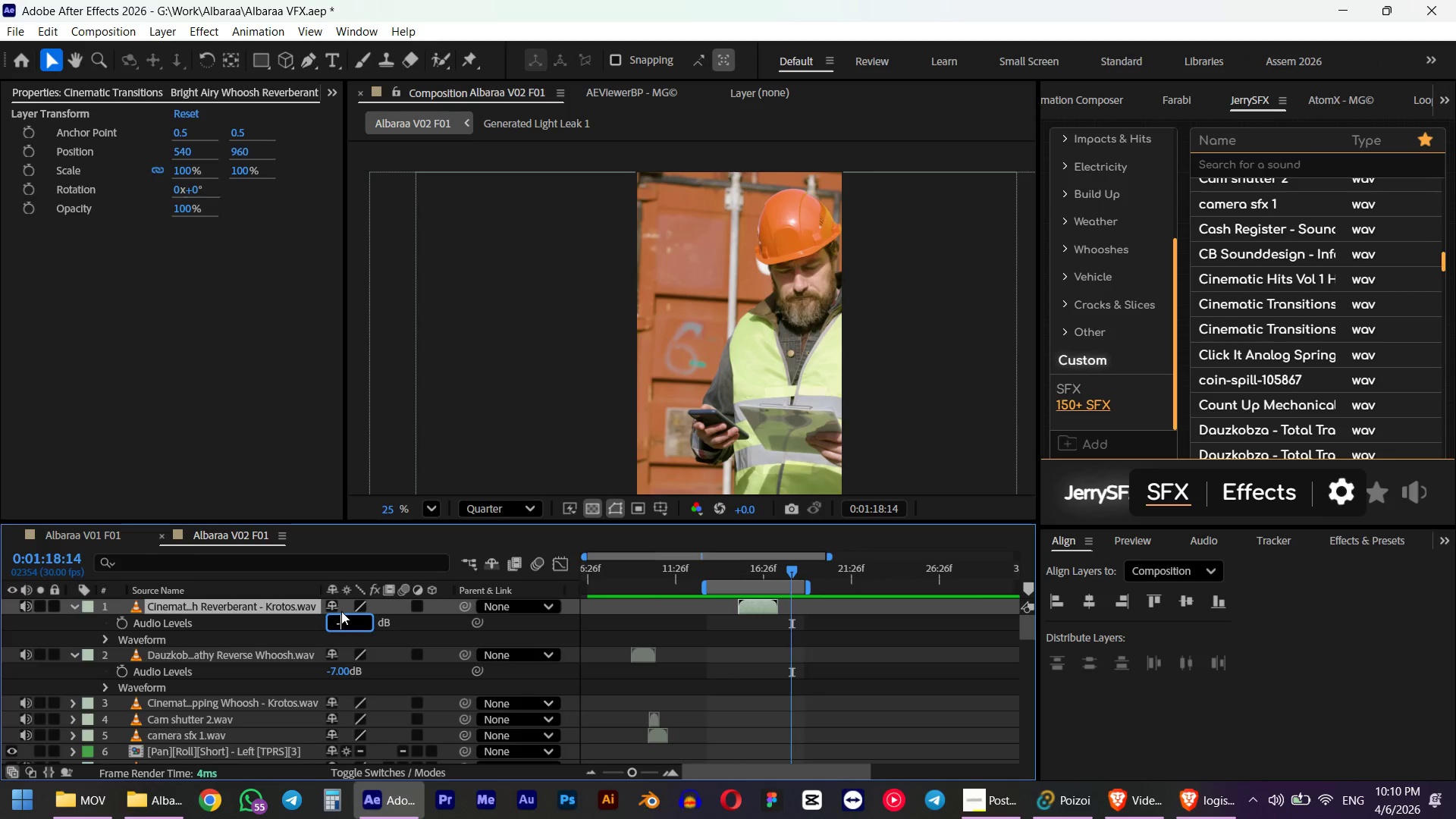 
key(Numpad7)
 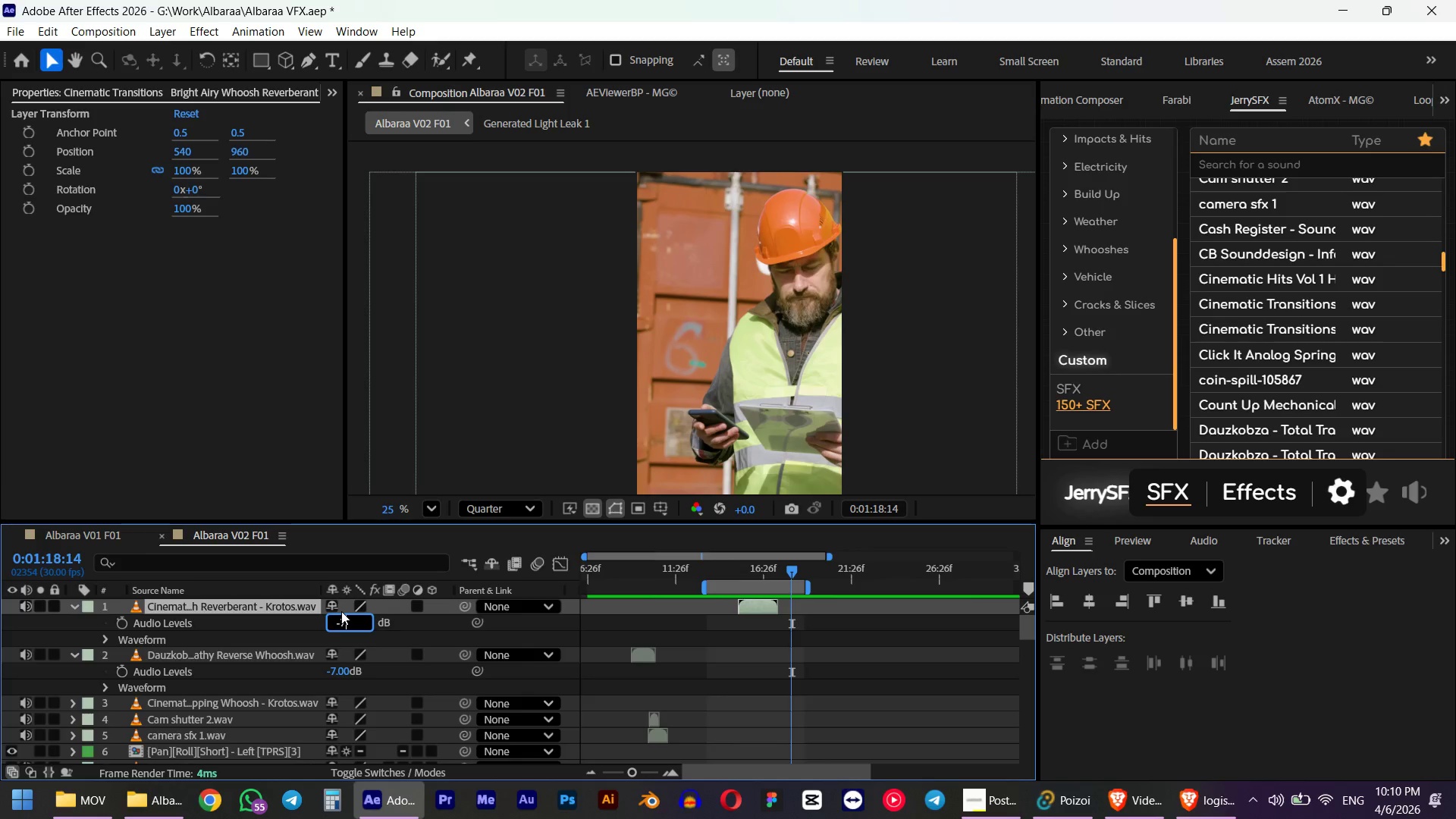 
key(NumpadEnter)
 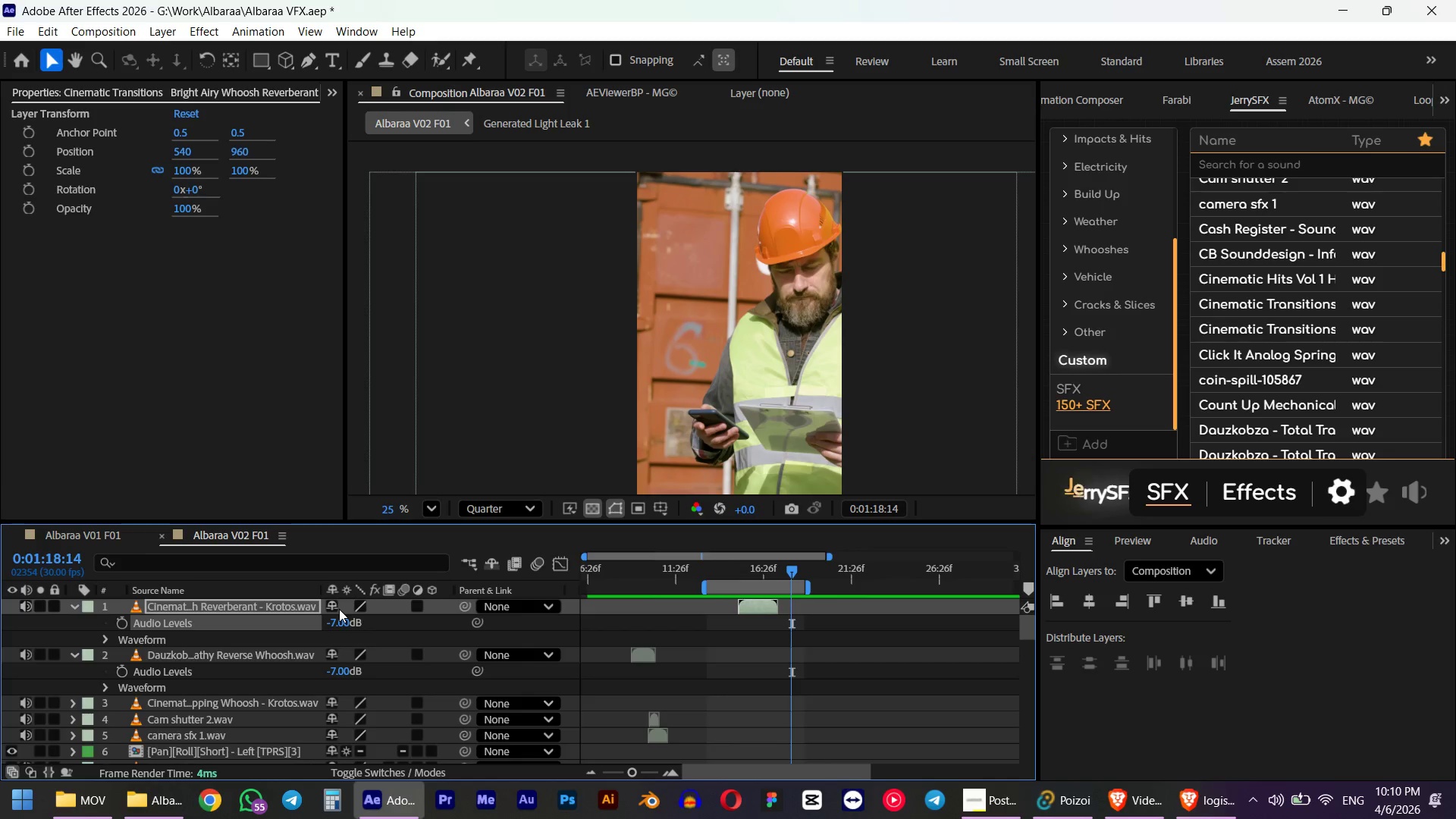 
key(Numpad0)
 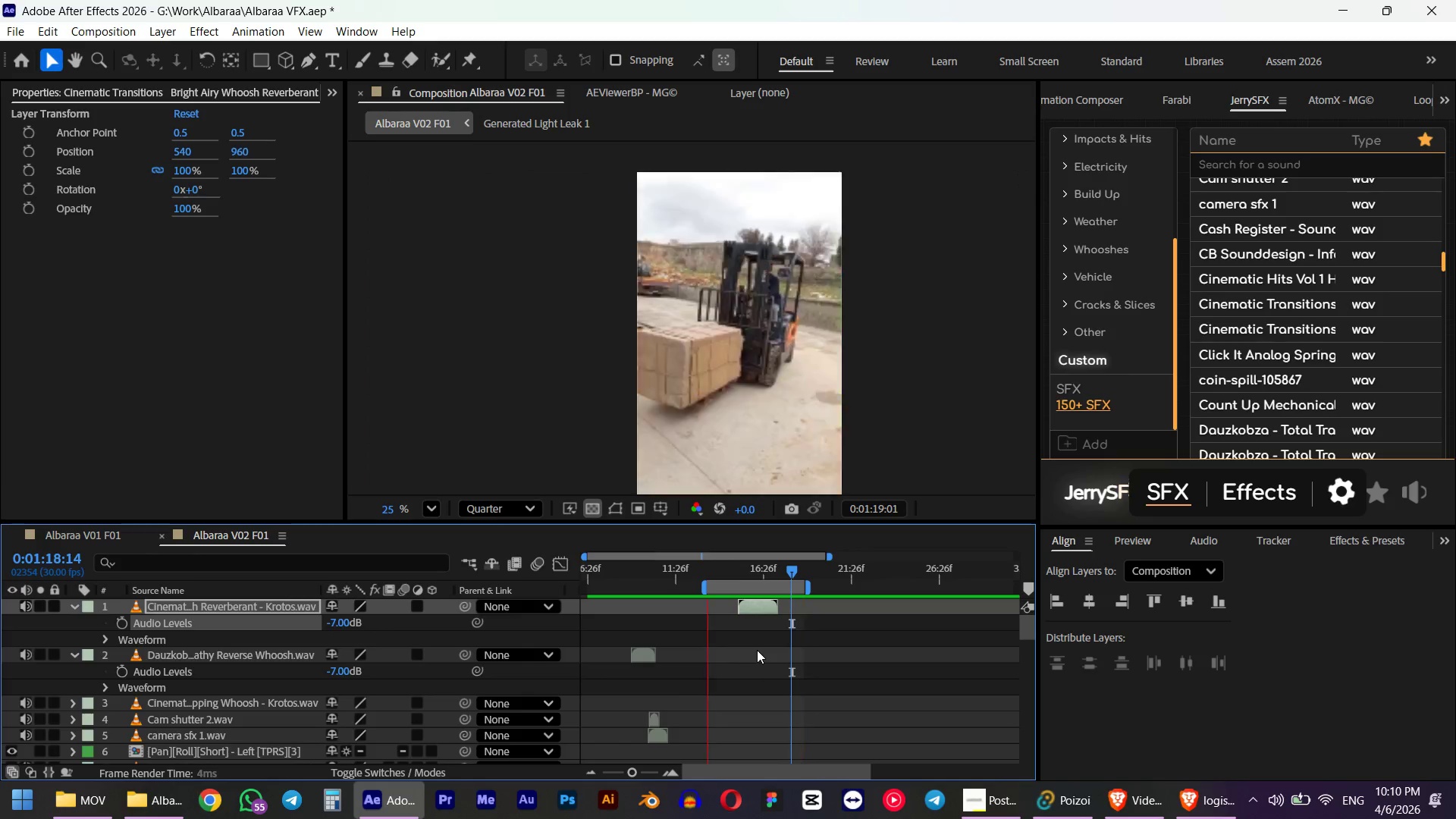 
wait(11.41)
 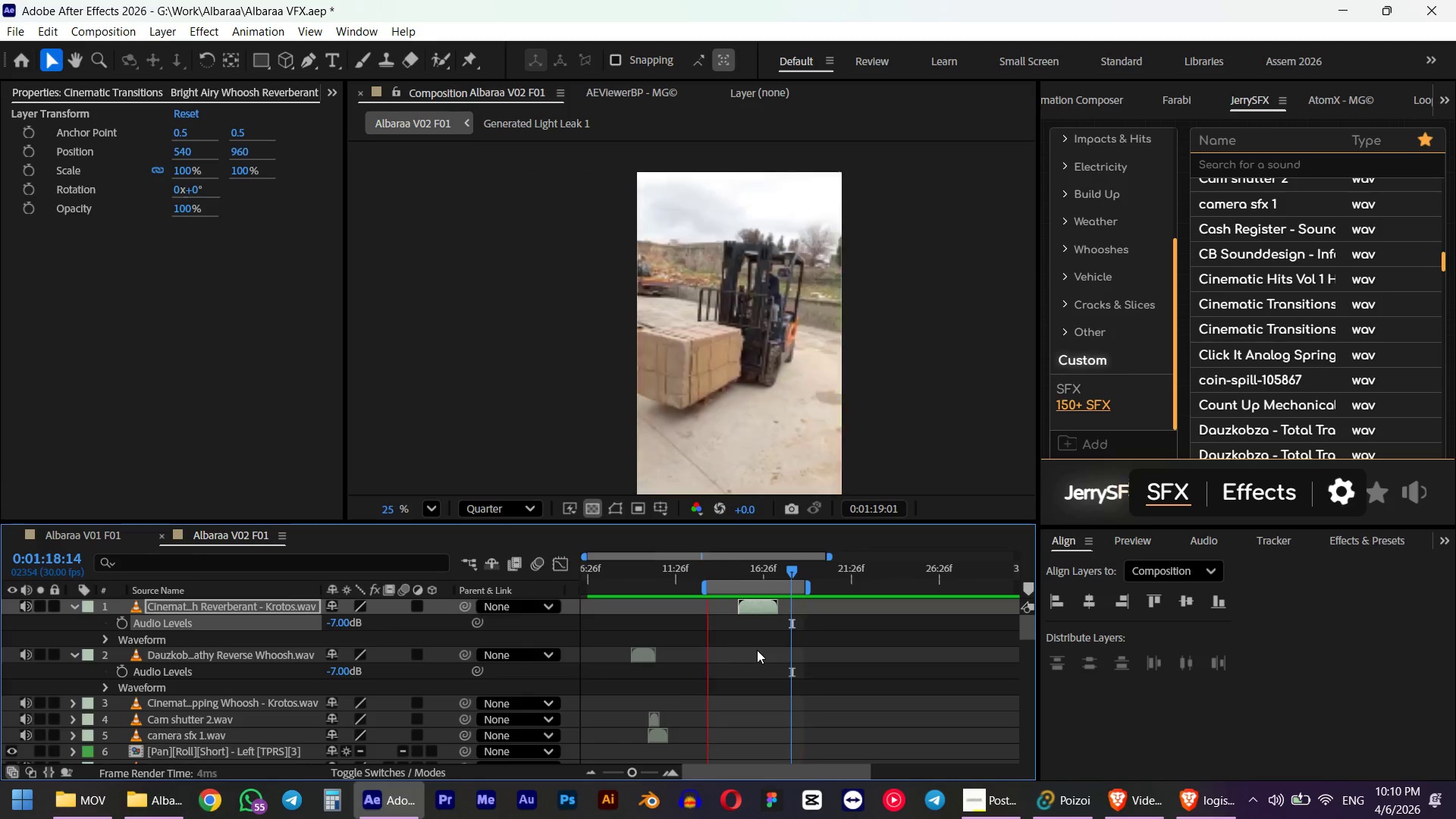 
key(Space)
 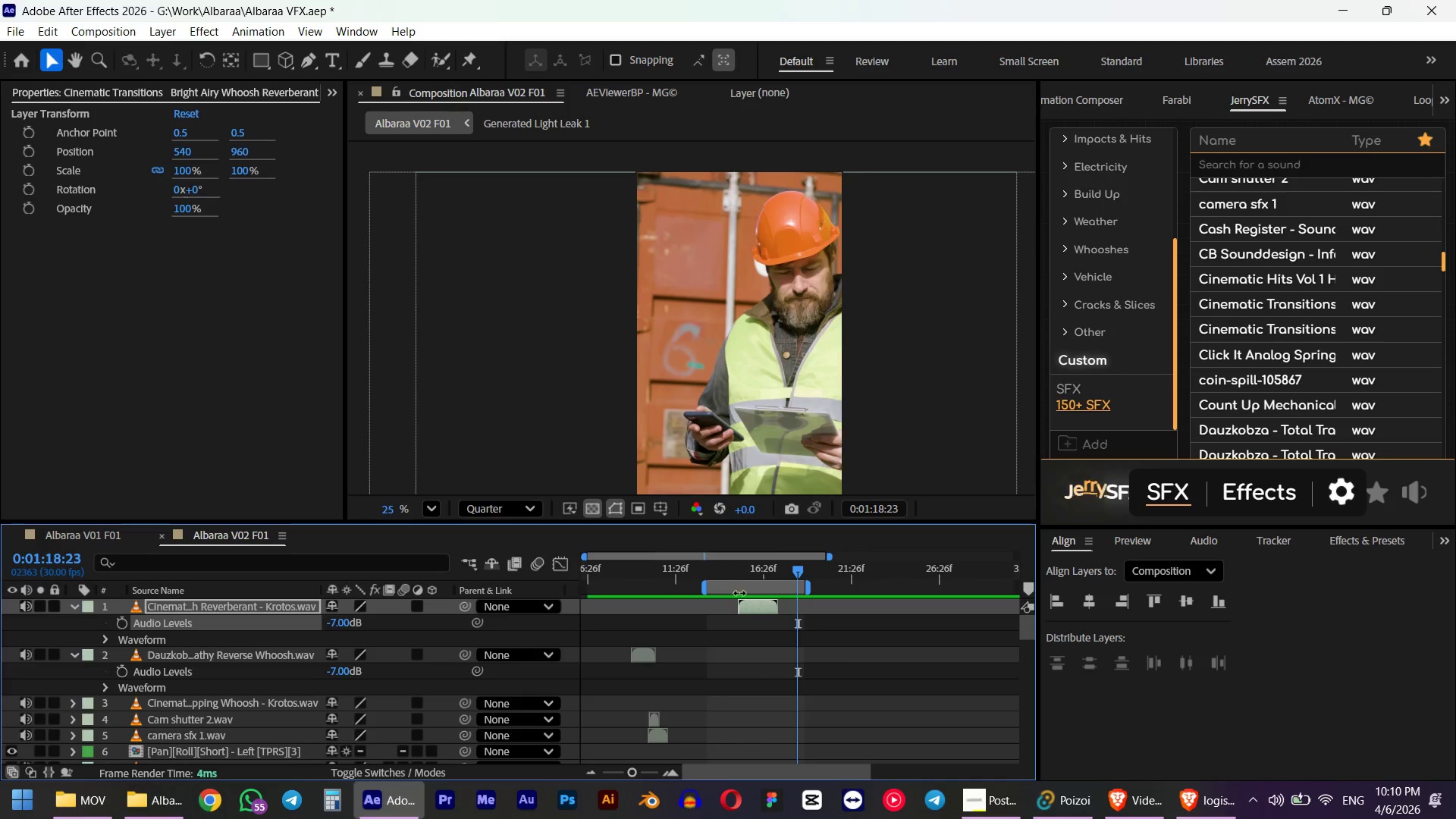 
left_click_drag(start_coordinate=[739, 593], to_coordinate=[833, 593])
 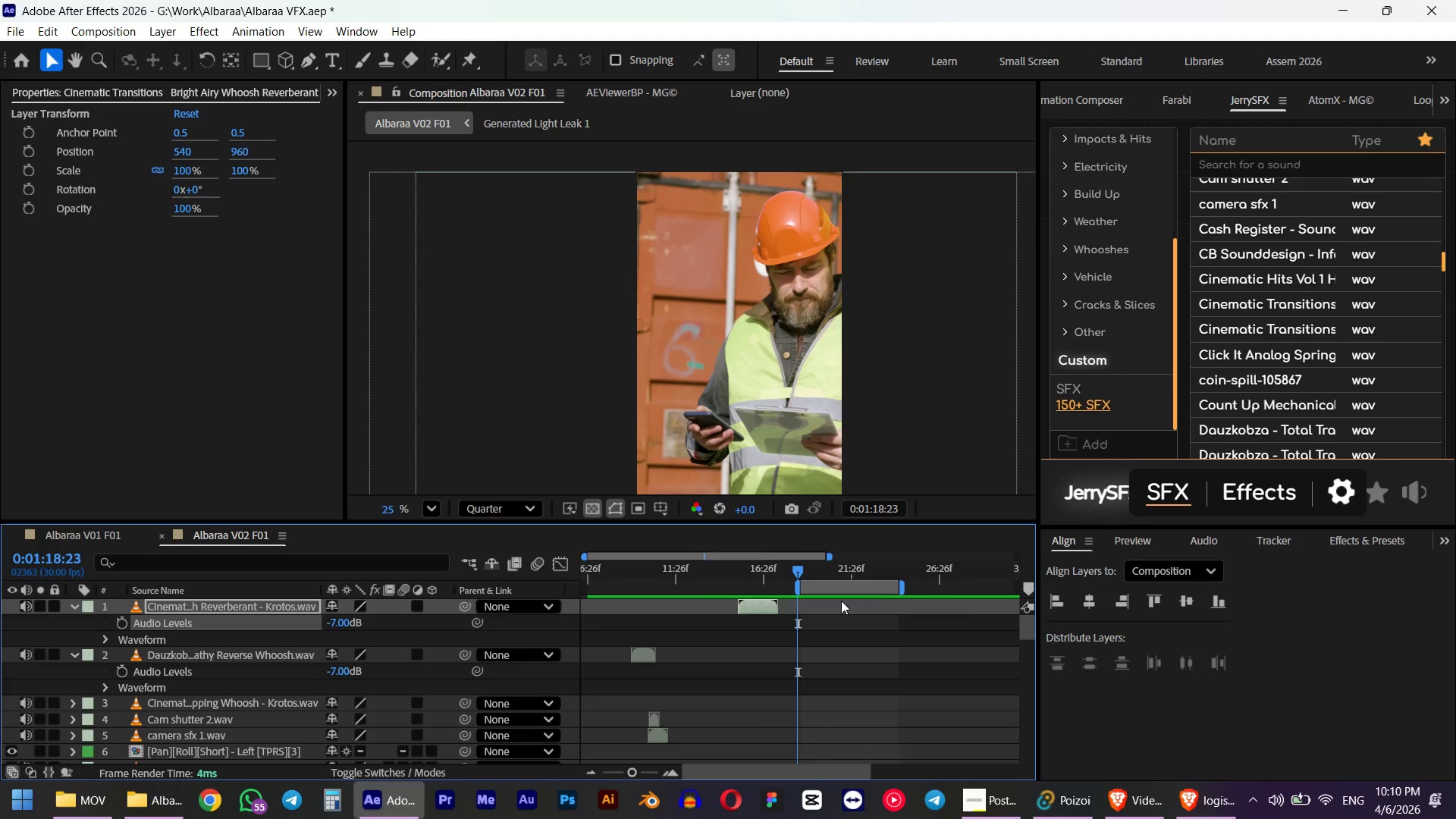 
key(Numpad0)
 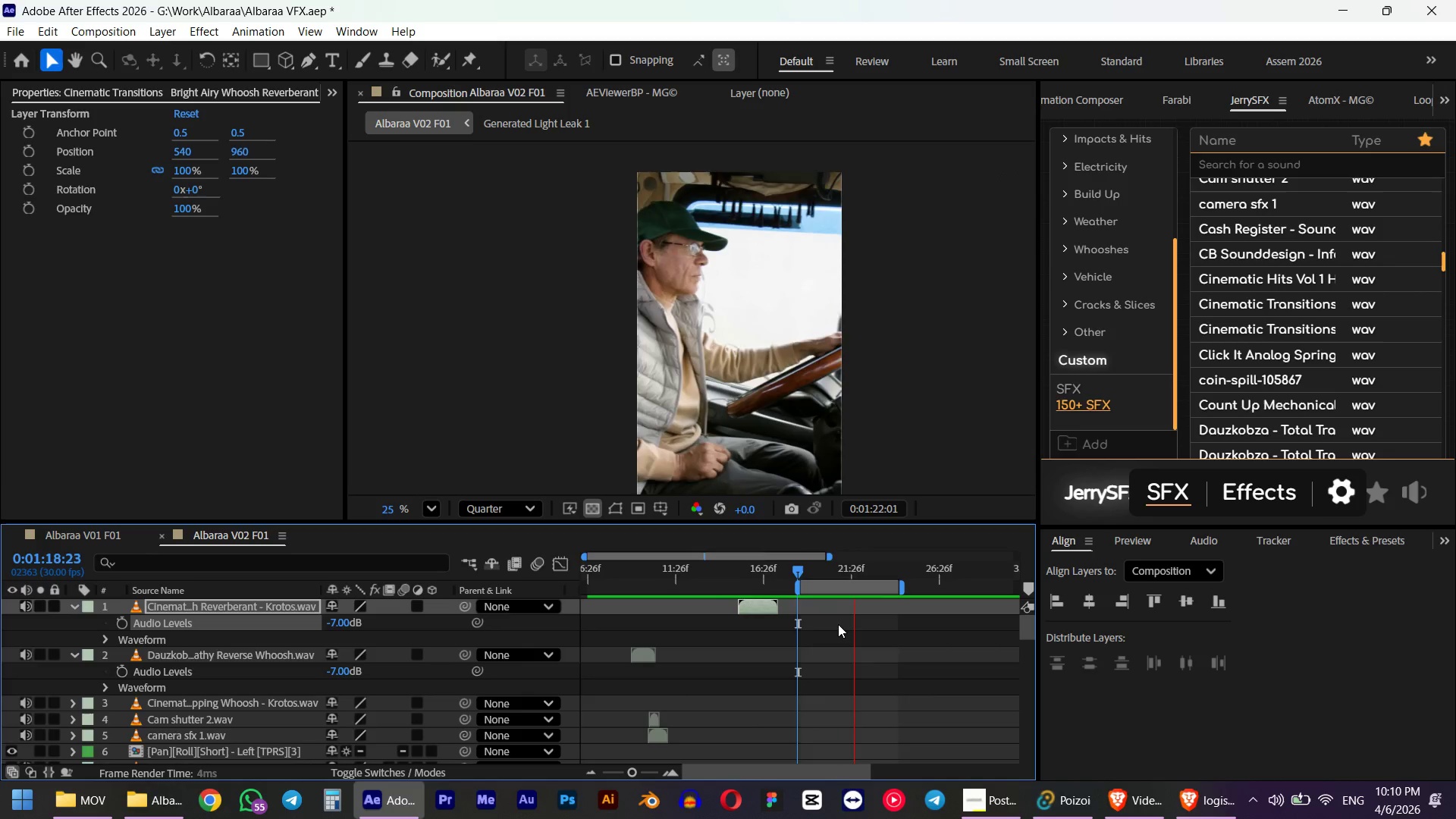 
key(Space)
 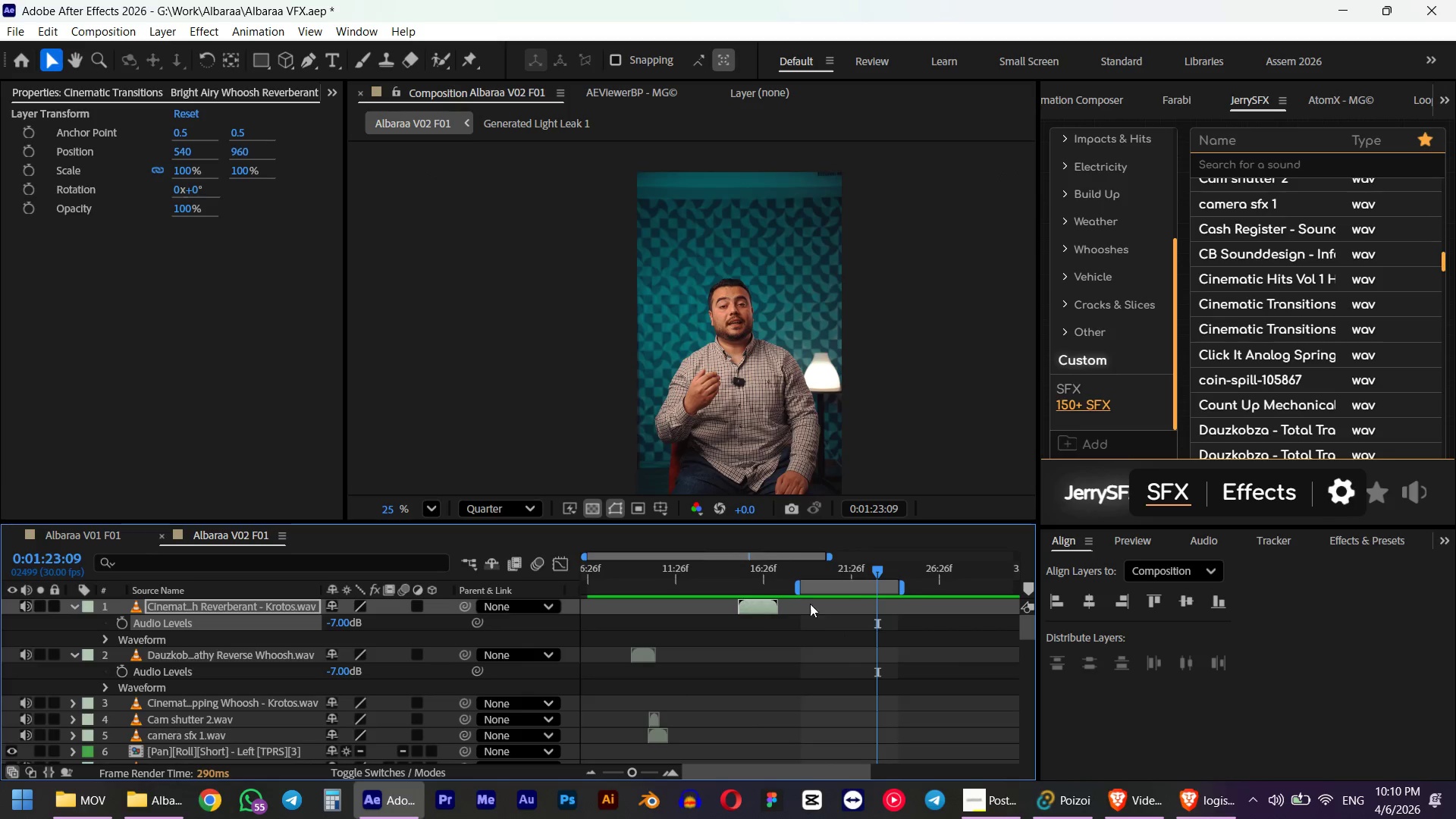 
left_click_drag(start_coordinate=[830, 577], to_coordinate=[861, 574])
 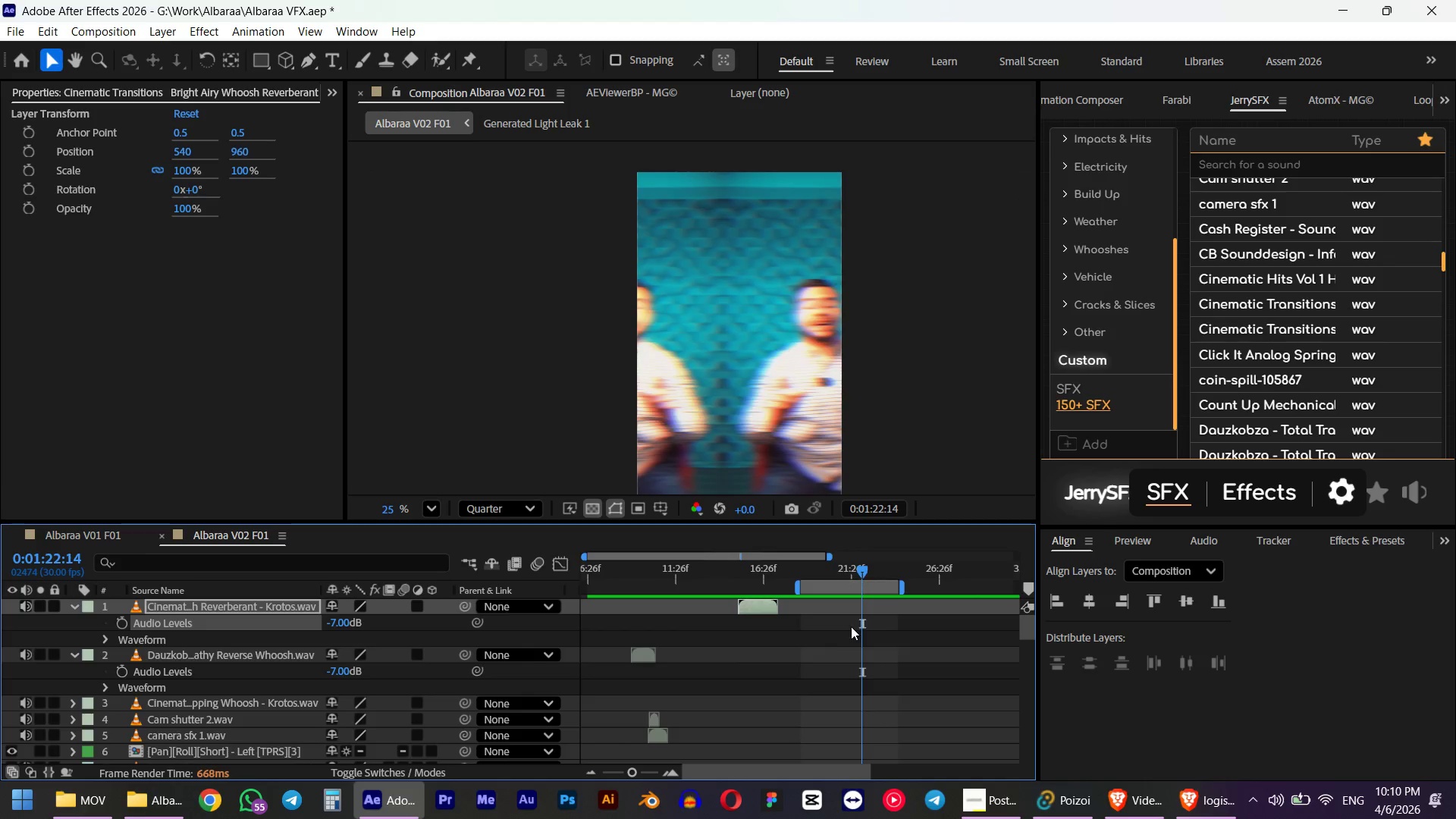 
scroll: coordinate [848, 645], scroll_direction: down, amount: 4.0
 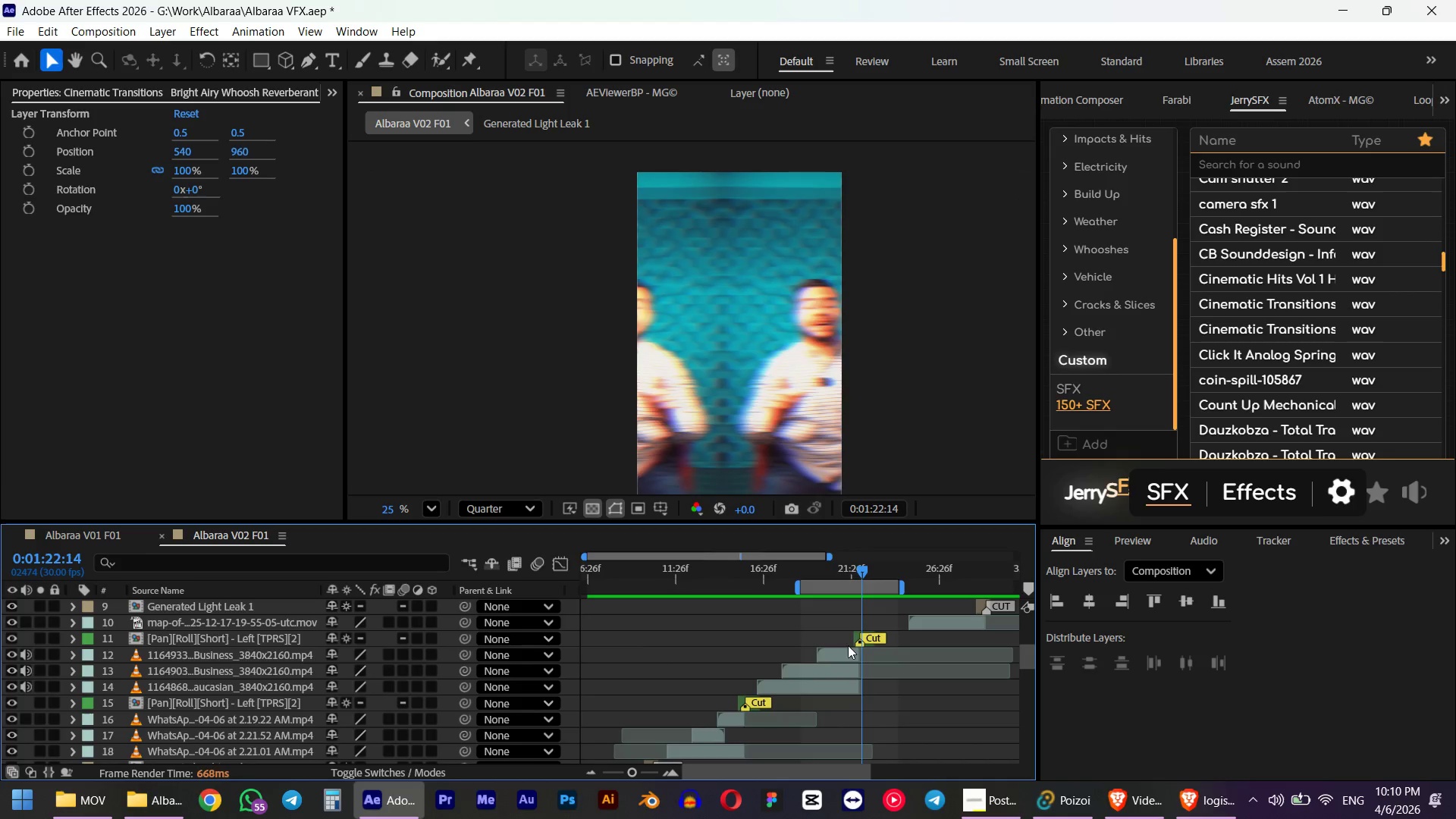 
hold_key(key=AltLeft, duration=0.41)
scroll: coordinate [859, 642], scroll_direction: up, amount: 3.0
 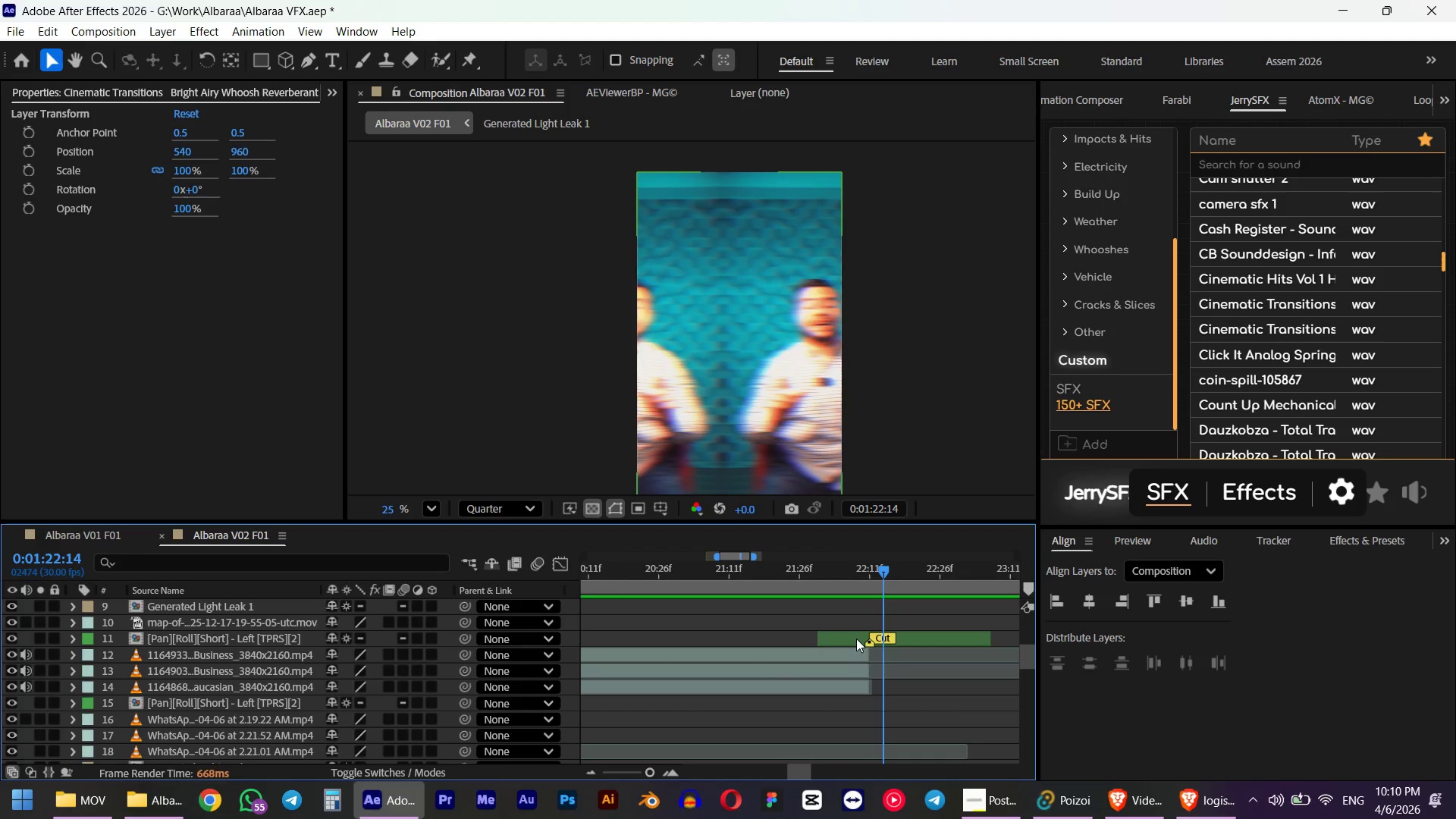 
left_click([855, 639])
 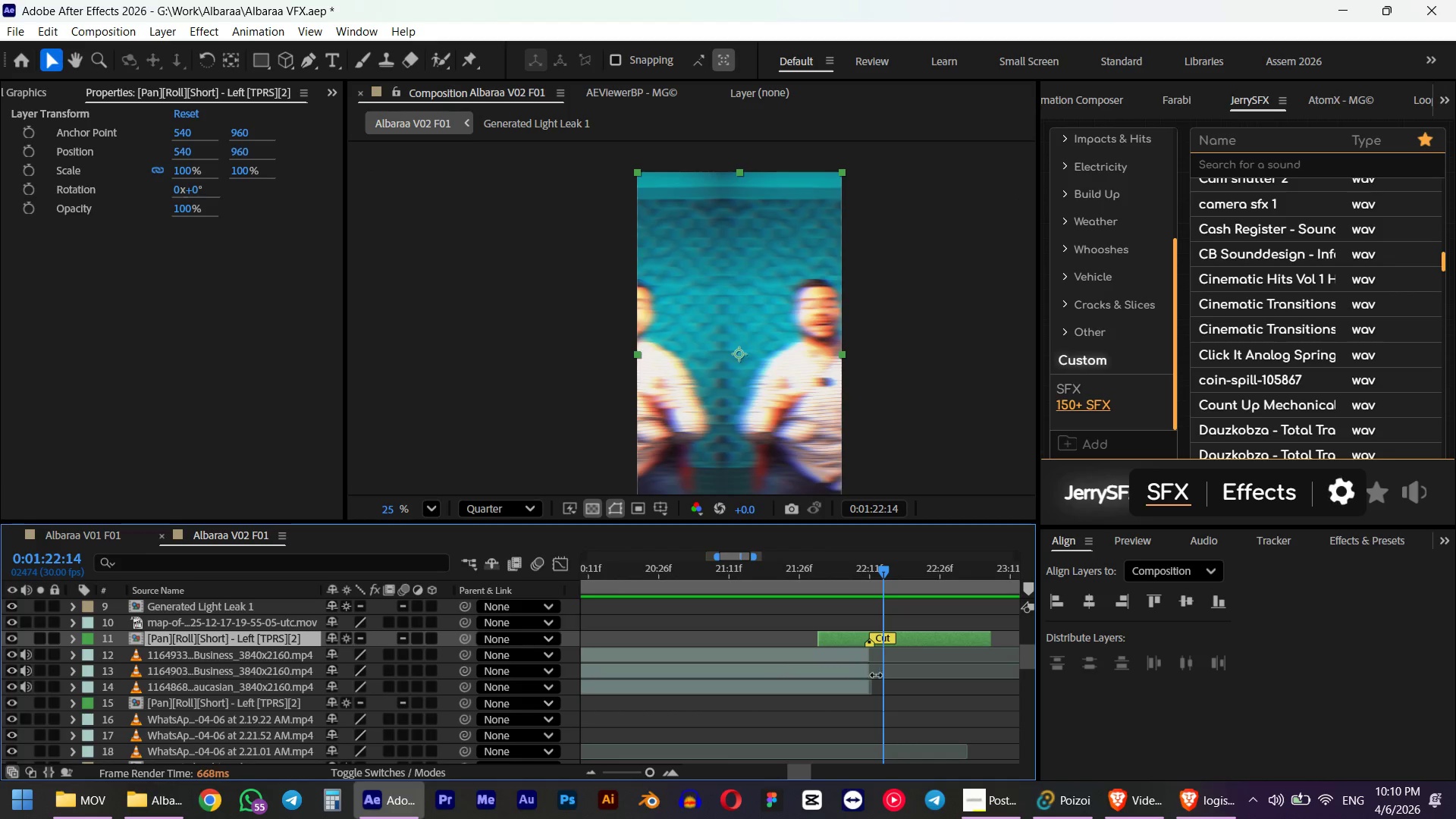 
hold_key(key=AltLeft, duration=0.36)
scroll: coordinate [878, 654], scroll_direction: up, amount: 1.0
 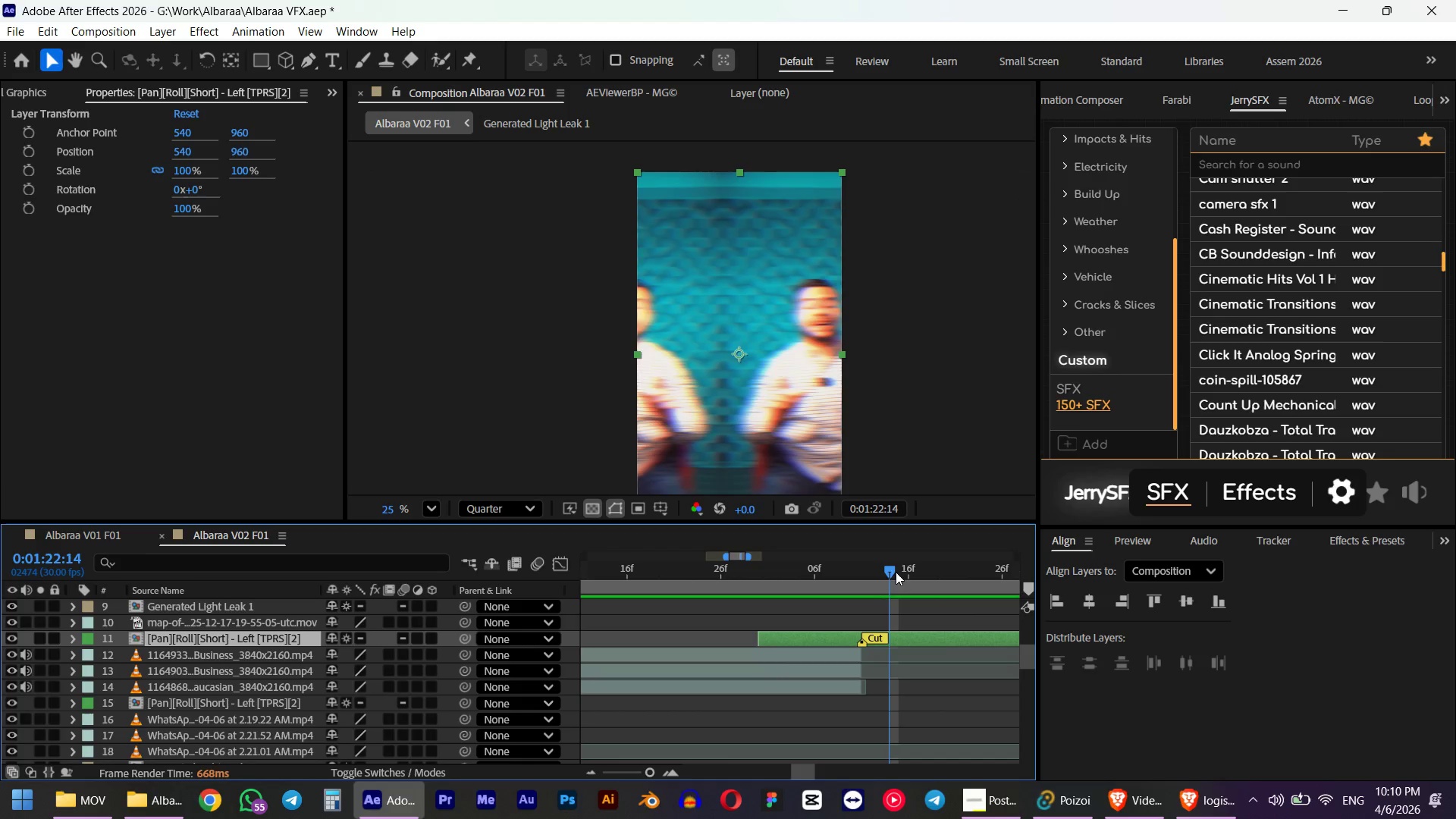 
left_click_drag(start_coordinate=[886, 566], to_coordinate=[857, 566])
 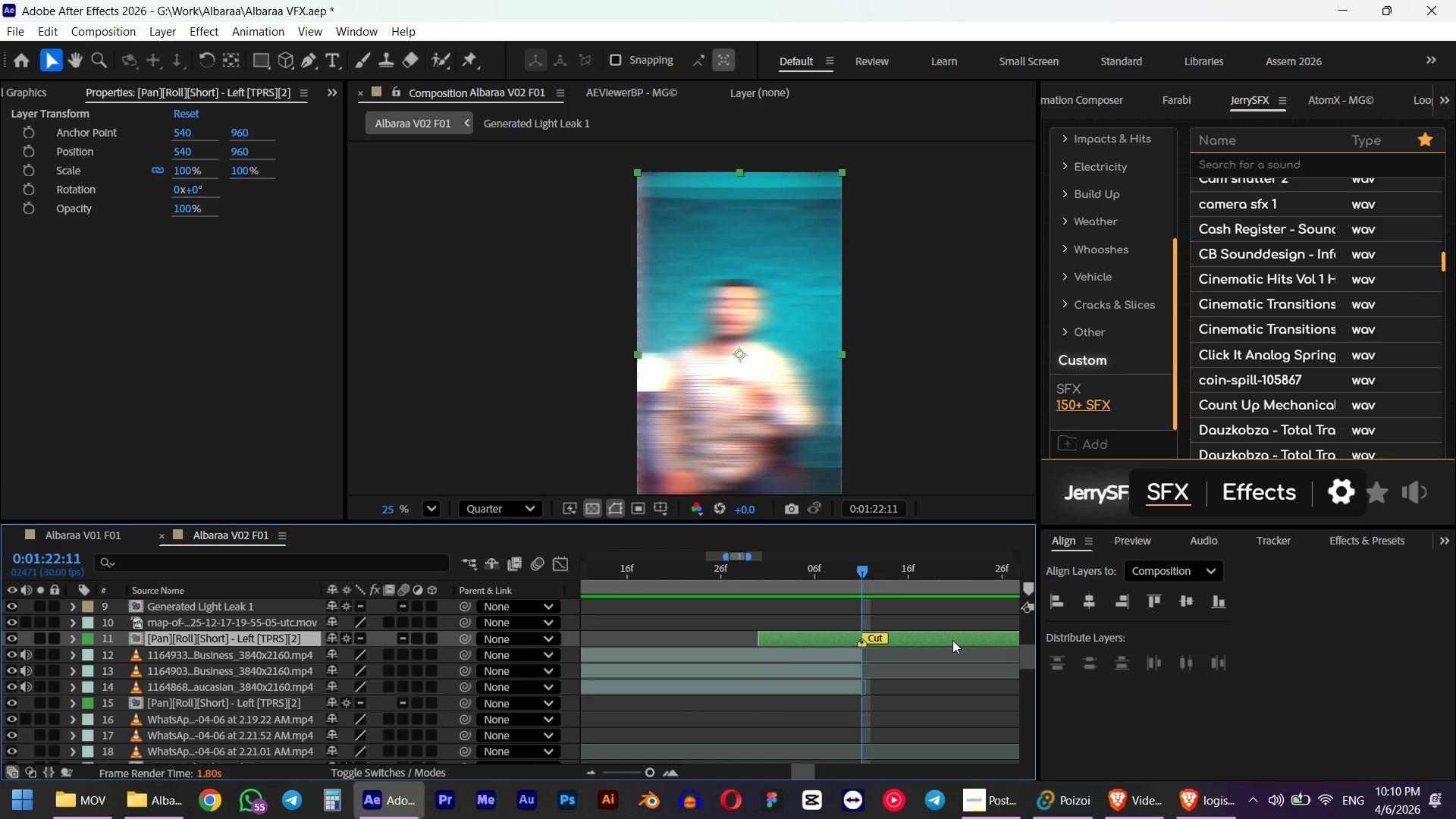 
hold_key(key=ShiftLeft, duration=0.55)
 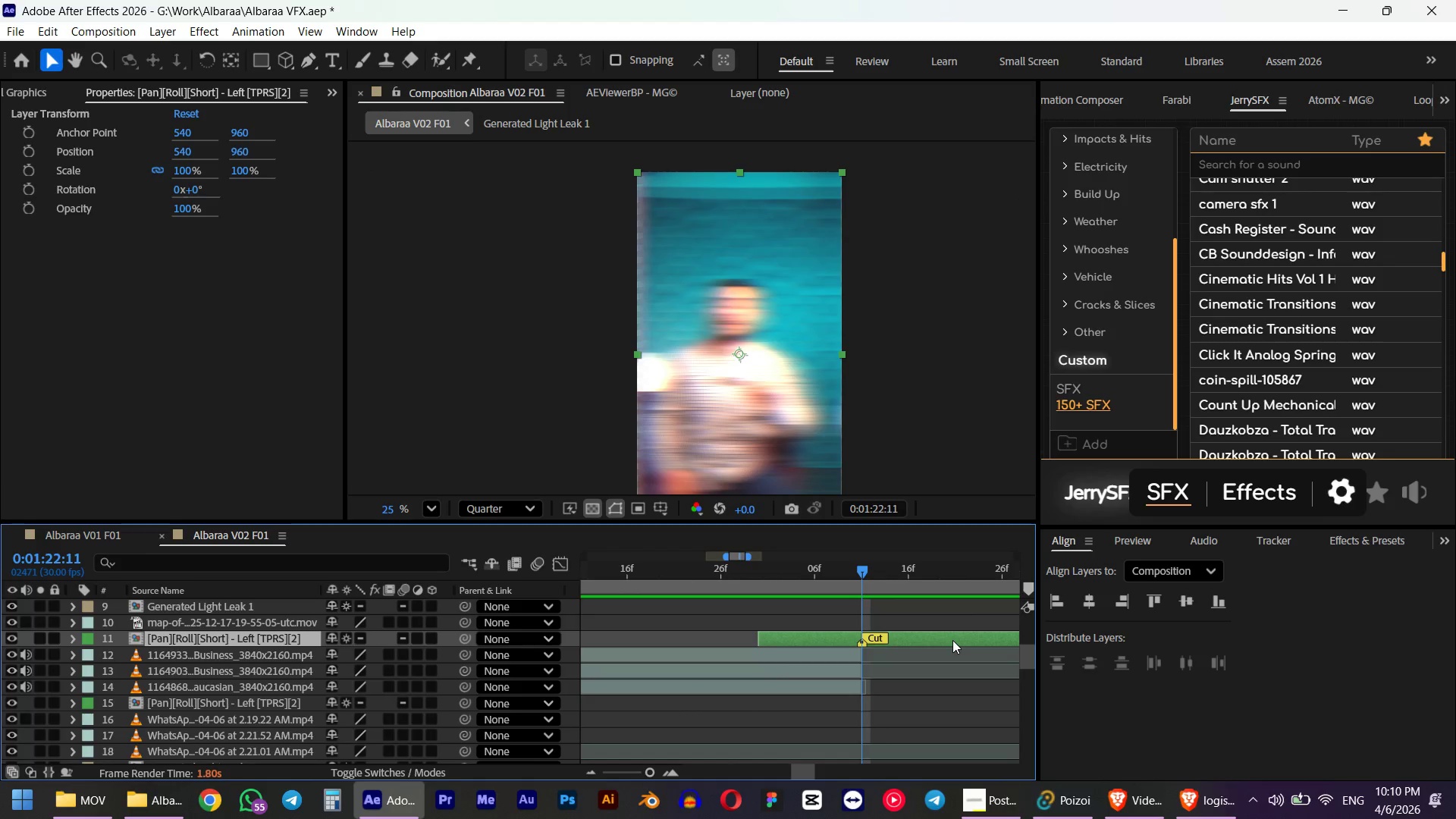 
left_click([952, 640])
 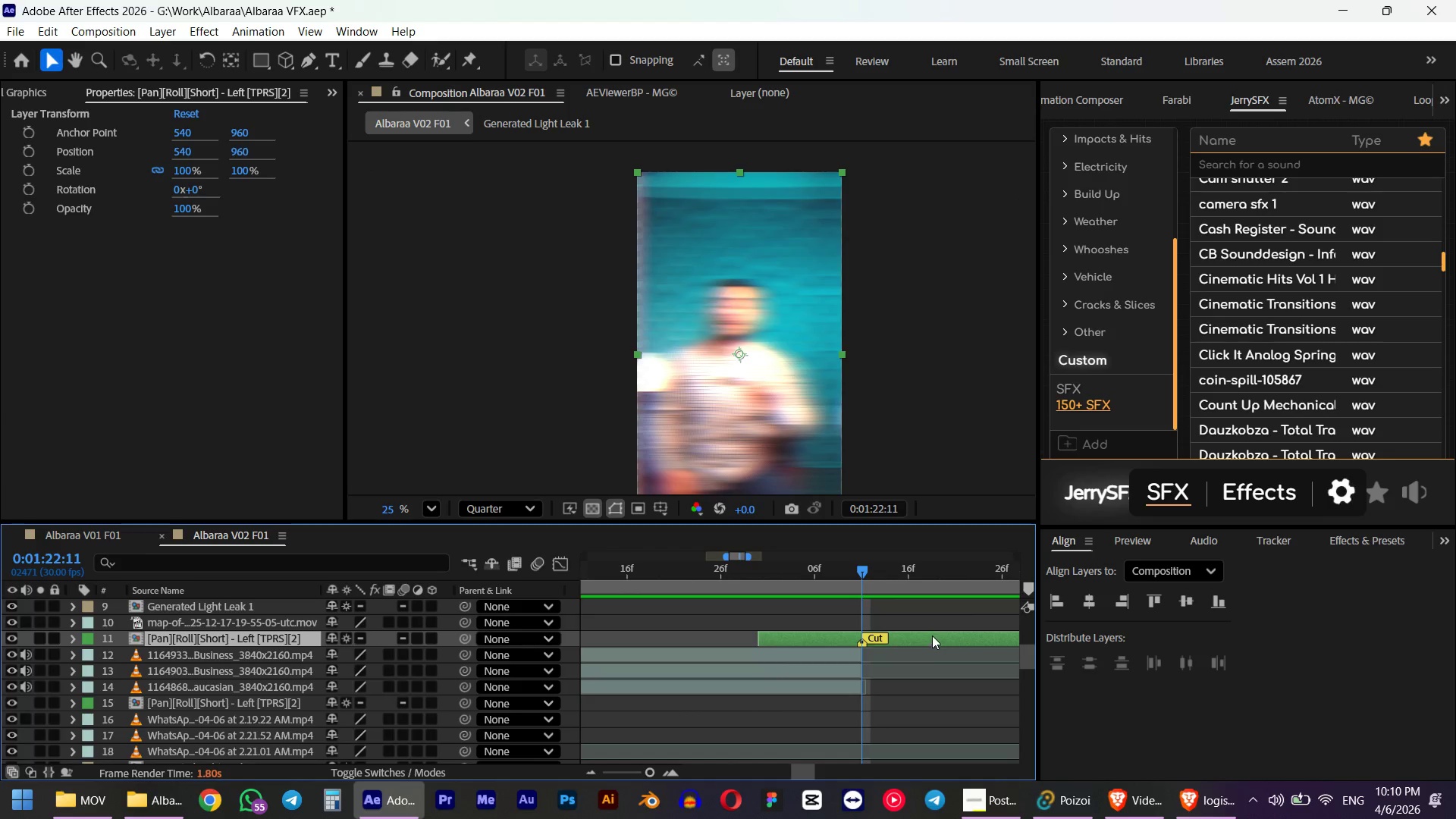 
key(Delete)
 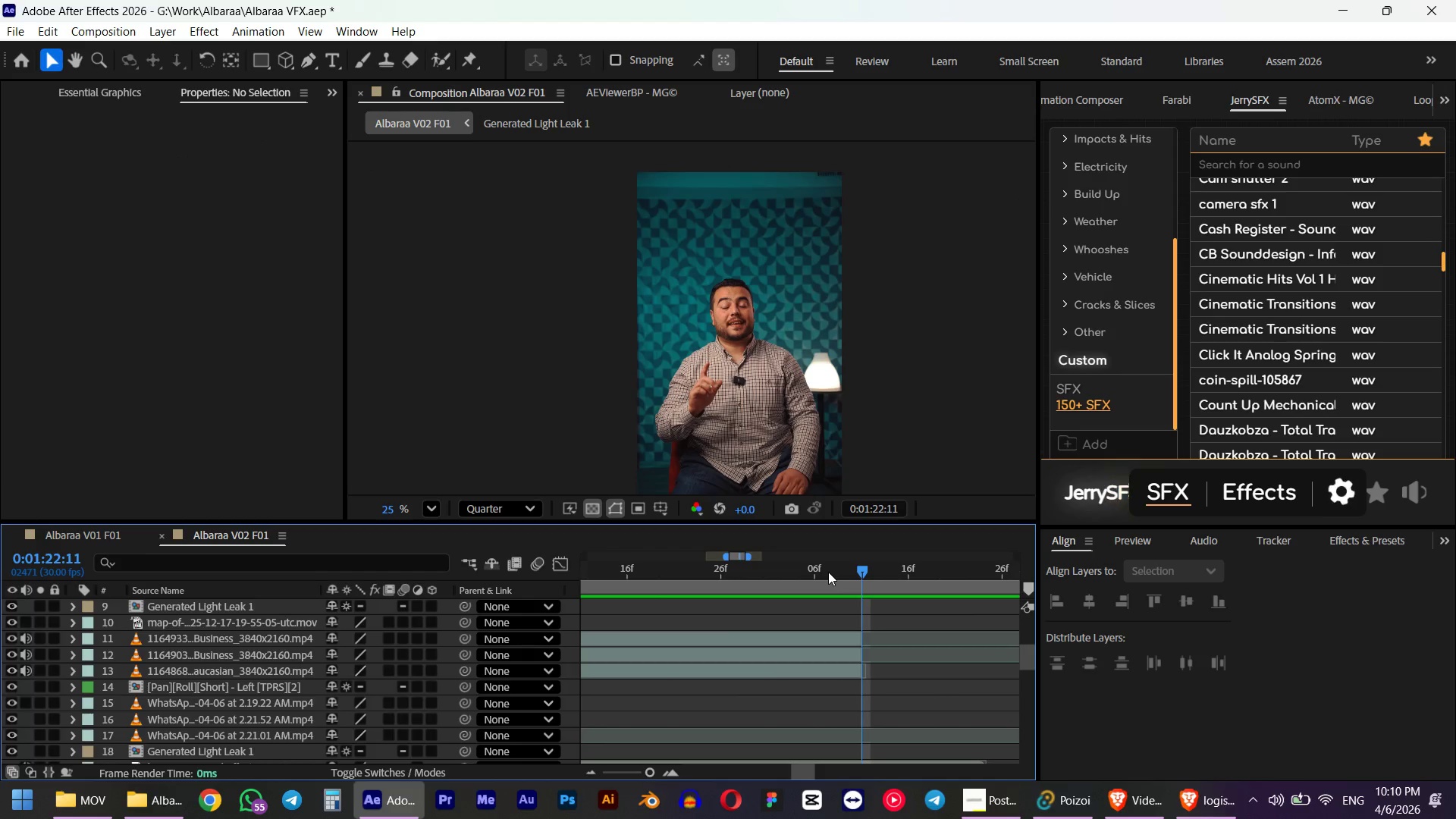 
mouse_move([836, 577])
 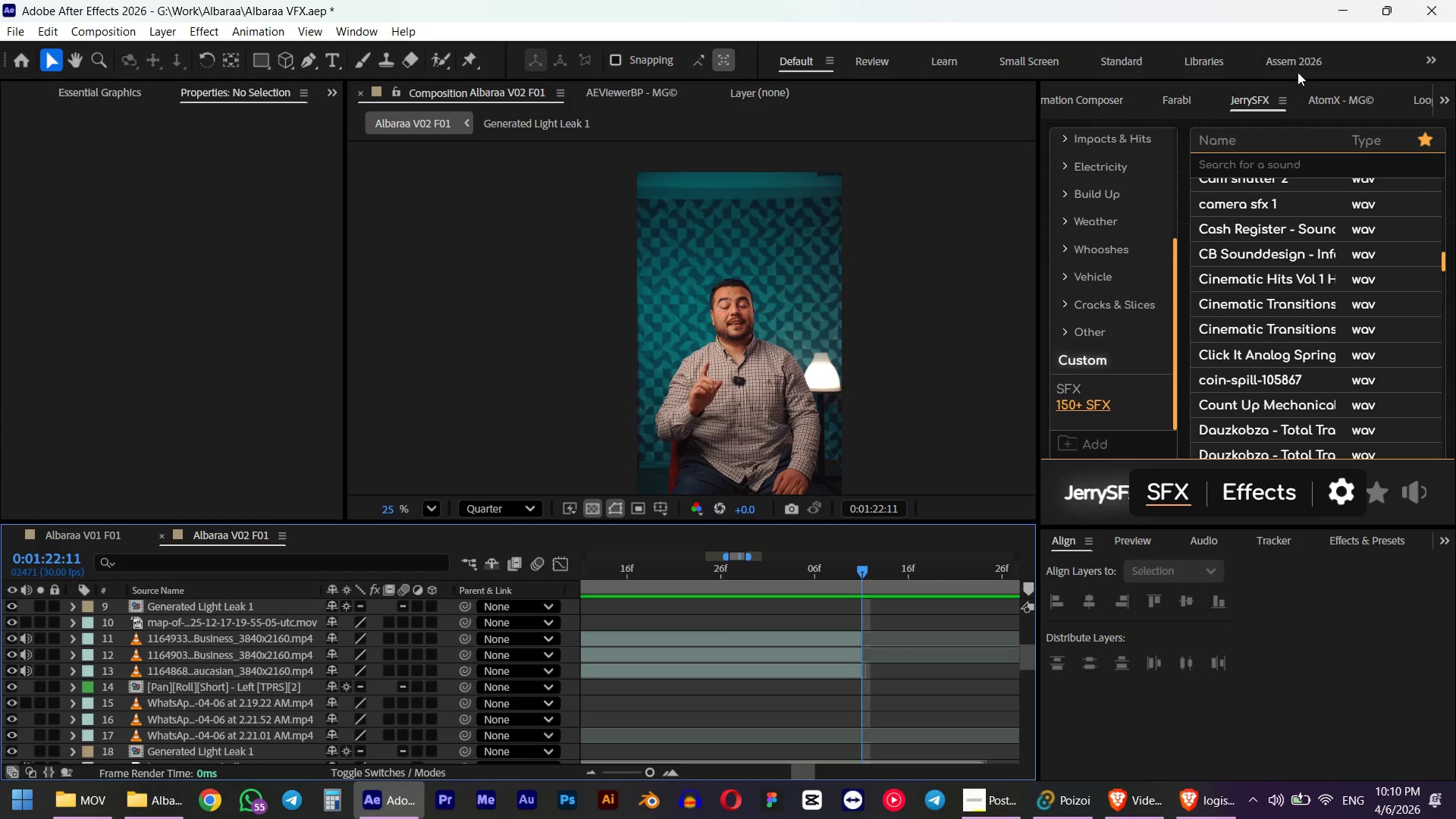 
left_click([1335, 104])
 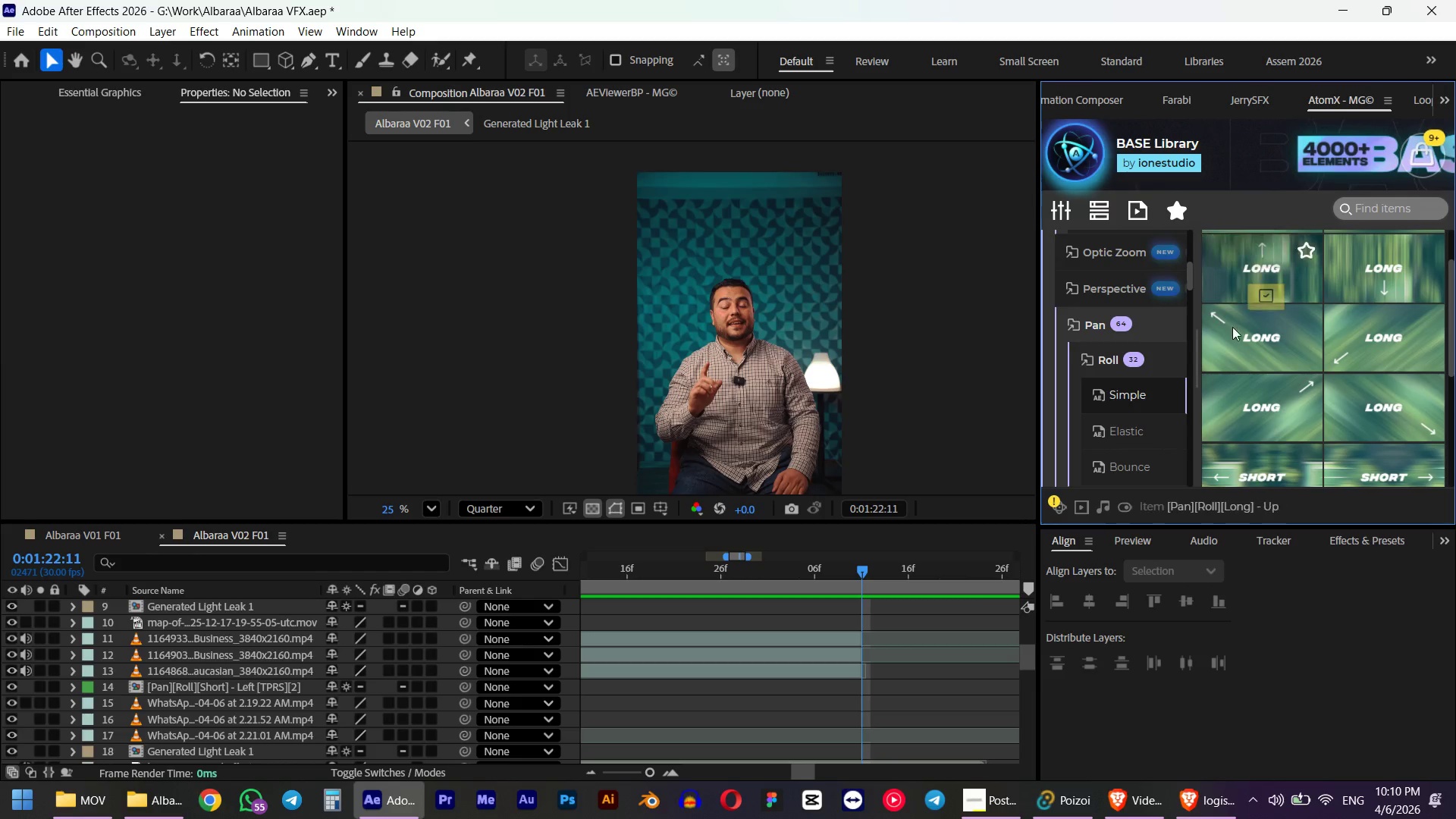 
scroll: coordinate [1257, 424], scroll_direction: down, amount: 2.0
 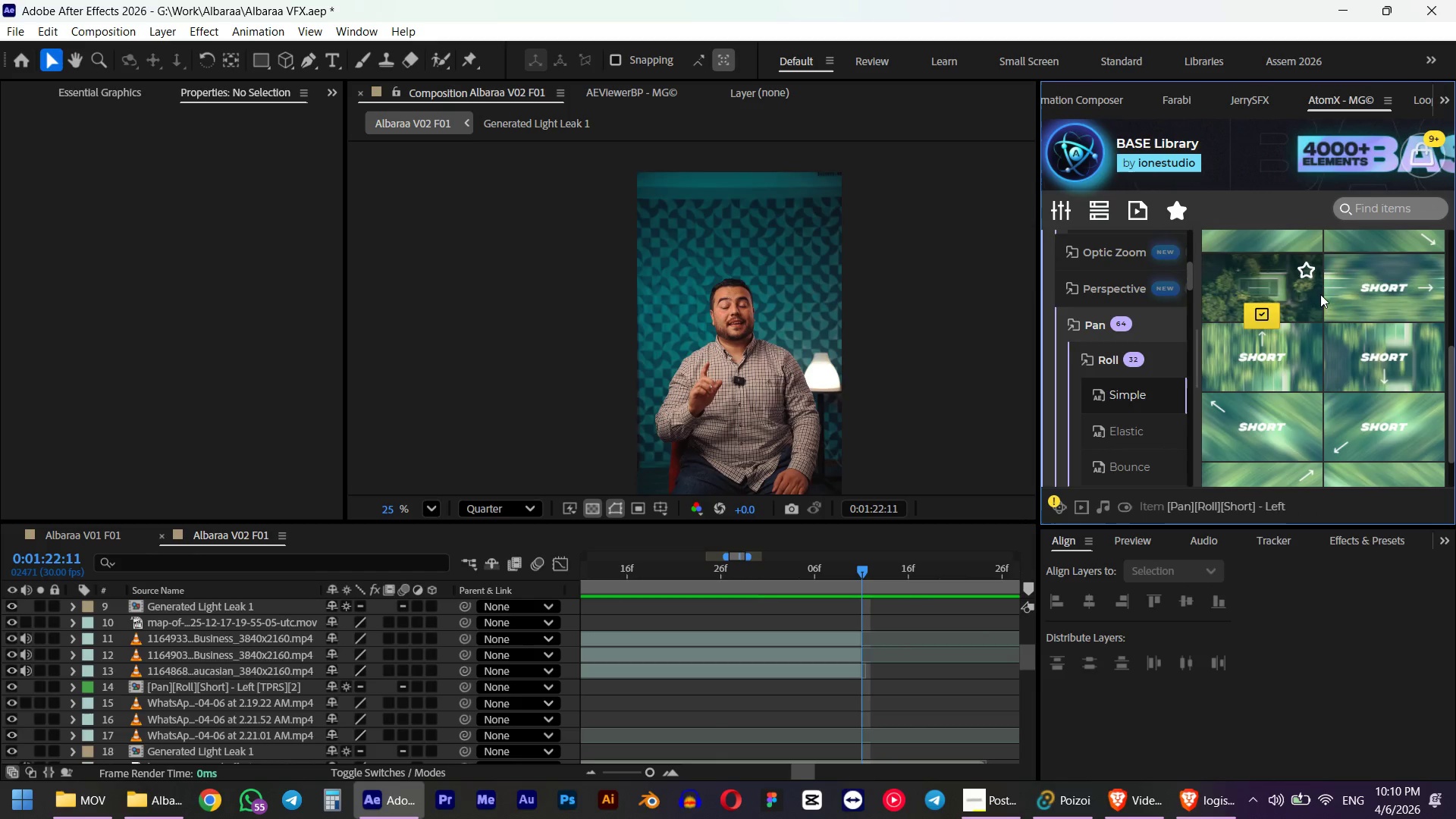 
left_click([1379, 315])
 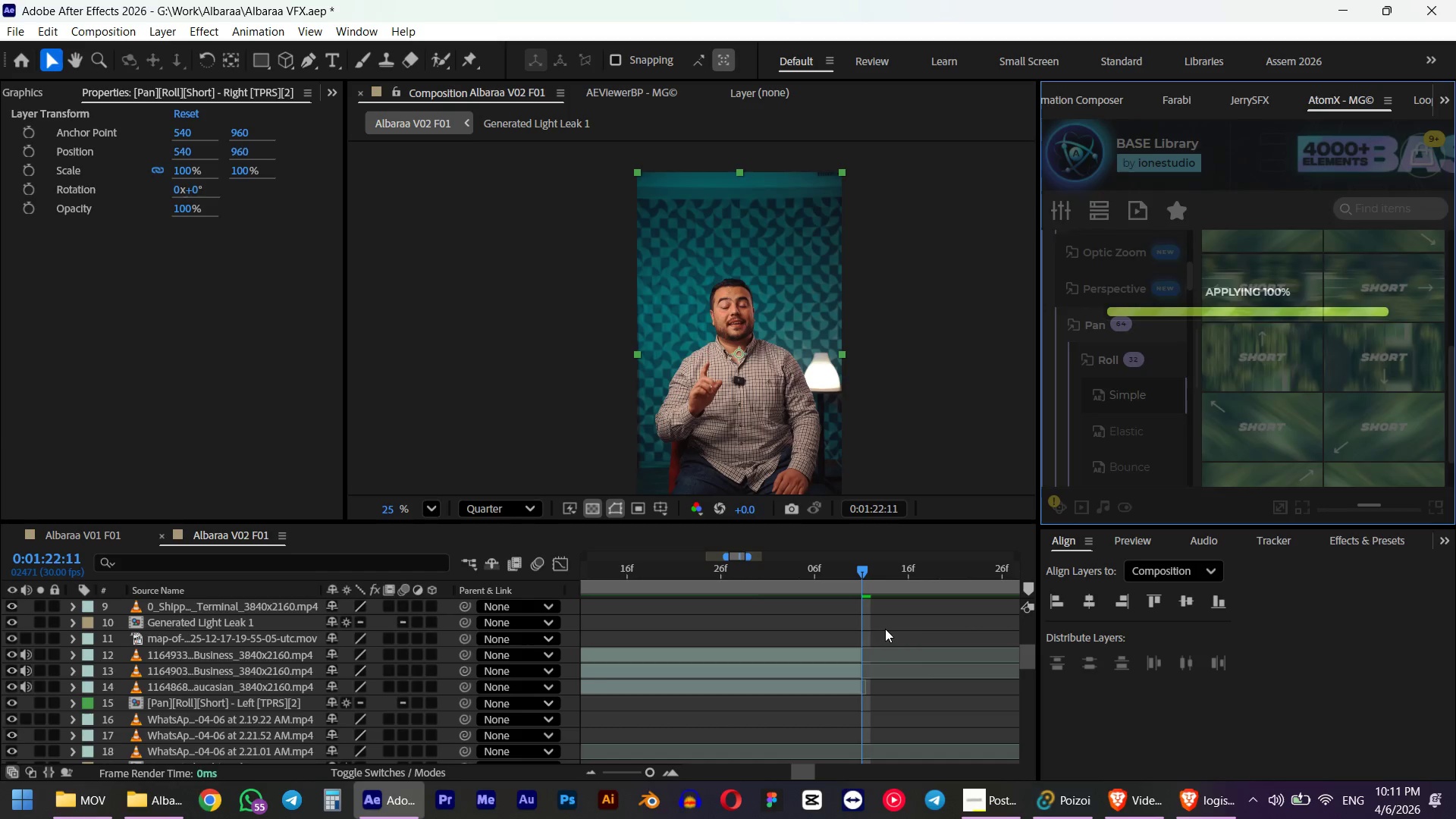 
scroll: coordinate [867, 642], scroll_direction: up, amount: 3.0
 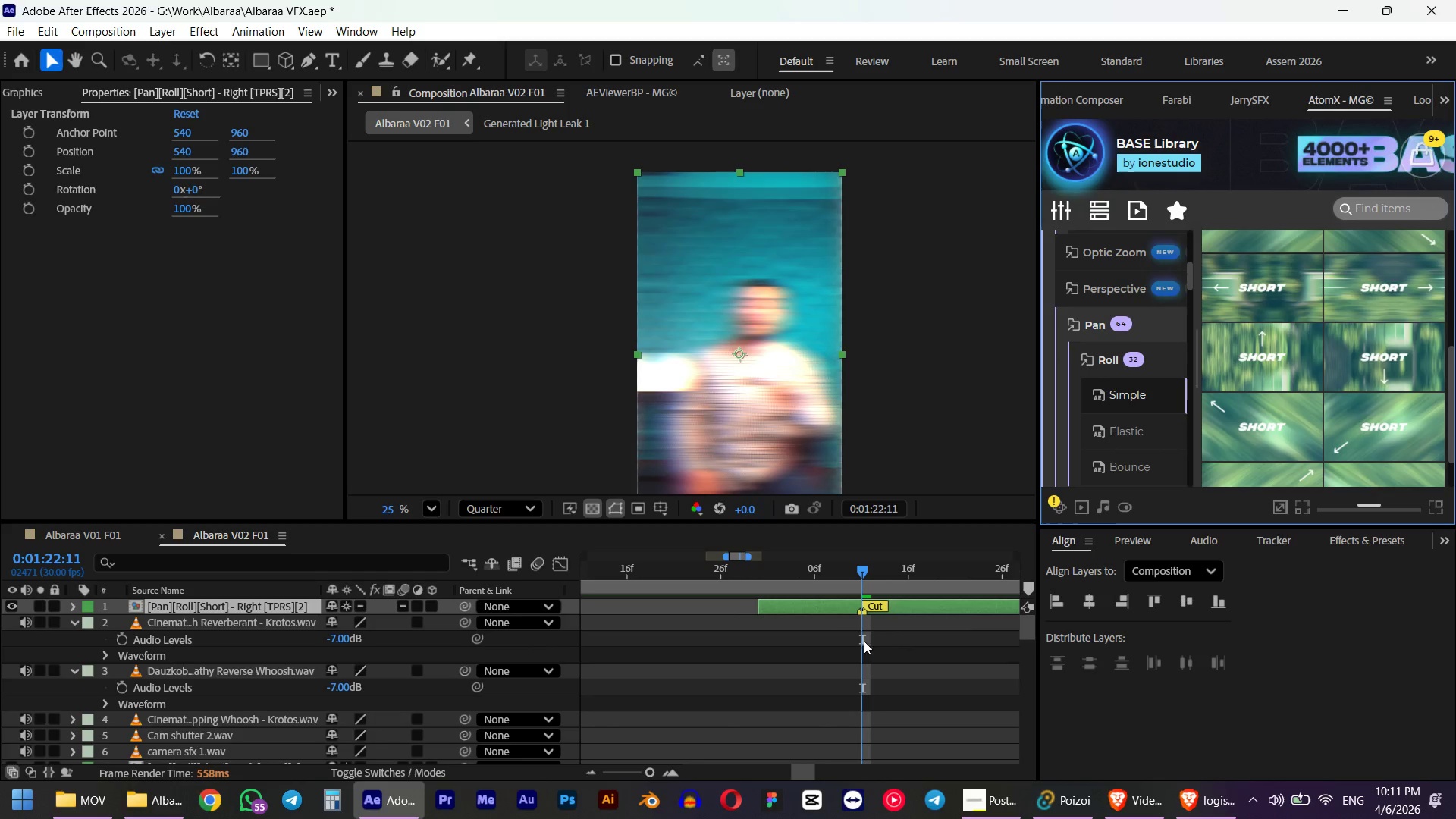 
key(Alt+AltLeft)
 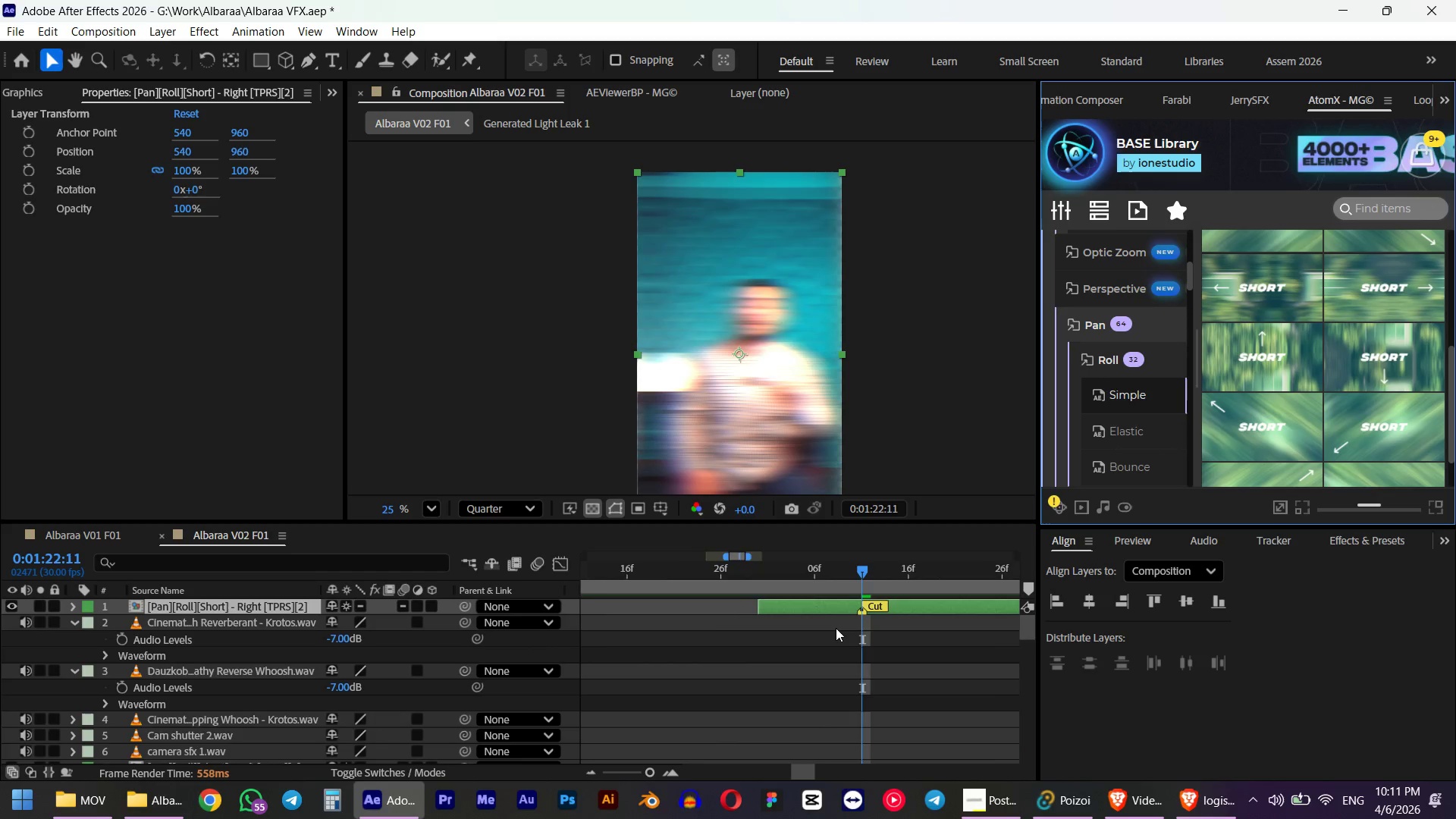 
scroll: coordinate [836, 632], scroll_direction: down, amount: 3.0
 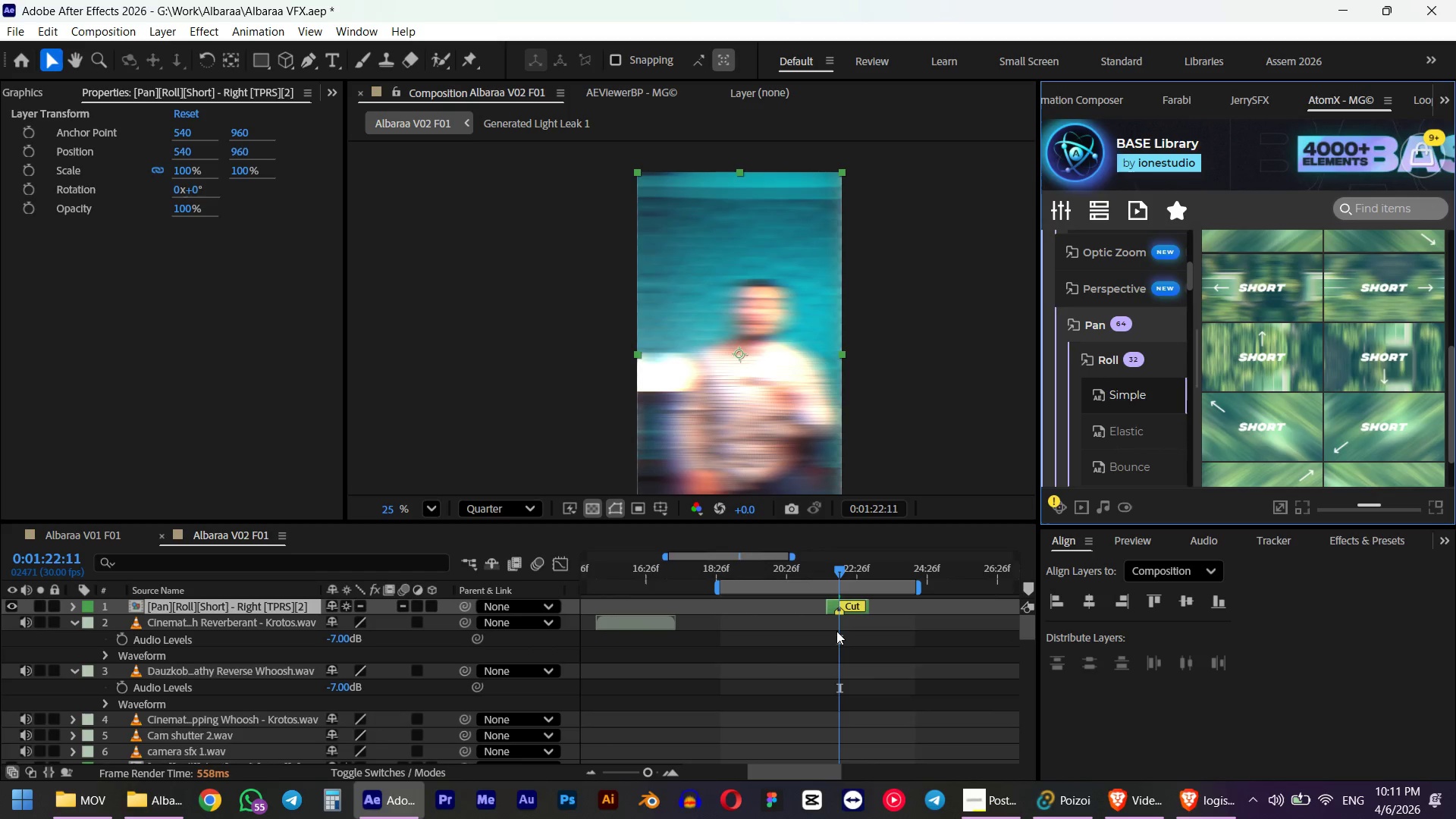 
key(Numpad0)
 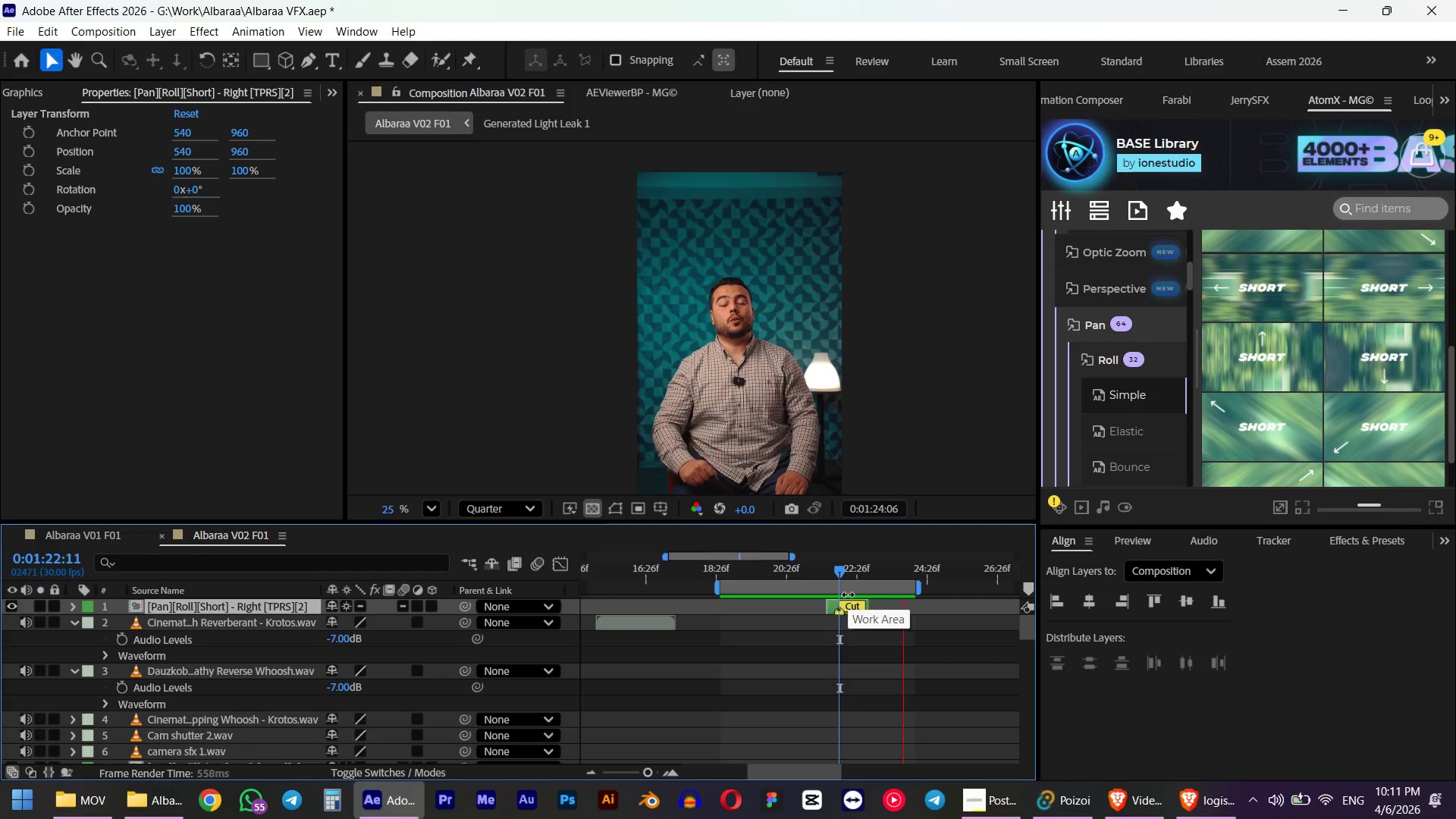 
wait(15.49)
 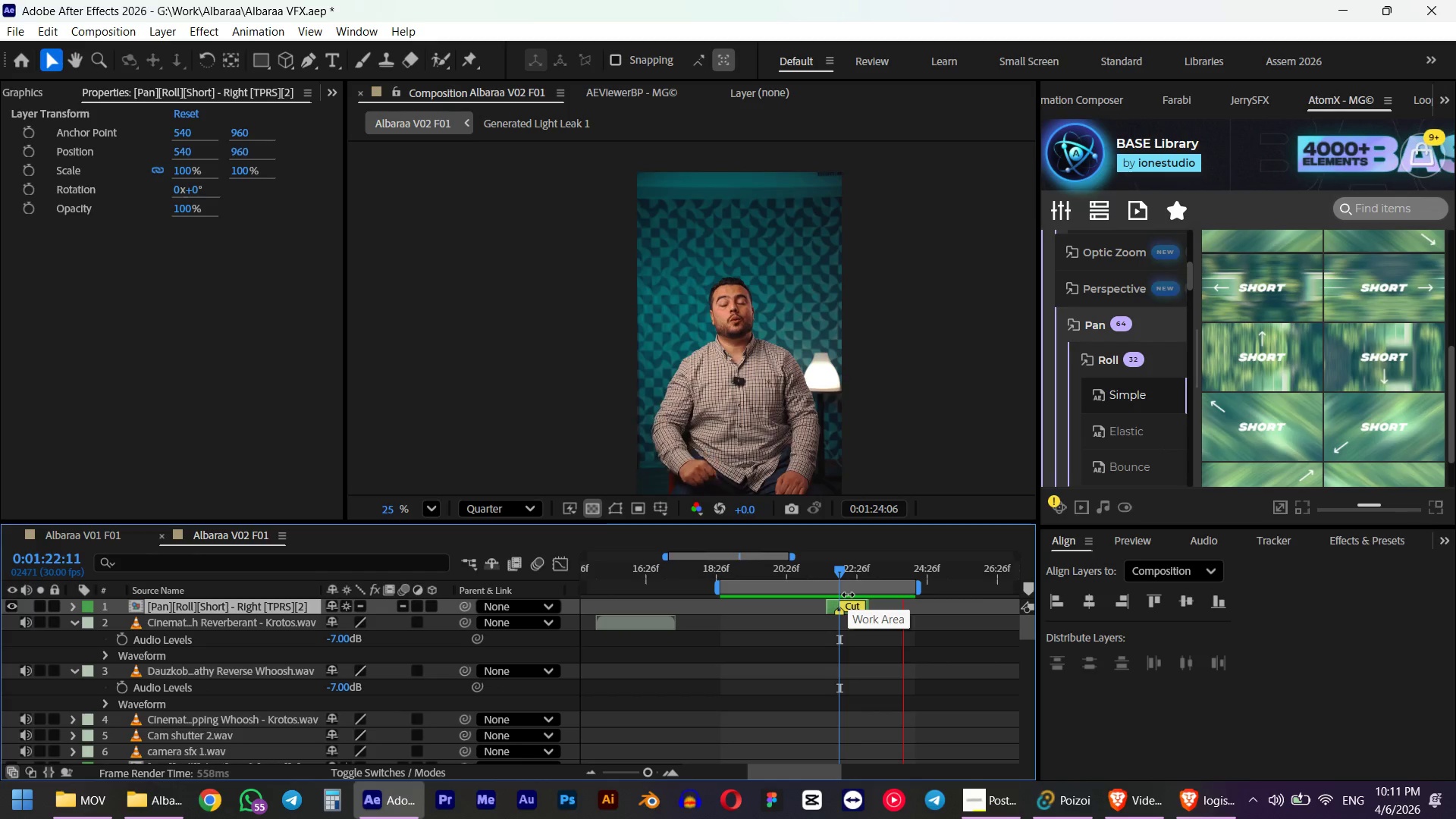 
key(Space)
 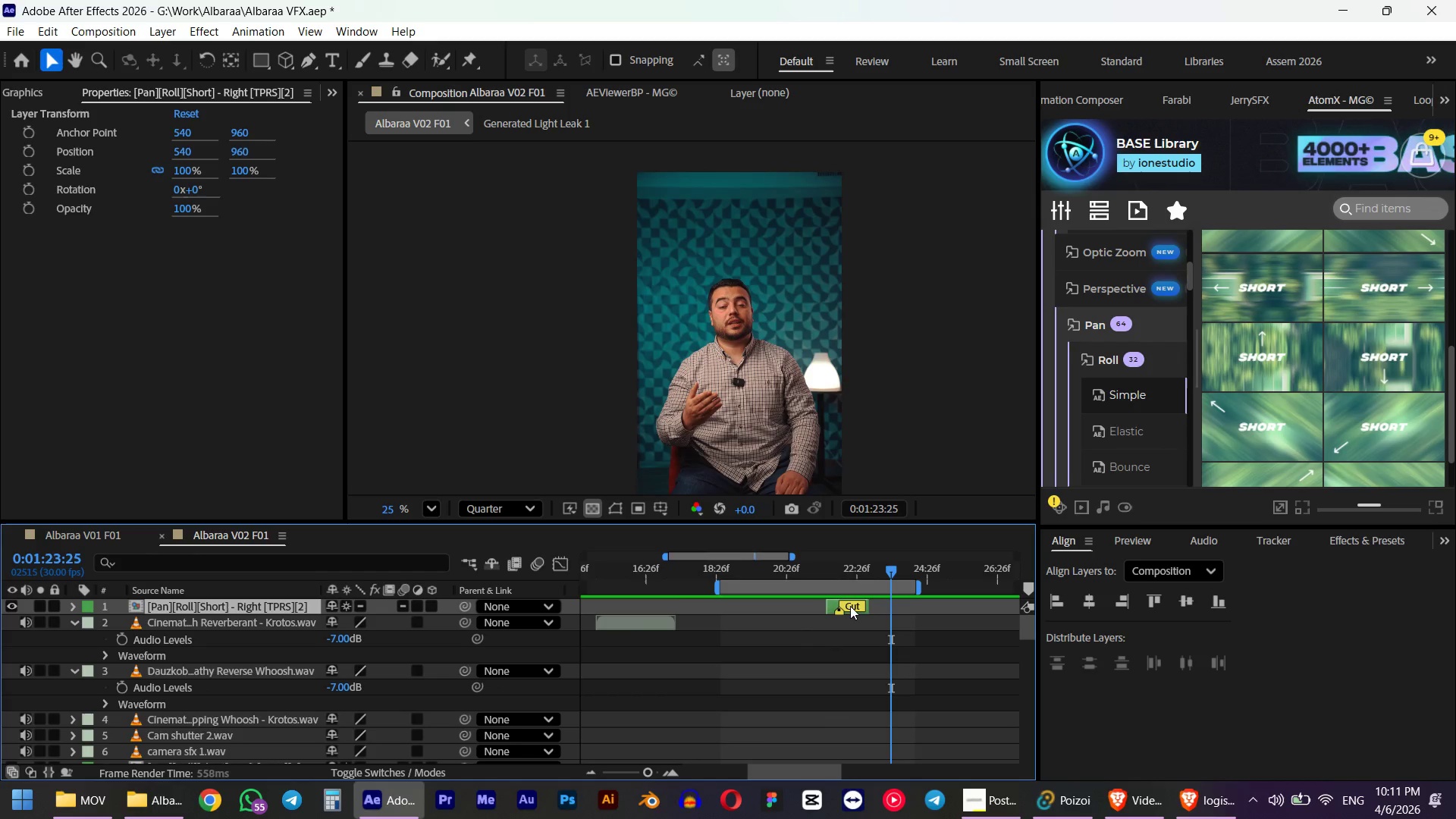 
hold_key(key=AltLeft, duration=0.45)
scroll: coordinate [850, 609], scroll_direction: up, amount: 1.0
 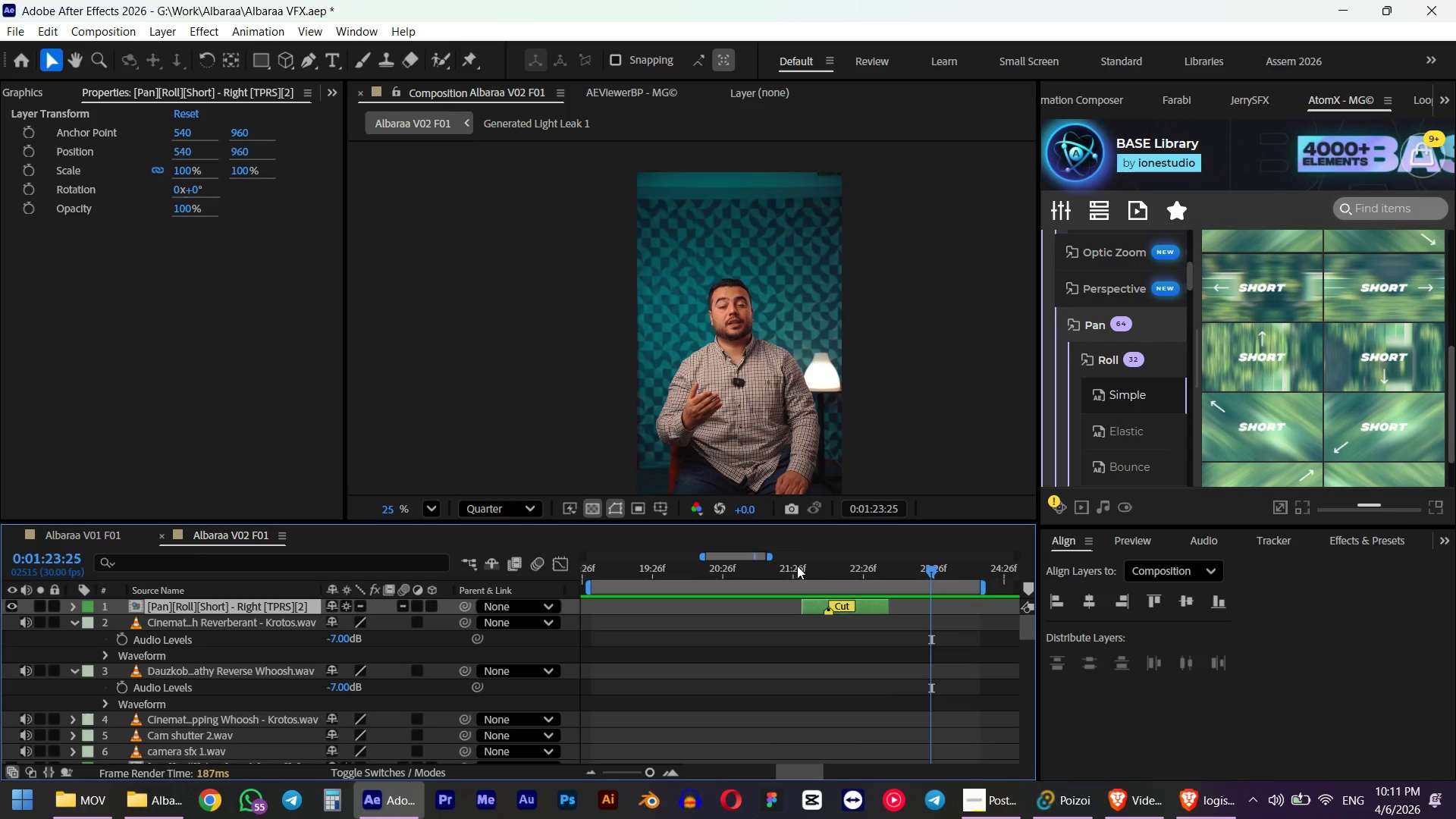 
left_click_drag(start_coordinate=[787, 578], to_coordinate=[838, 571])
 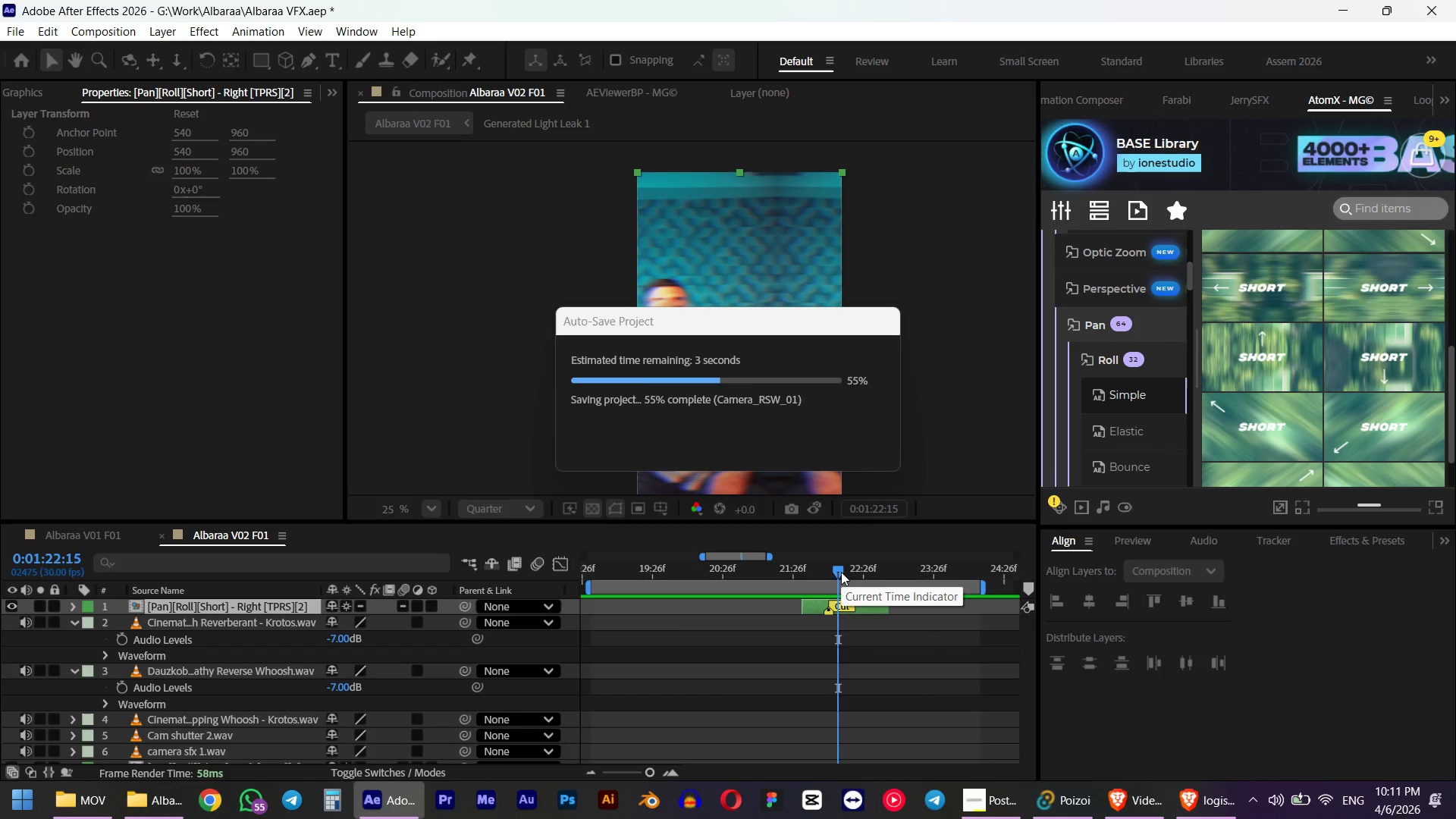 
wait(5.23)
 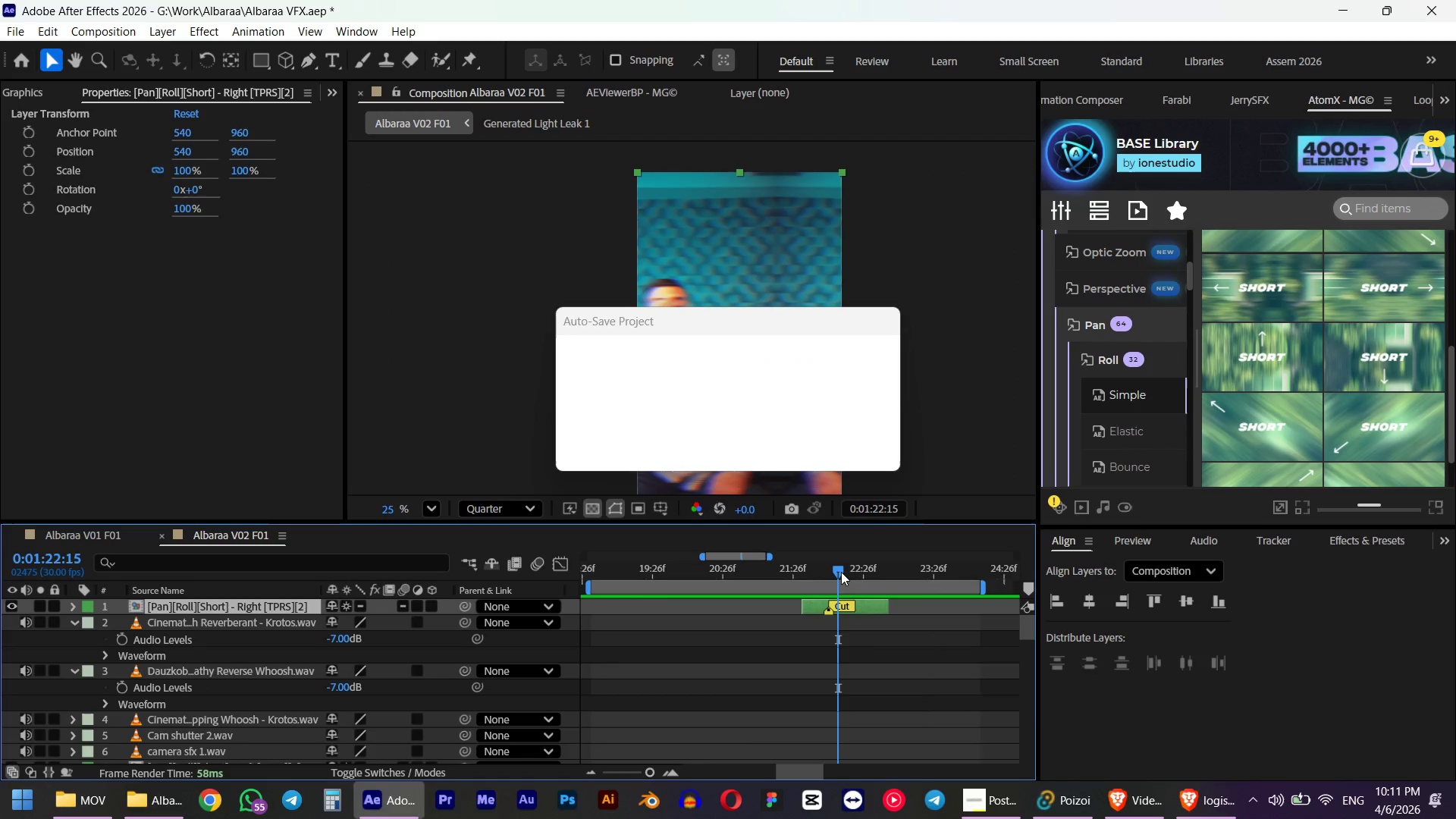 
key(Control+ControlLeft)
 